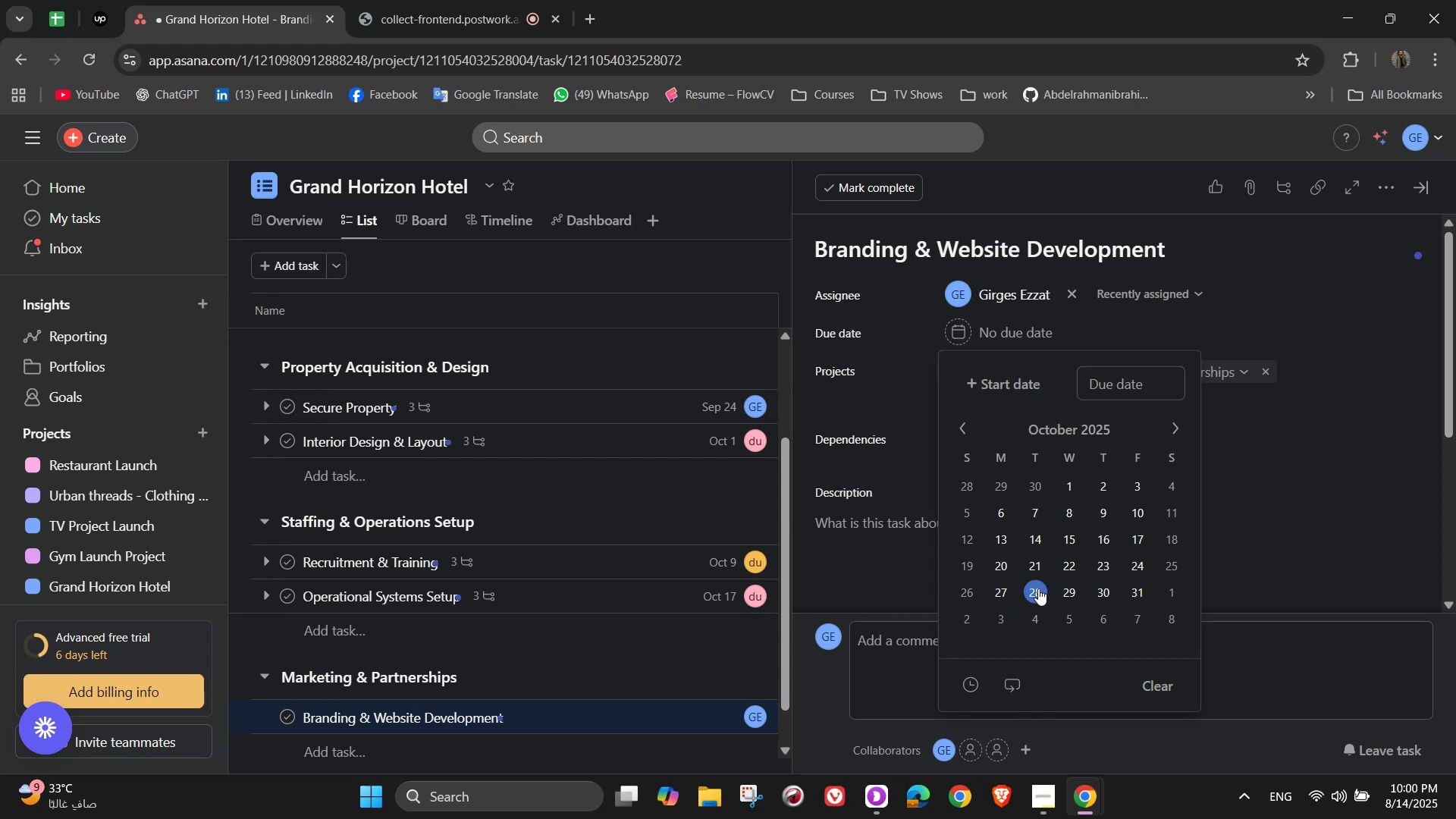 
left_click([1038, 588])
 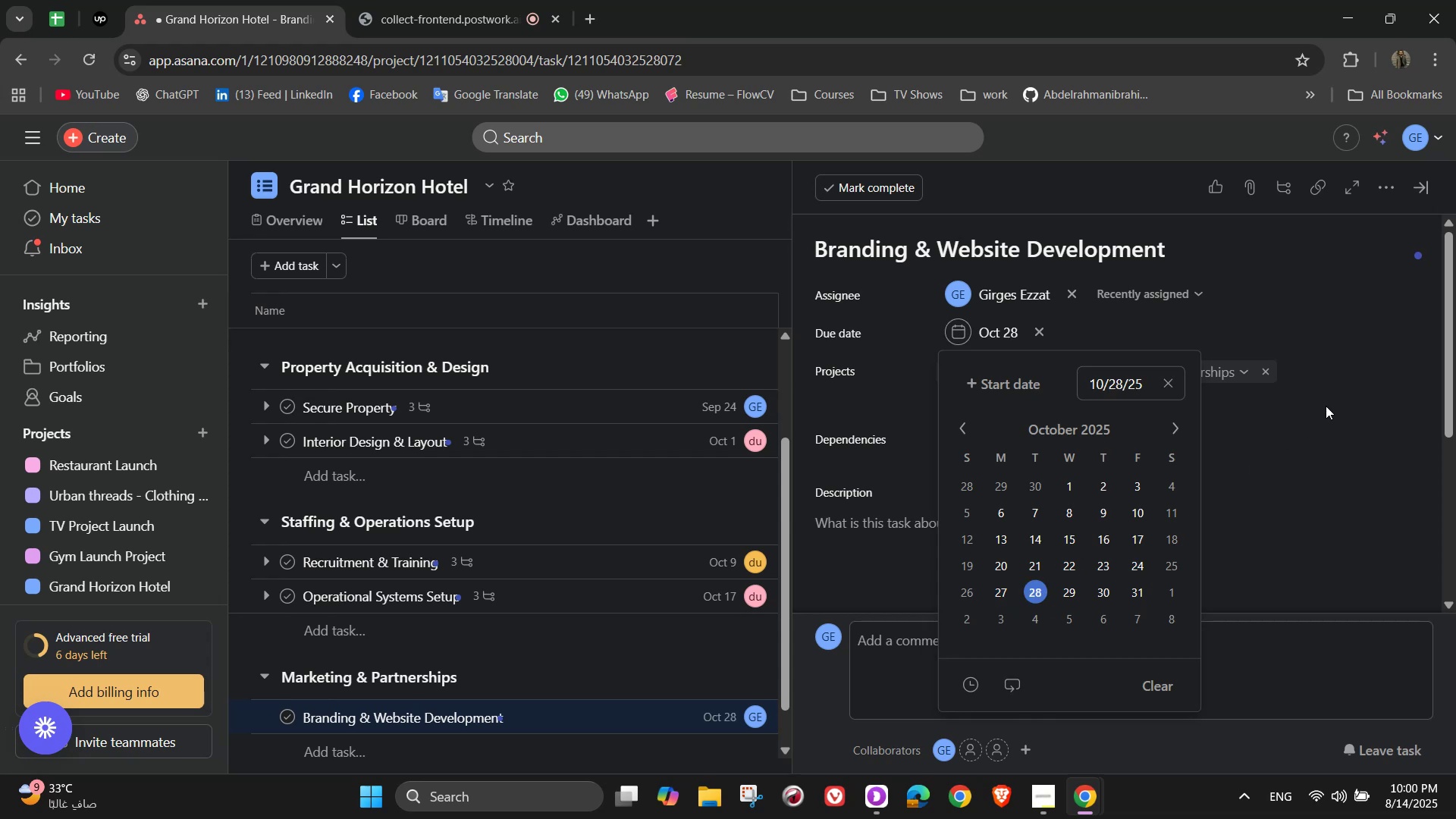 
left_click([1326, 406])
 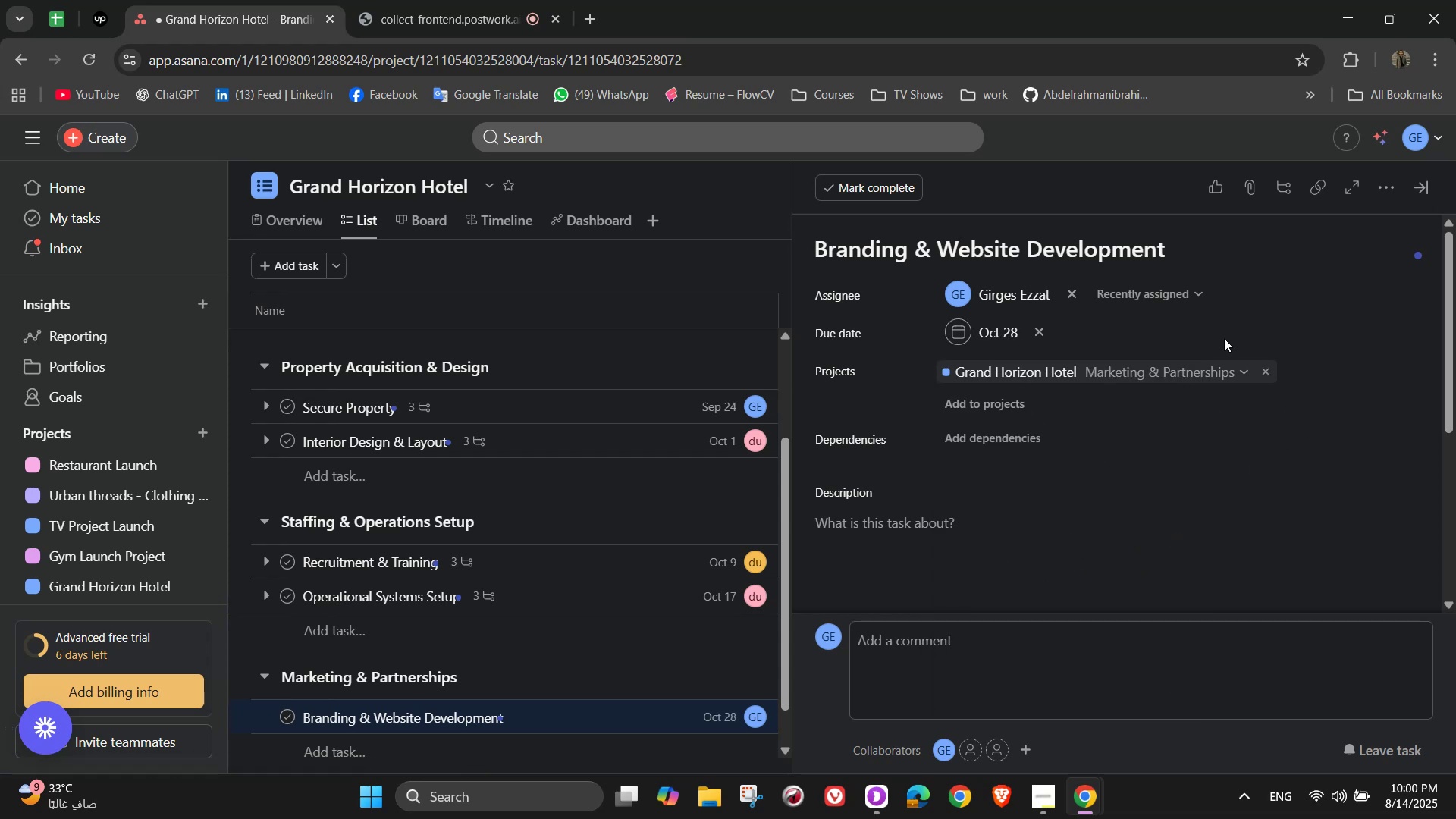 
wait(11.16)
 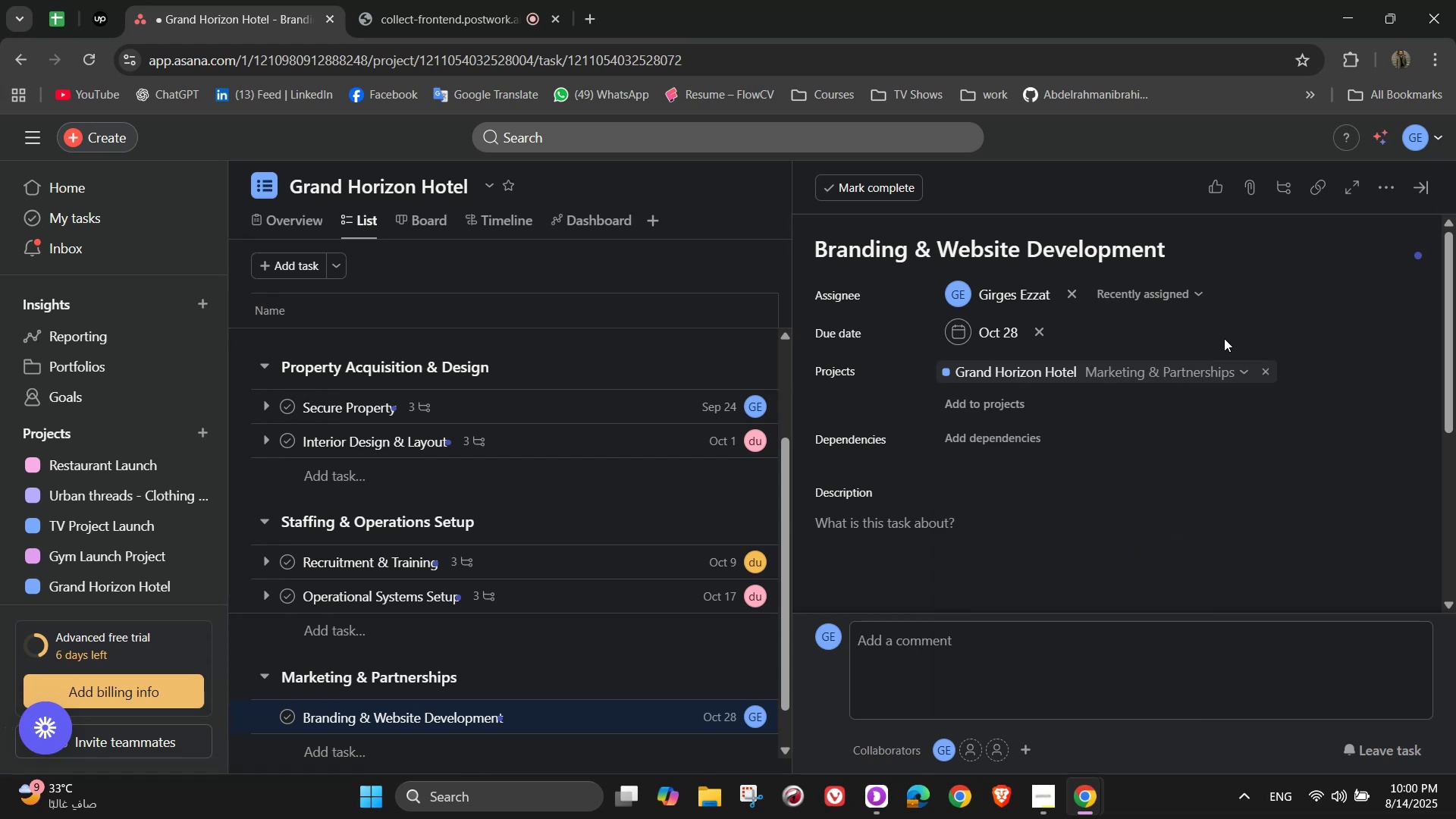 
left_click([1391, 185])
 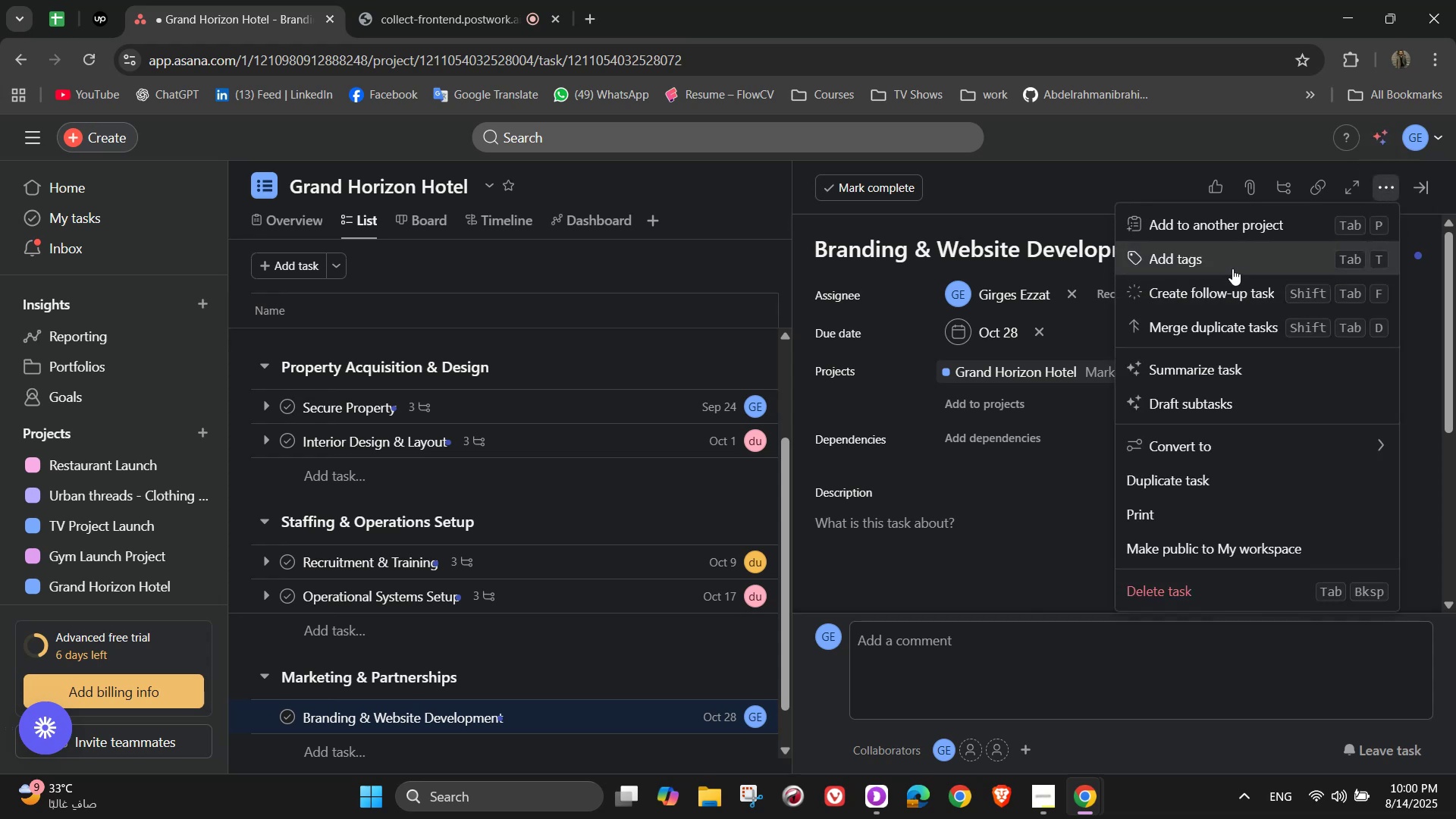 
left_click([1232, 257])
 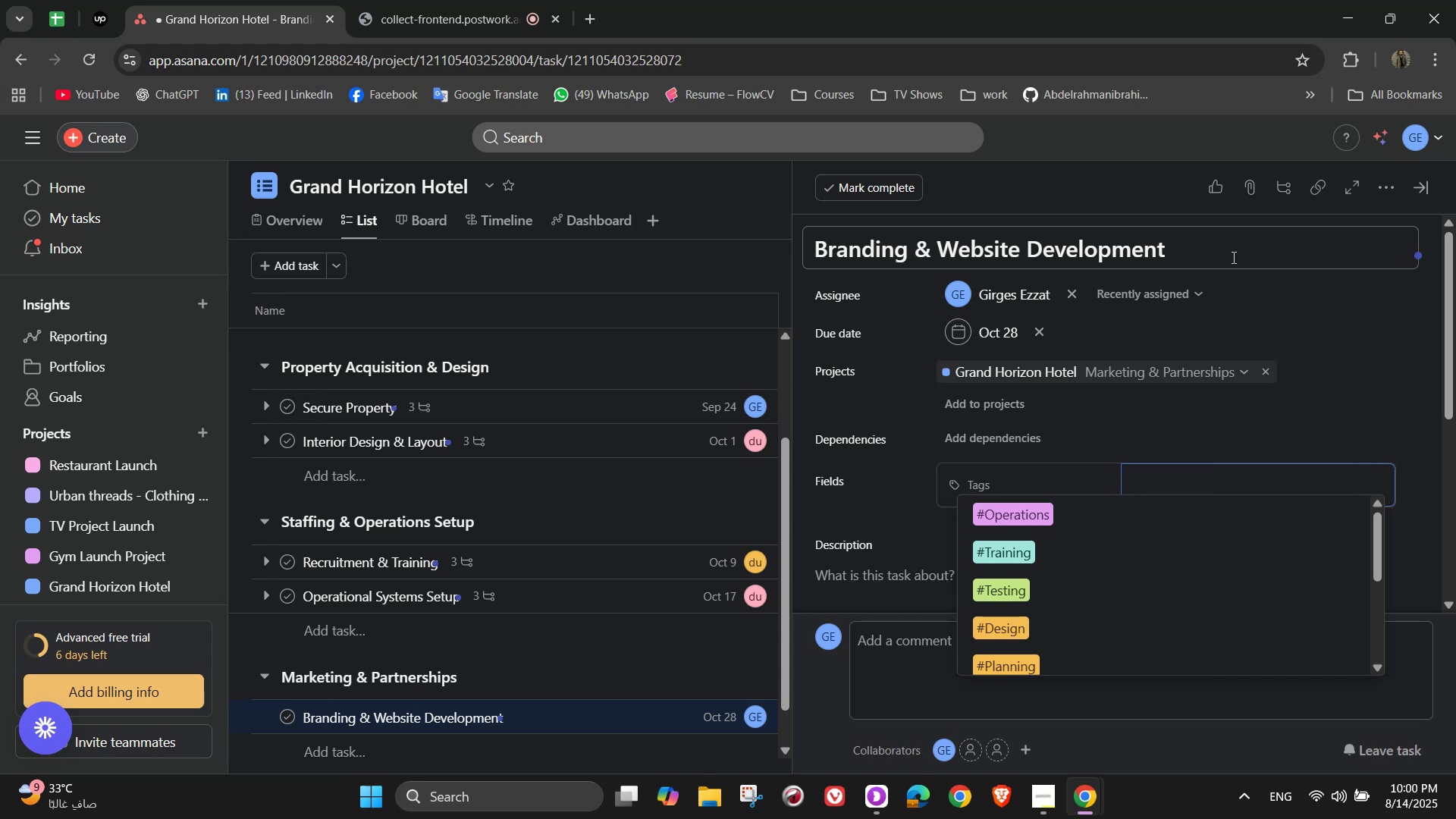 
wait(6.92)
 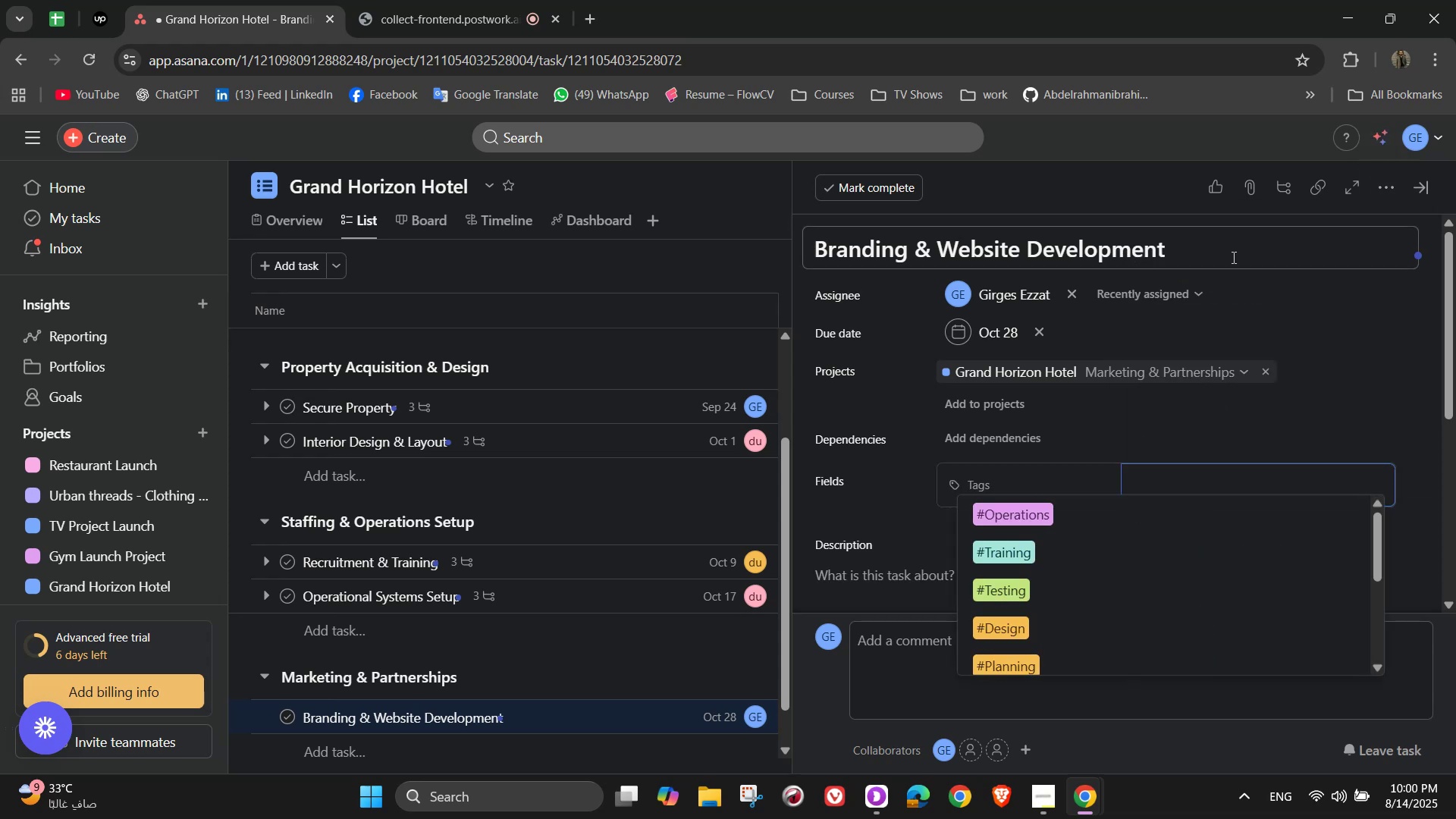 
key(B)
 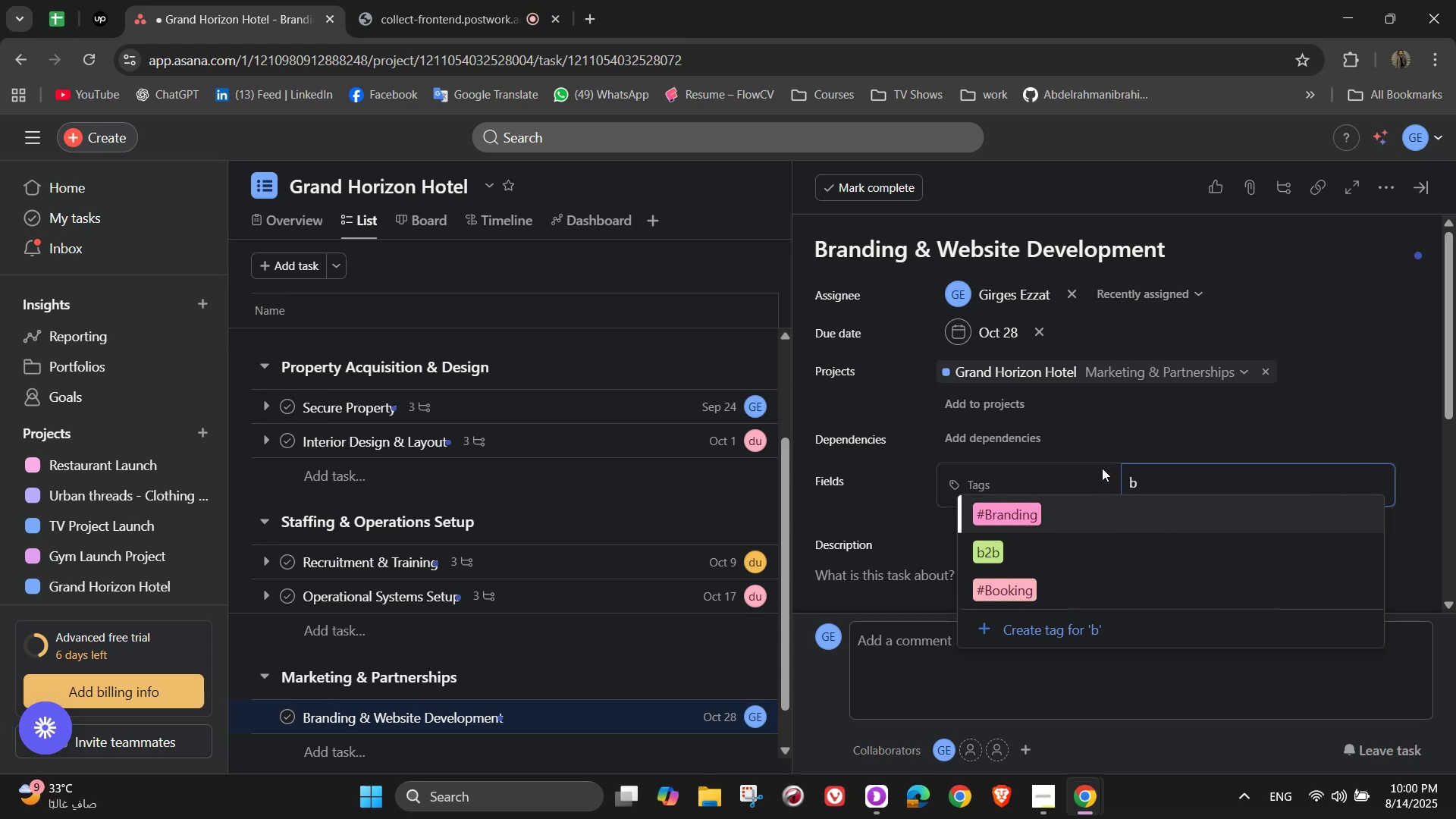 
left_click([1094, 501])
 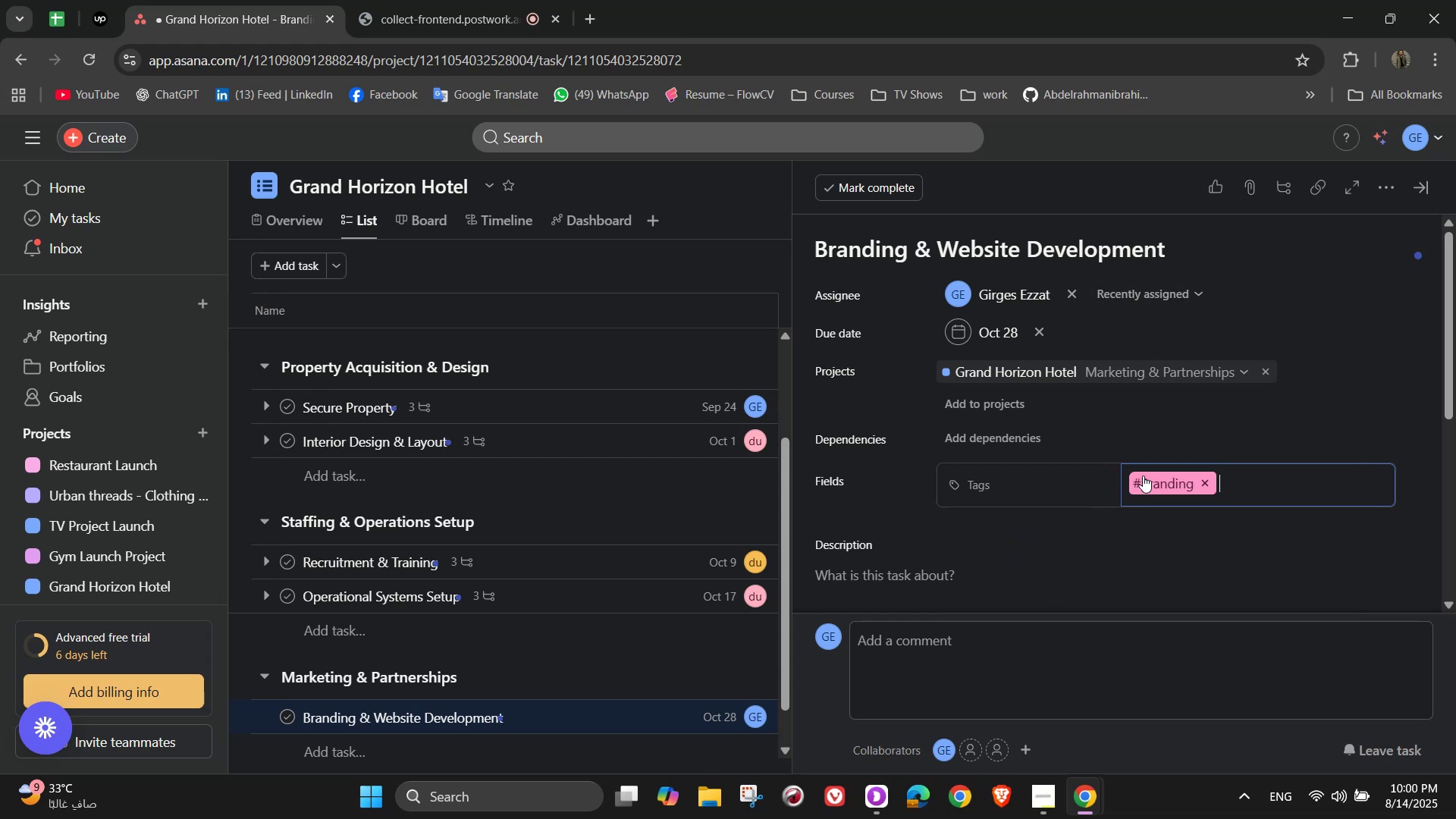 
scroll: coordinate [1165, 459], scroll_direction: down, amount: 2.0
 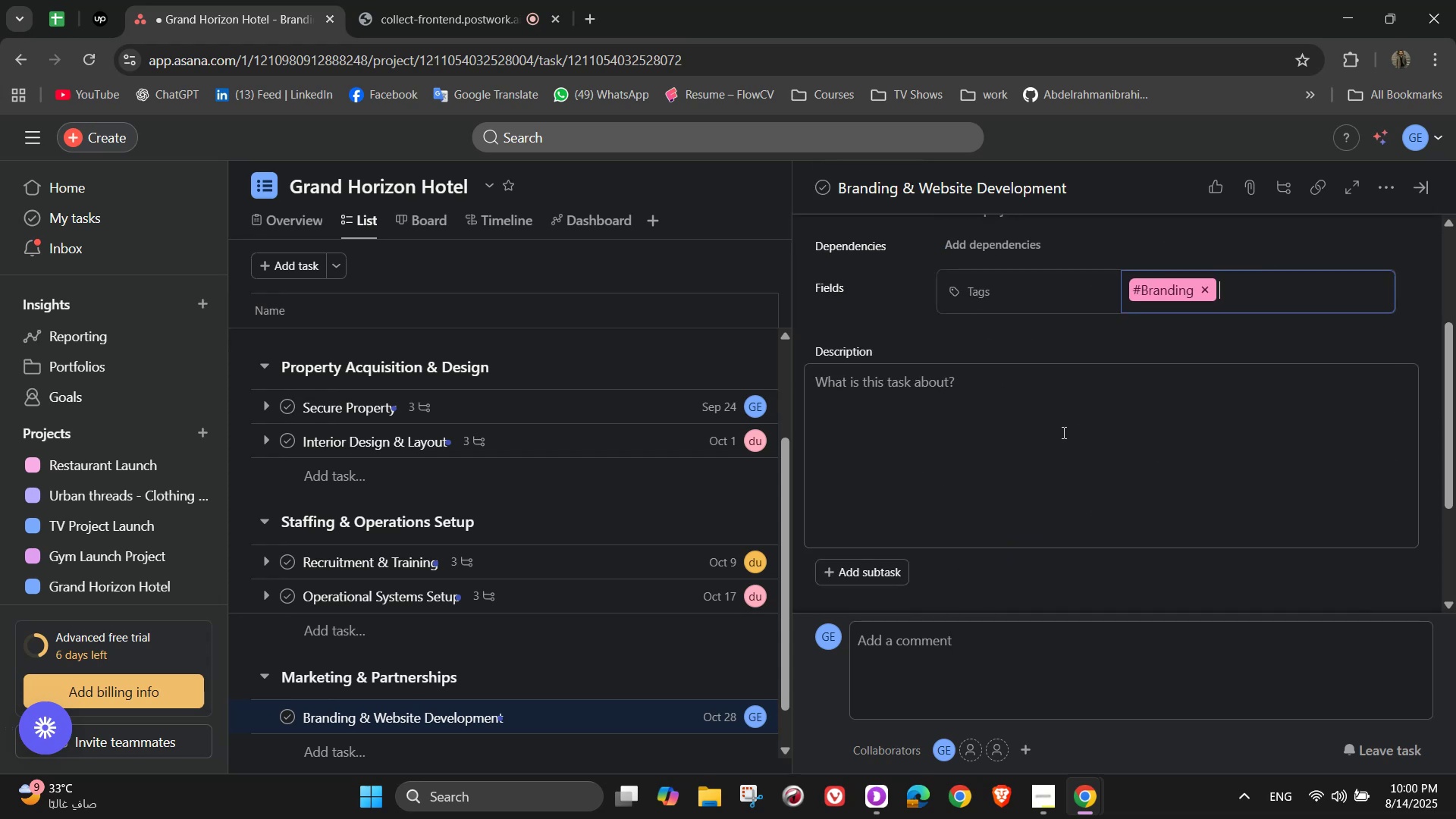 
left_click([1031, 433])
 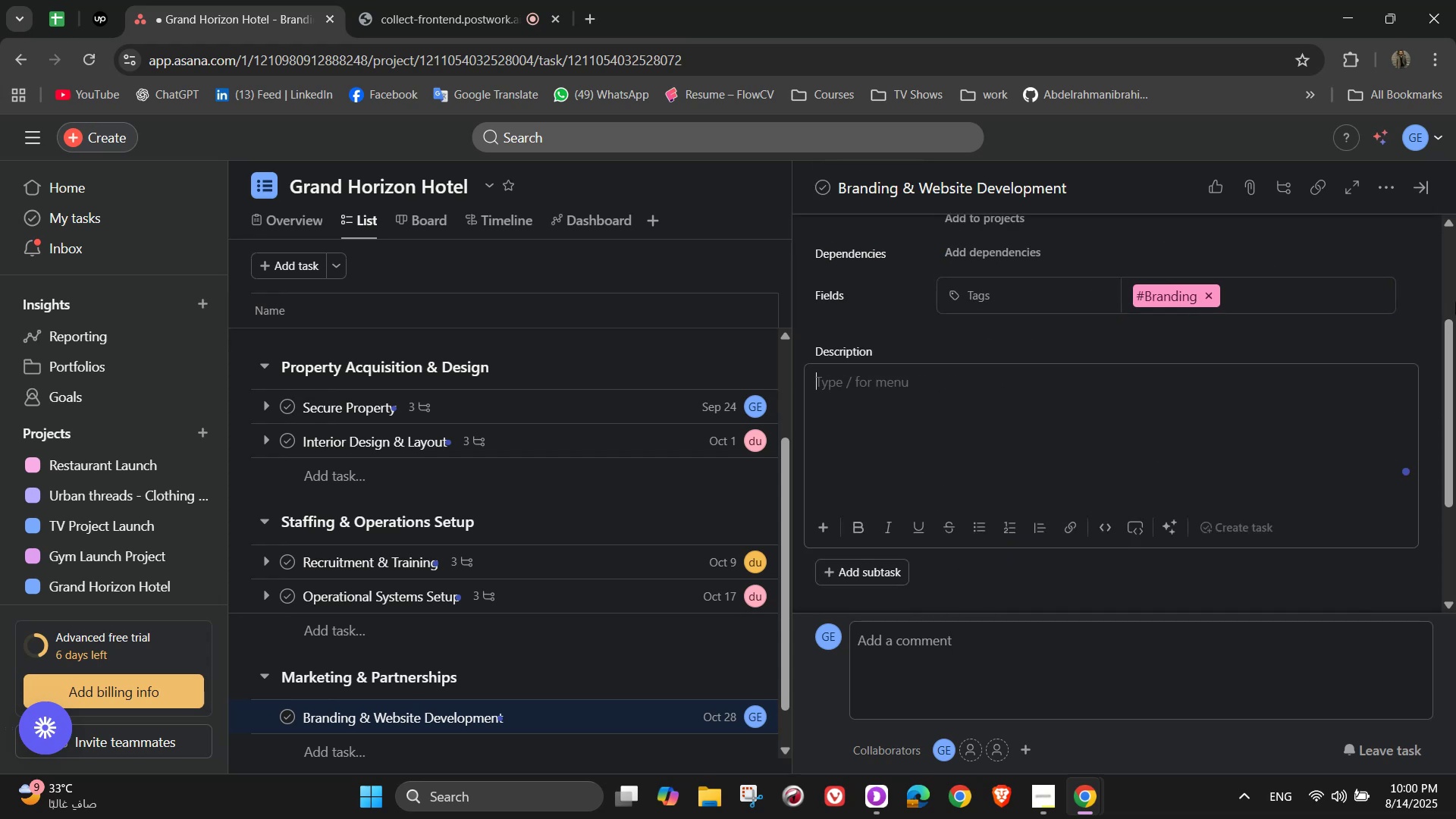 
wait(5.12)
 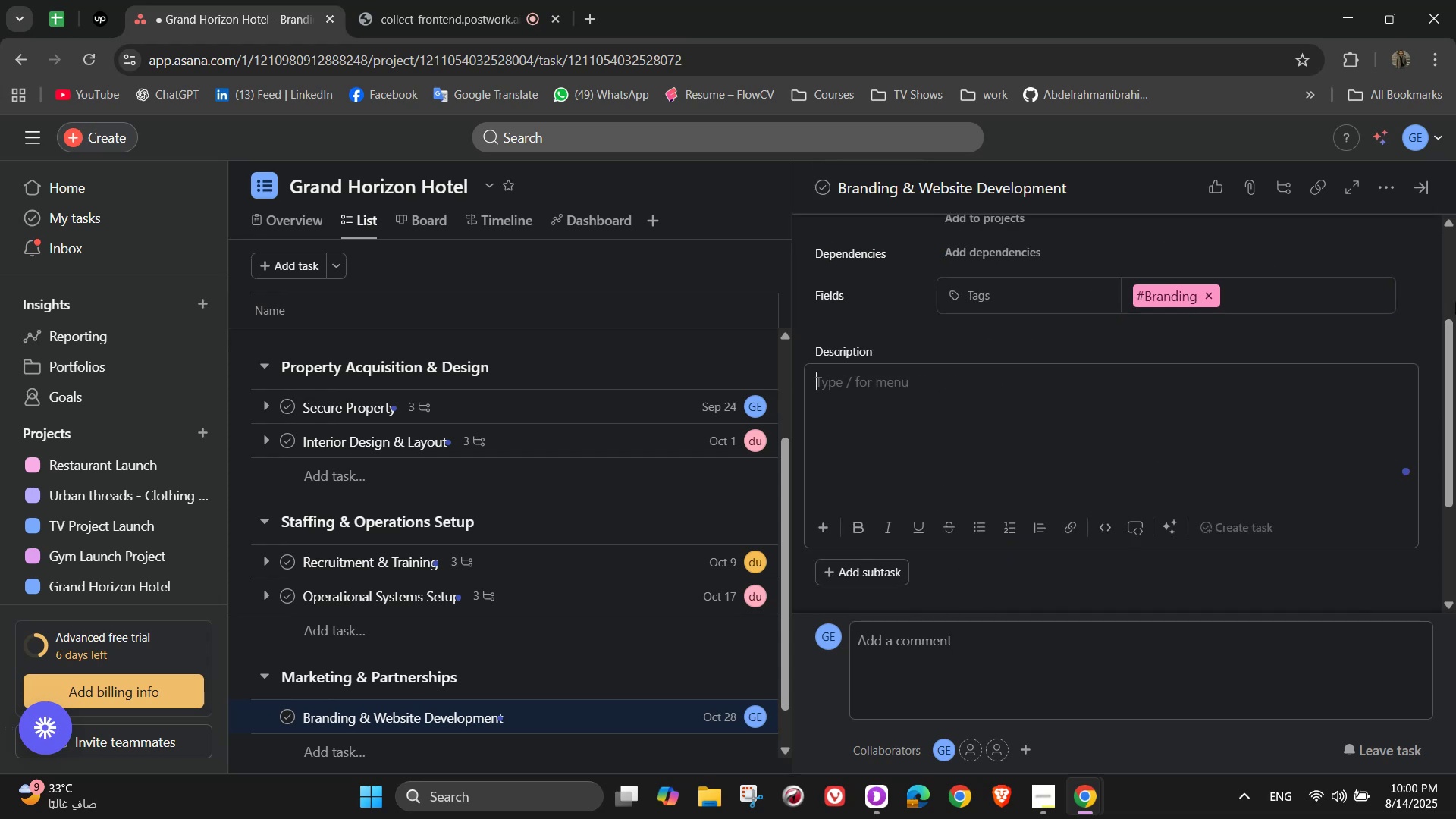 
type(Create a strong brand identity and online )
 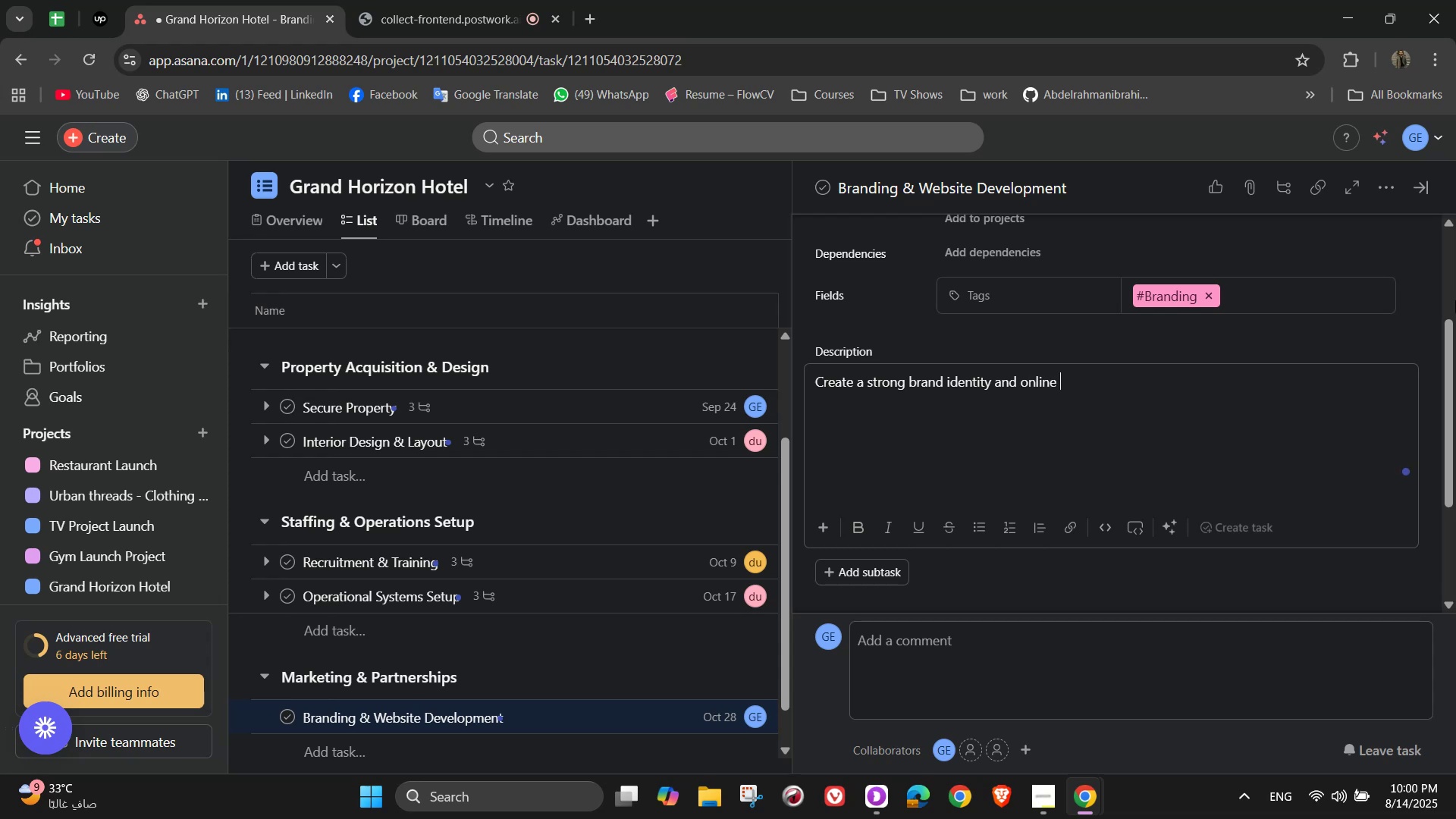 
wait(7.41)
 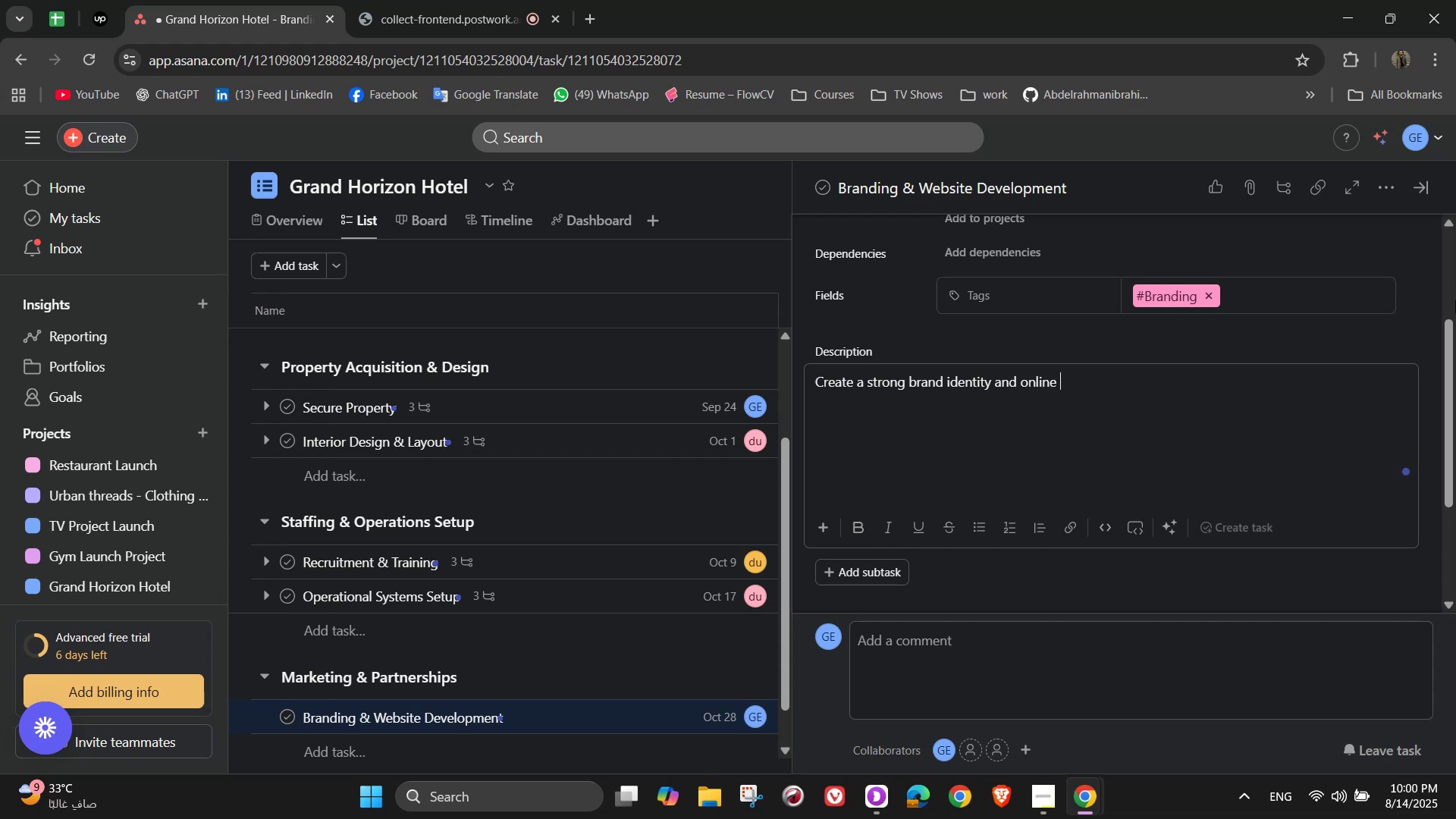 
type(presence)
 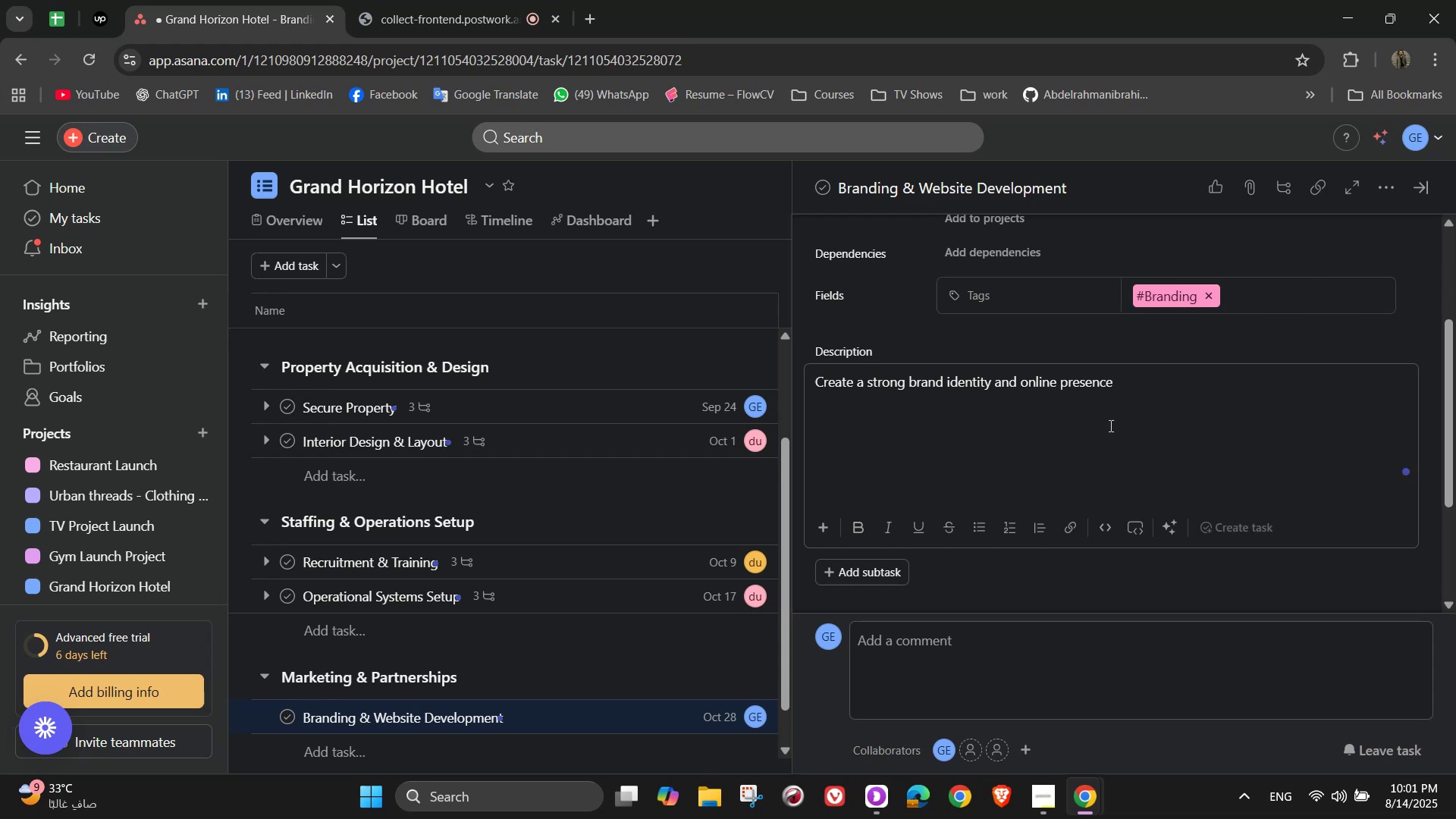 
left_click([880, 572])
 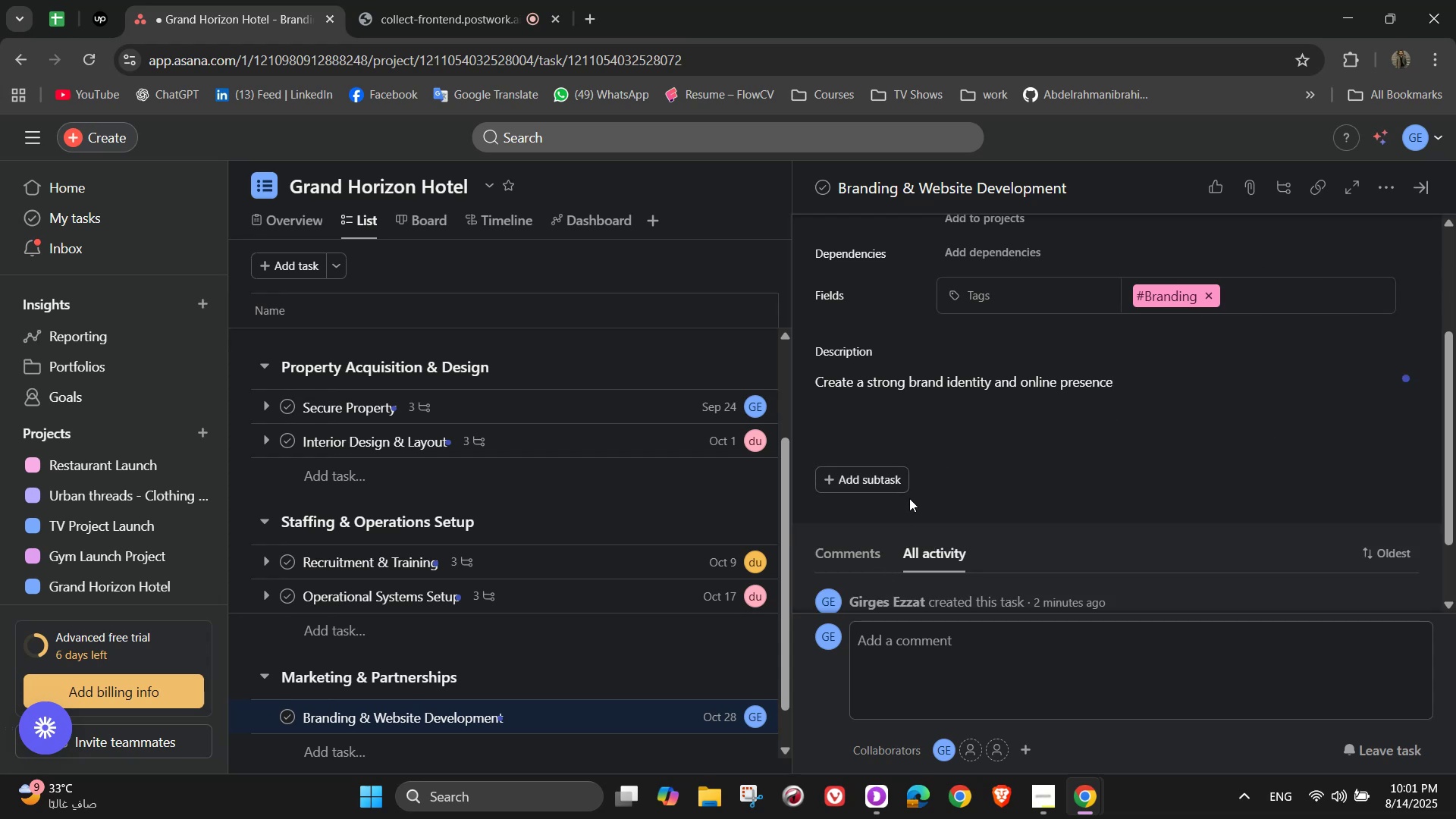 
left_click([881, 479])
 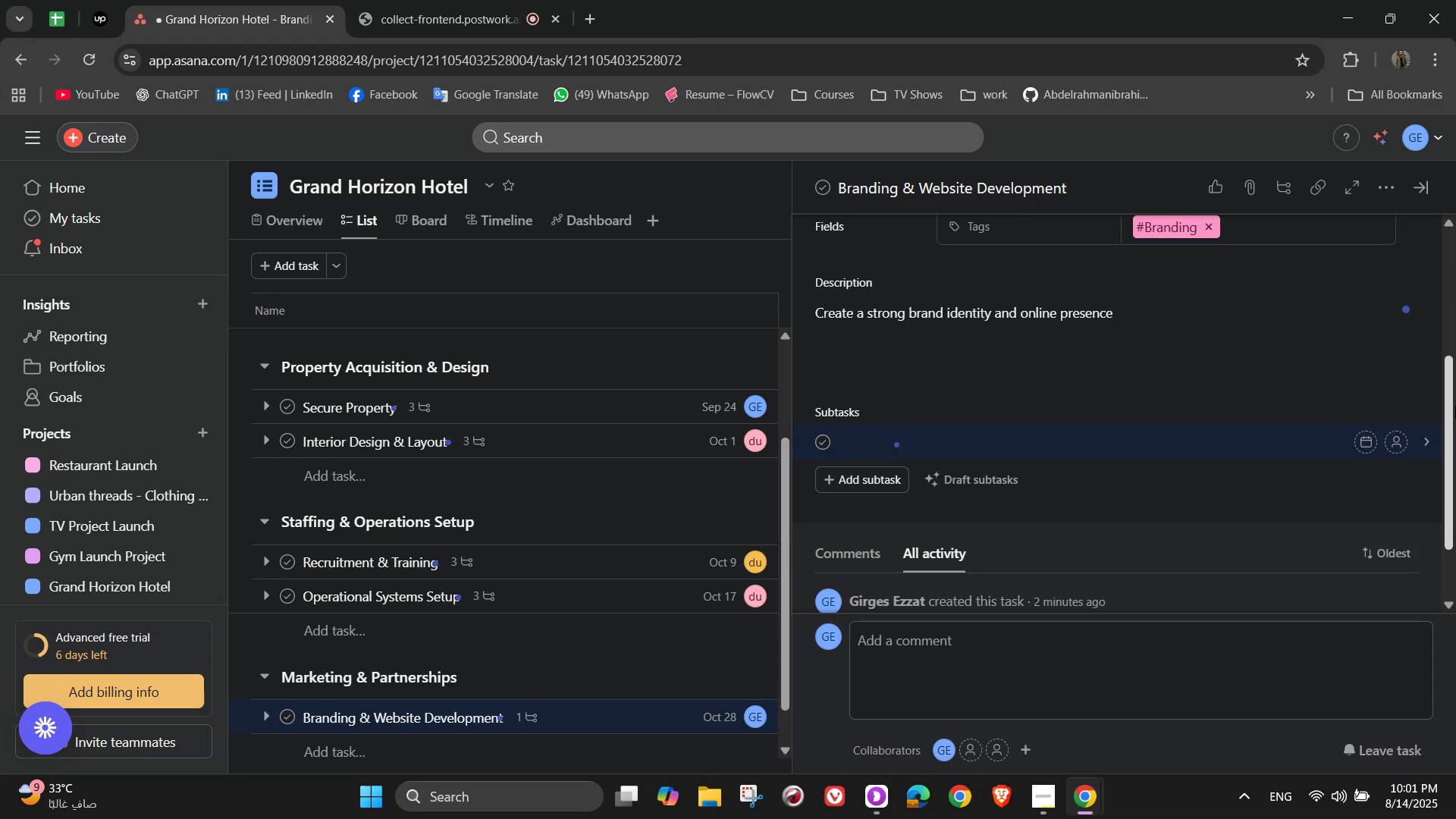 
type(Design )
 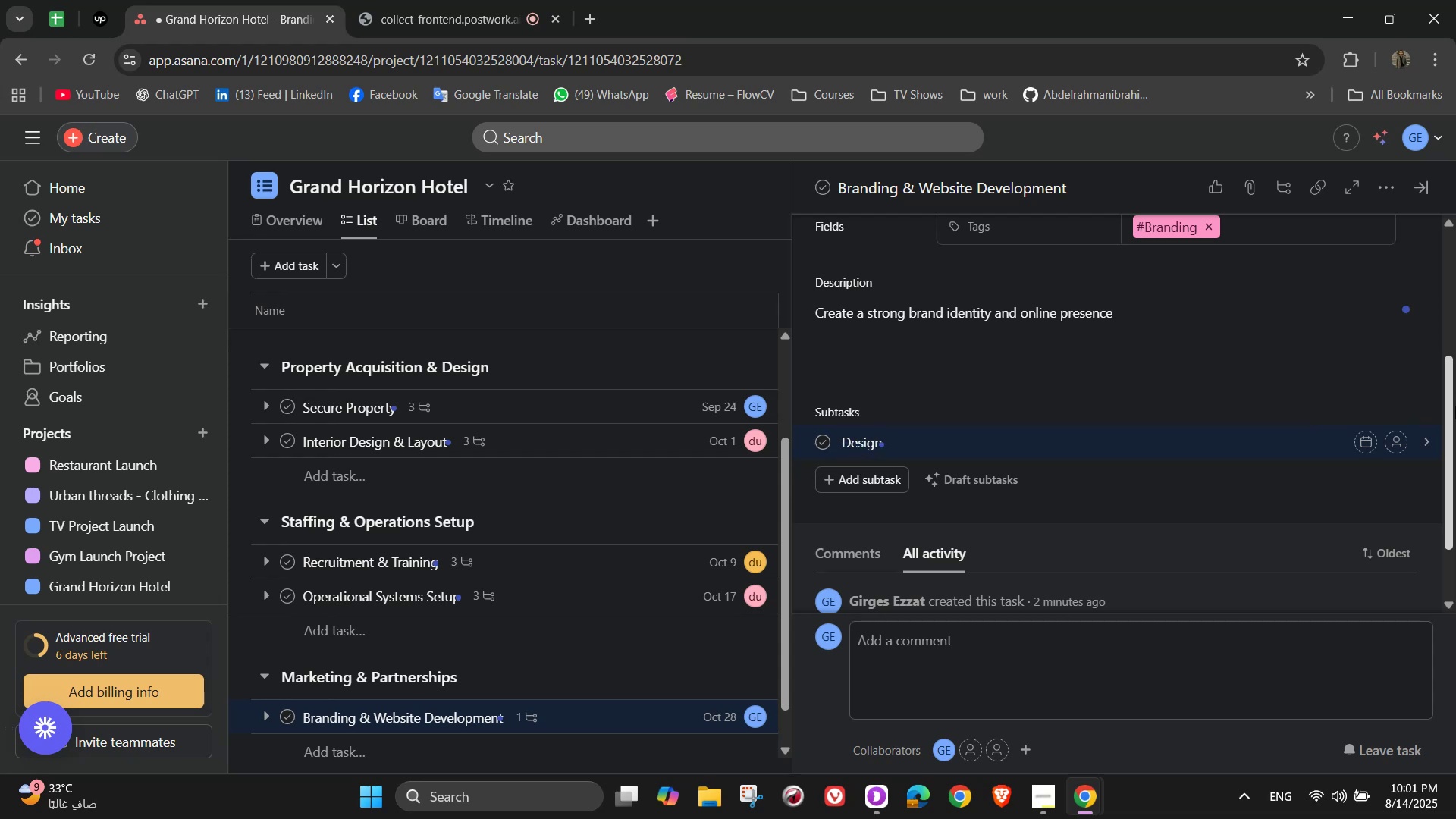 
wait(5.55)
 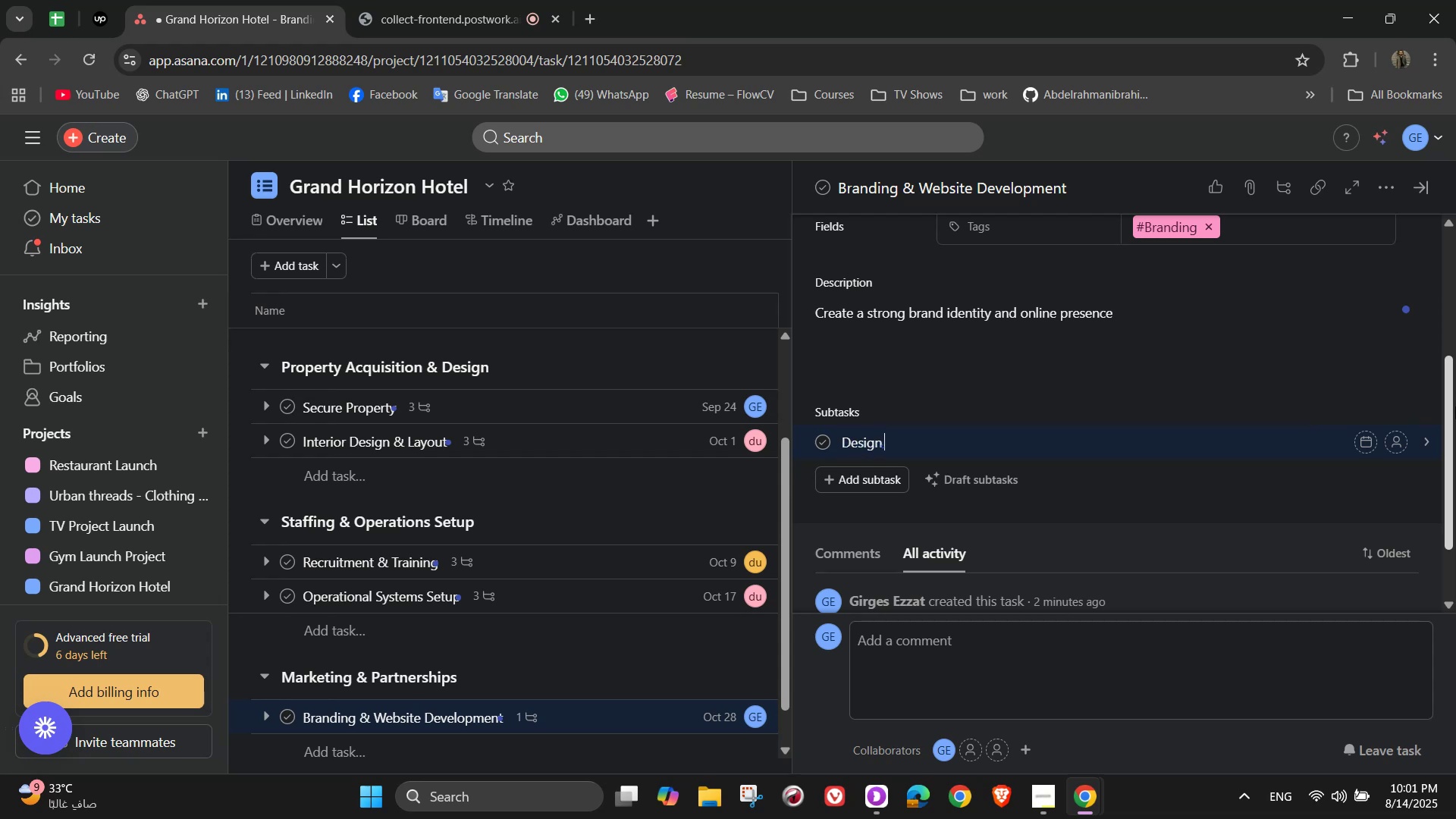 
type(hotel )
 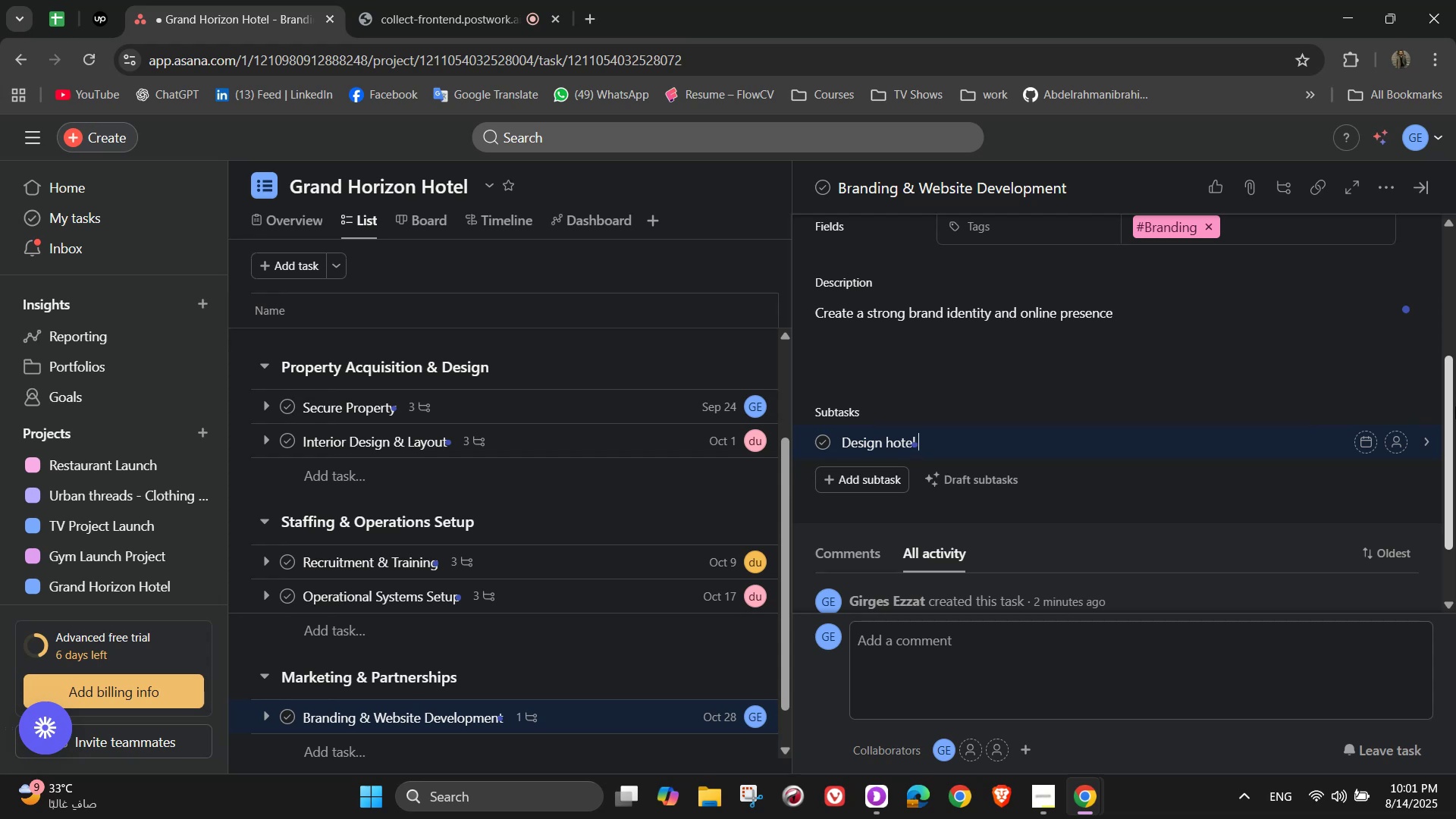 
type(logo and brand materials)
 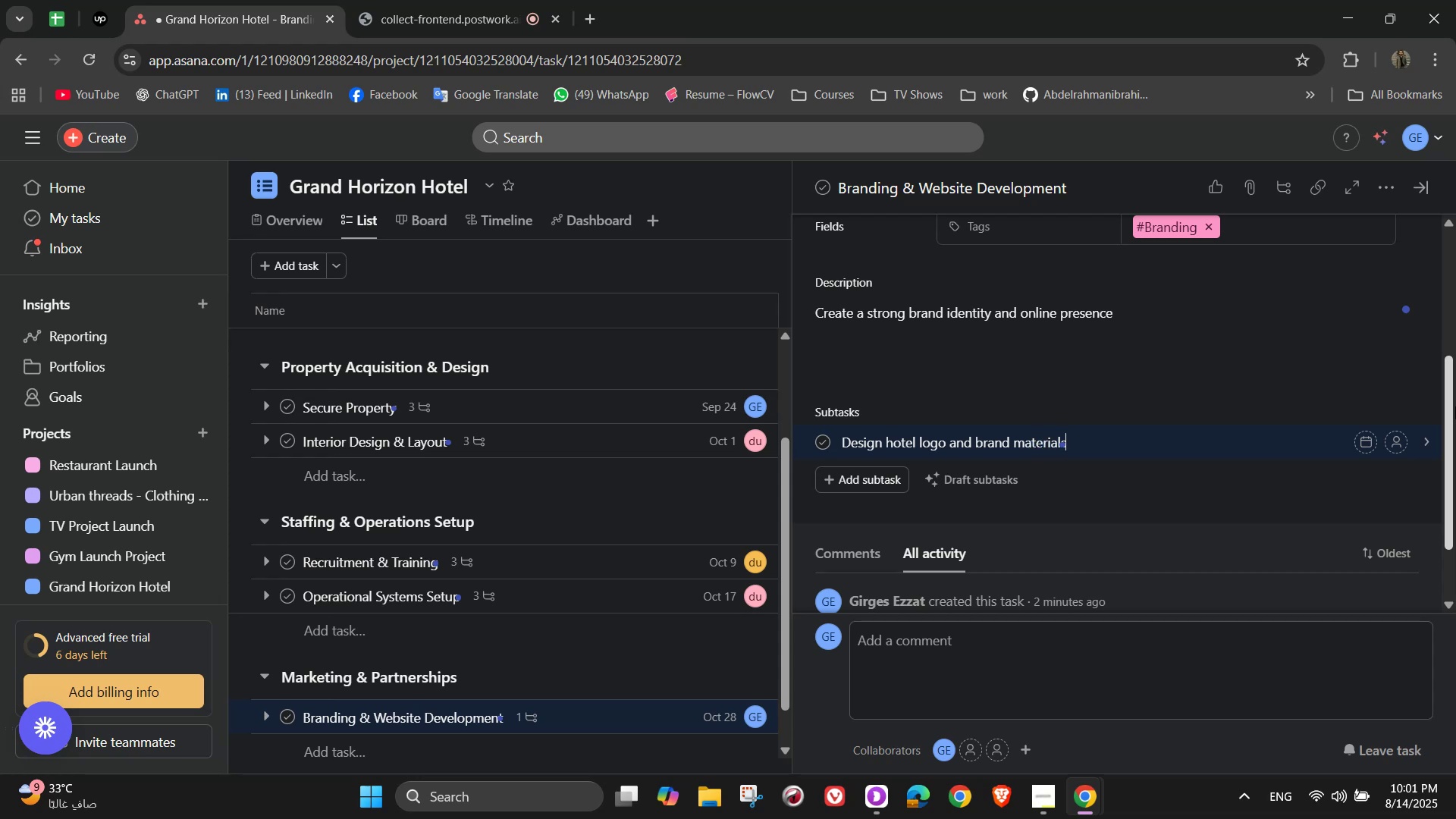 
key(Enter)
 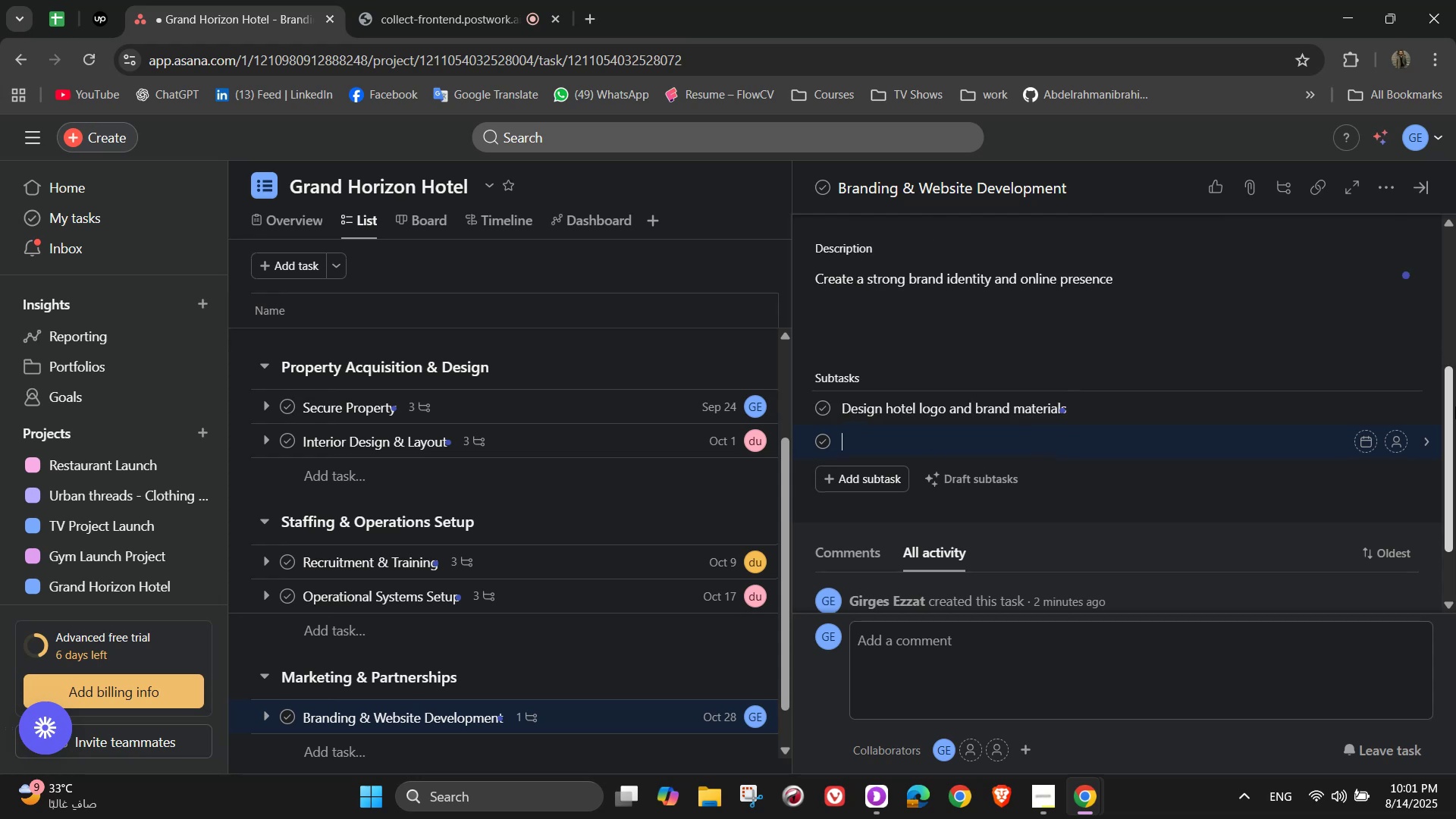 
type(Build responsive )
 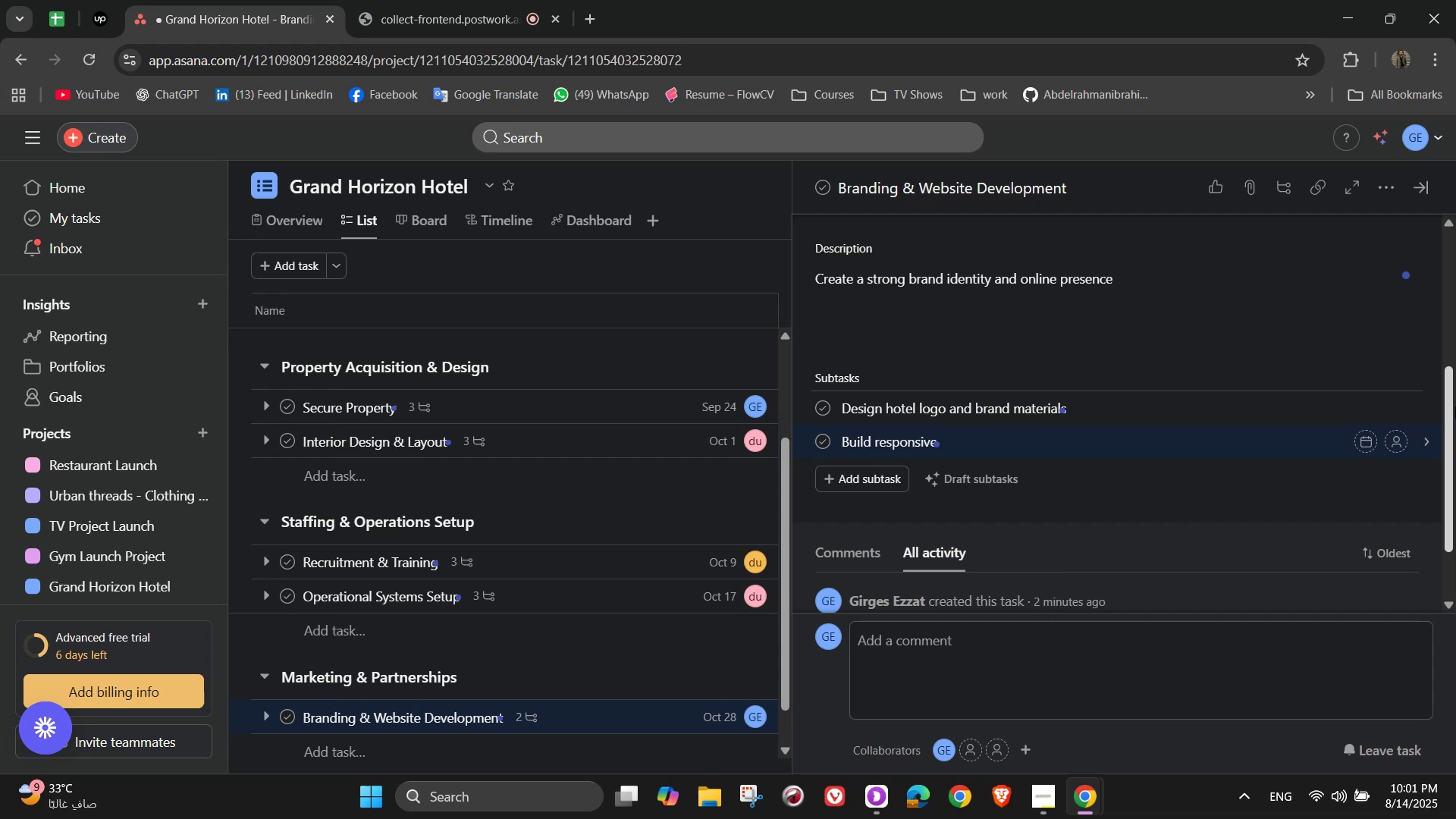 
type(website  )
key(Backspace)
type(with booking fu)
 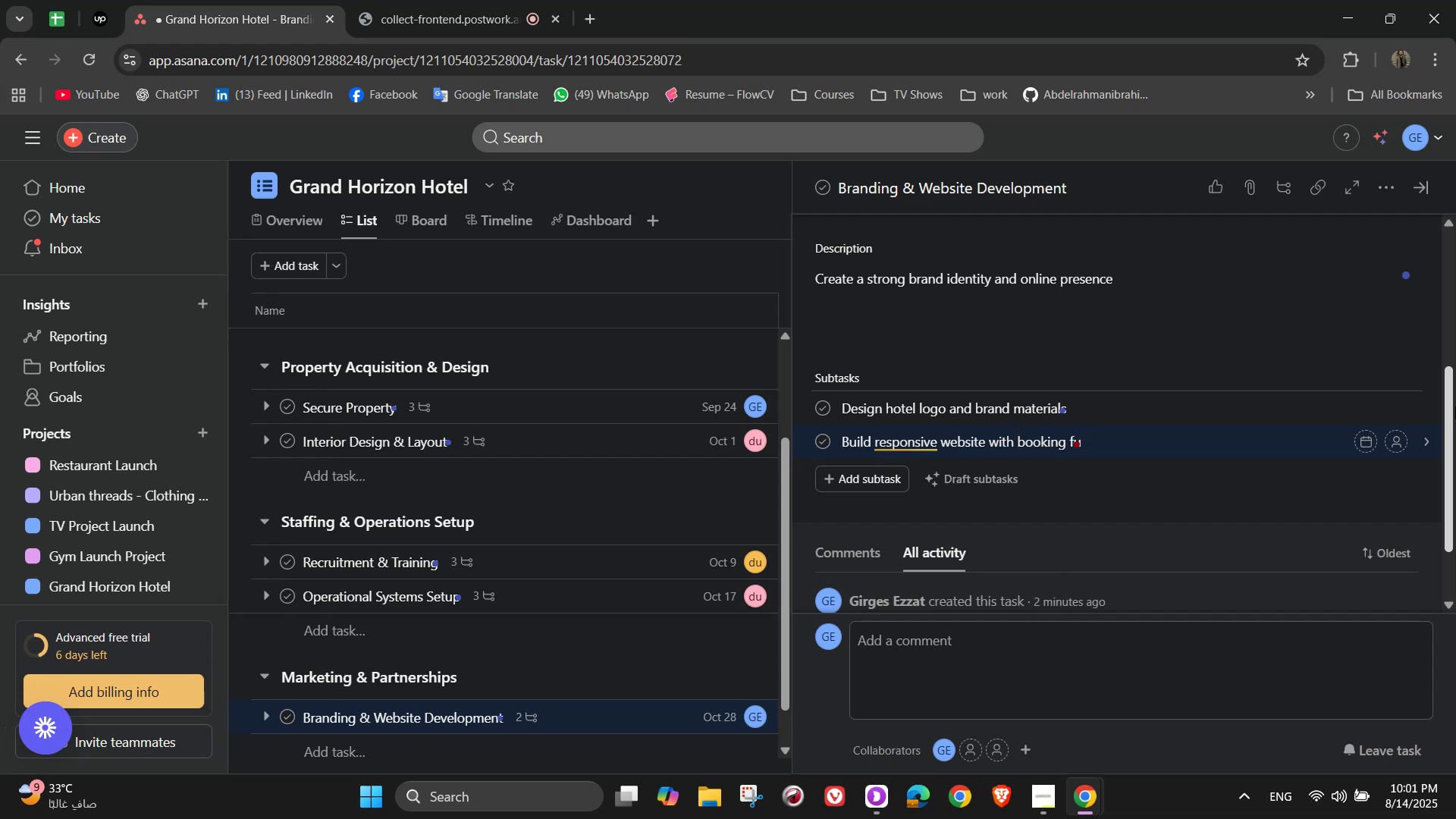 
type(nctionalty )
 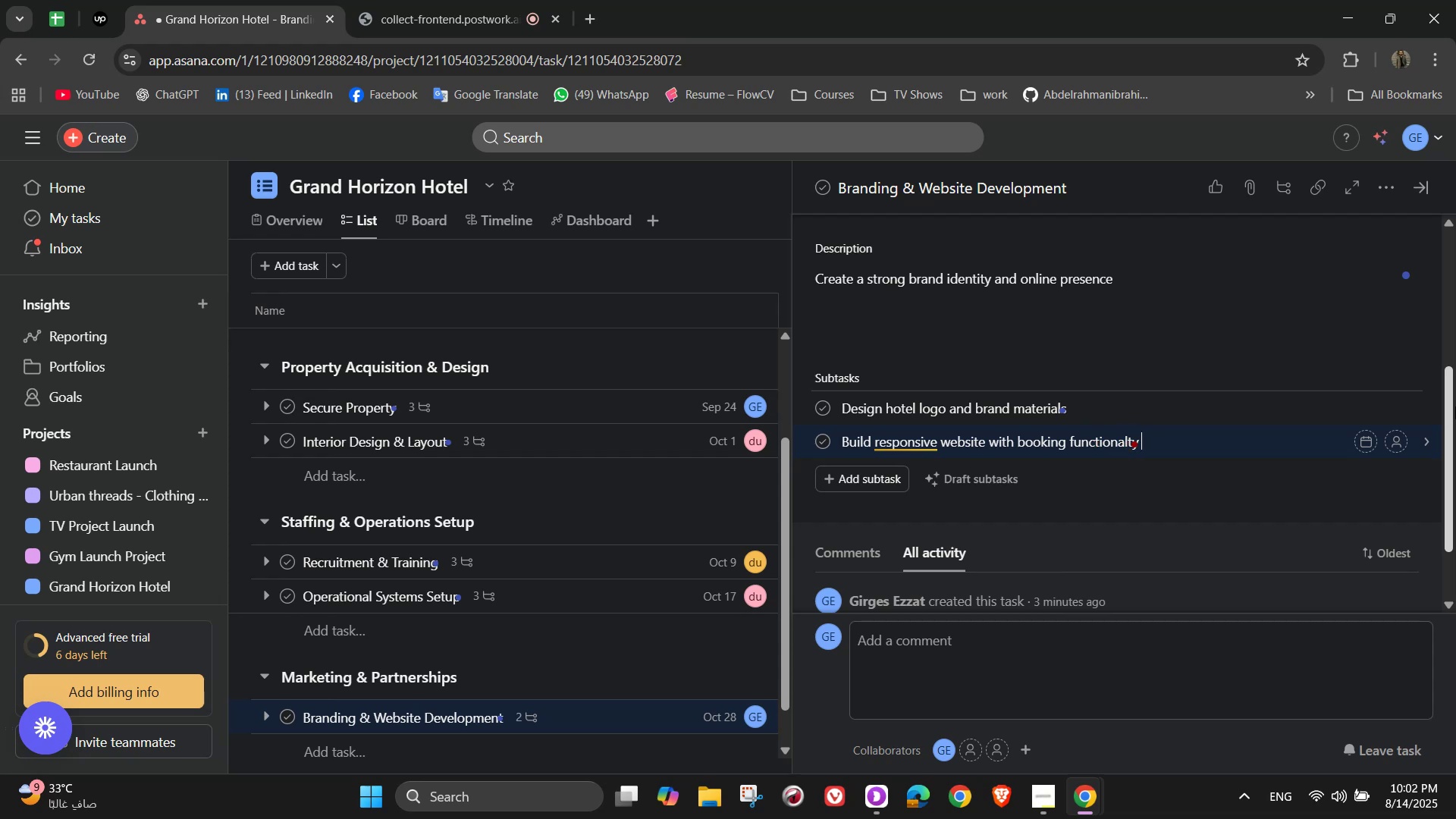 
key(Enter)
 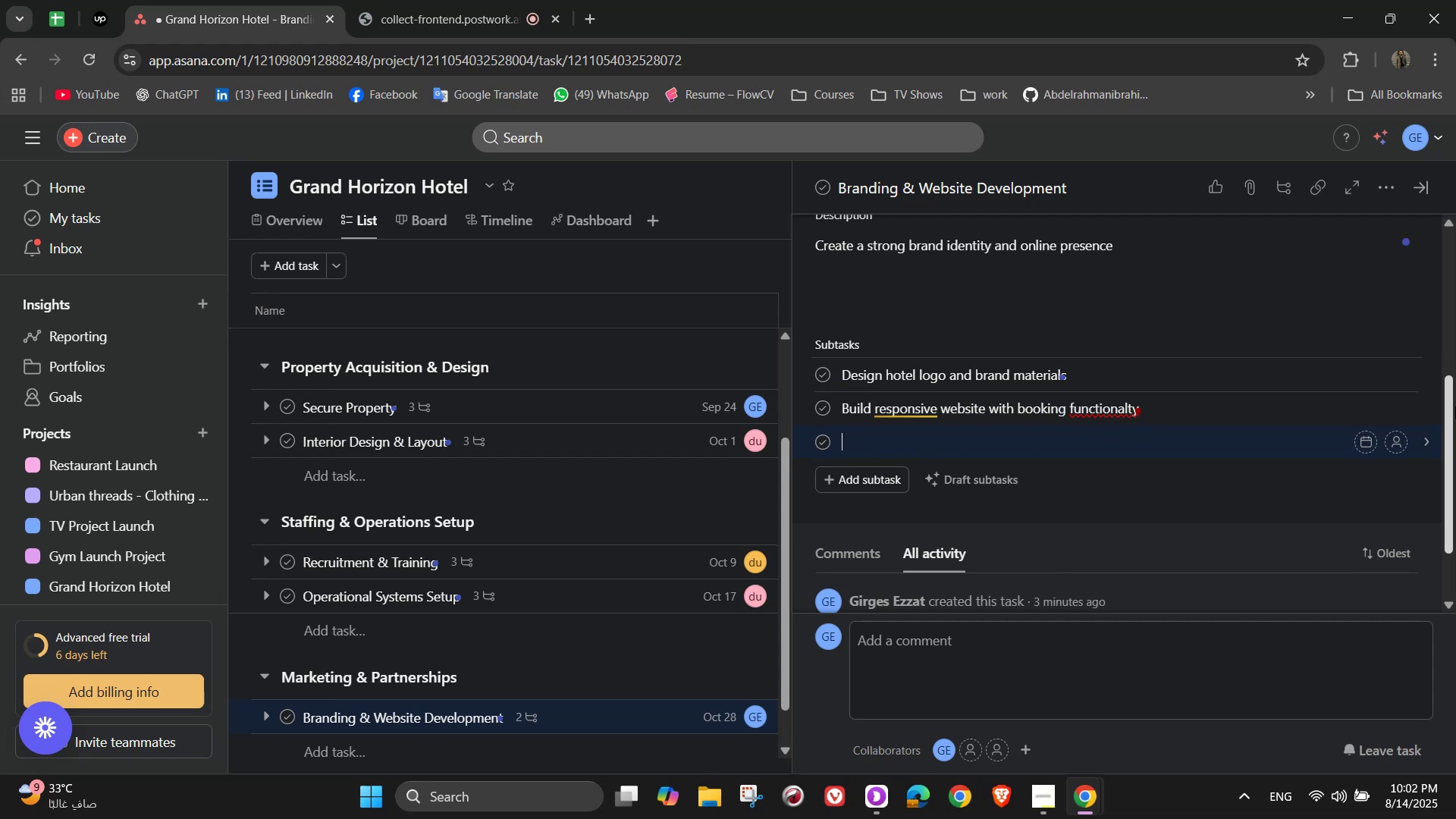 
key(Backspace)
key(Backspace)
key(Backspace)
key(Backspace)
type(ity)
 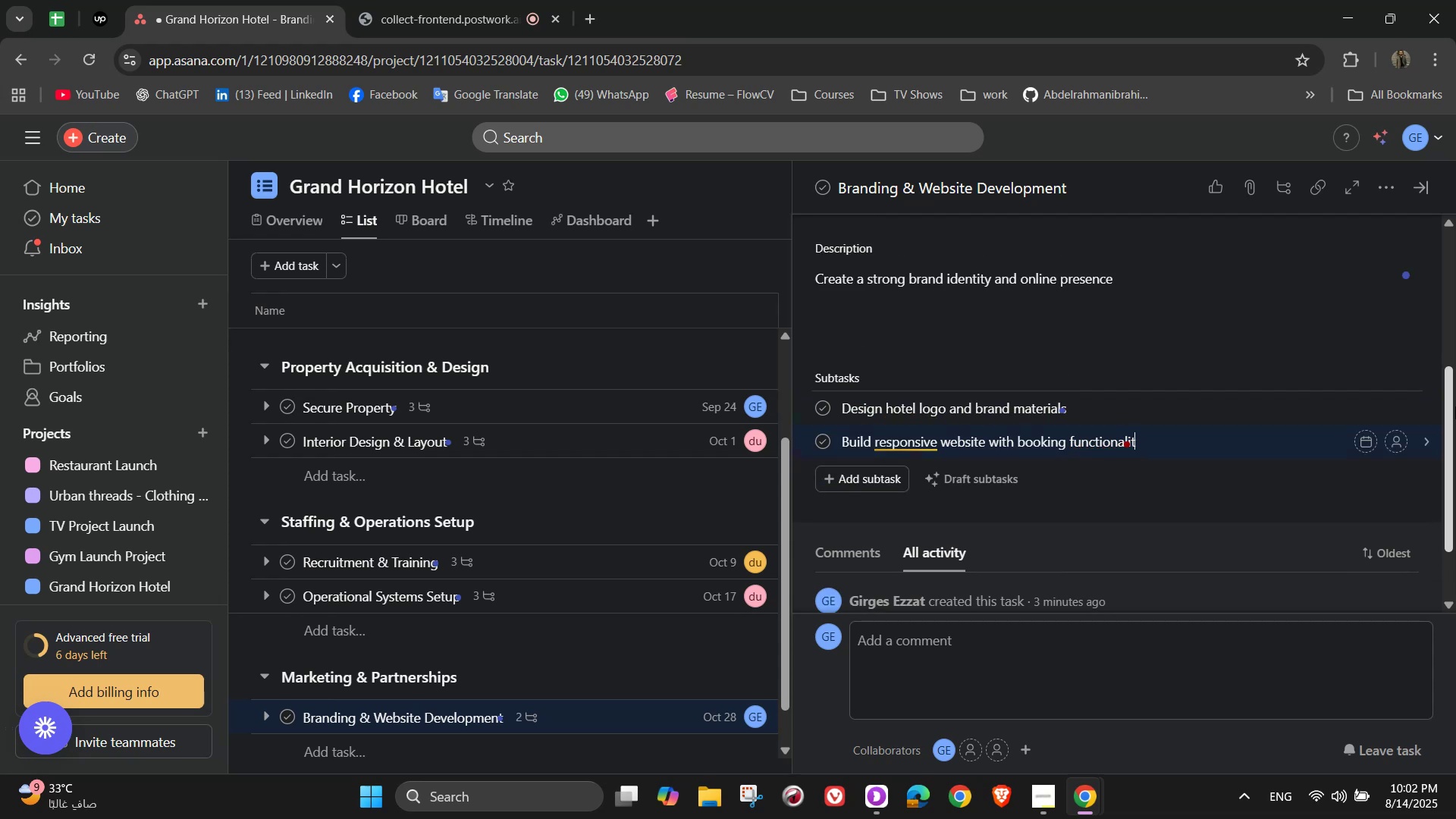 
key(Enter)
 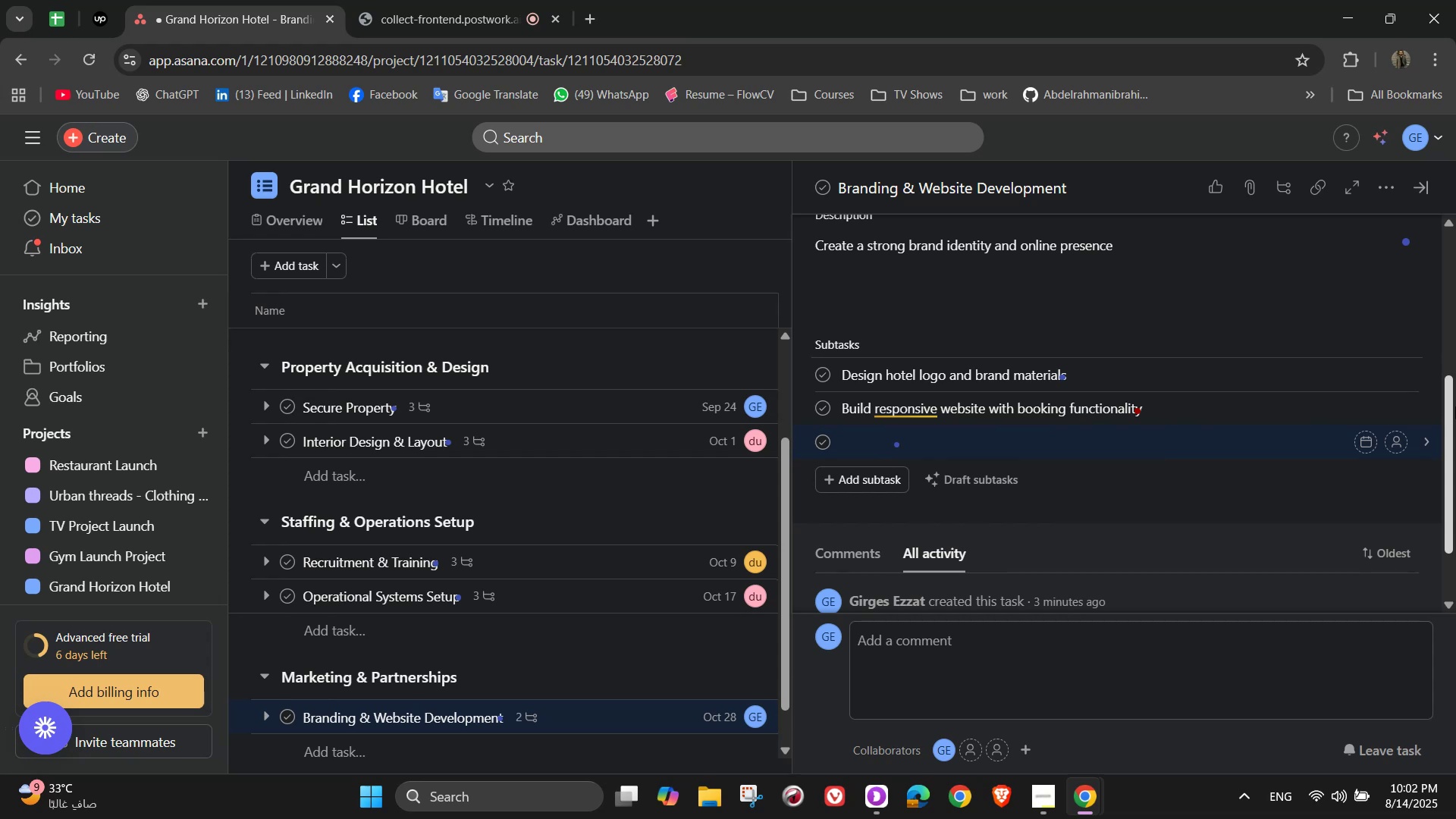 
type(I)
key(Backspace)
type(Optimize fi)
key(Backspace)
type(or SEO and )
 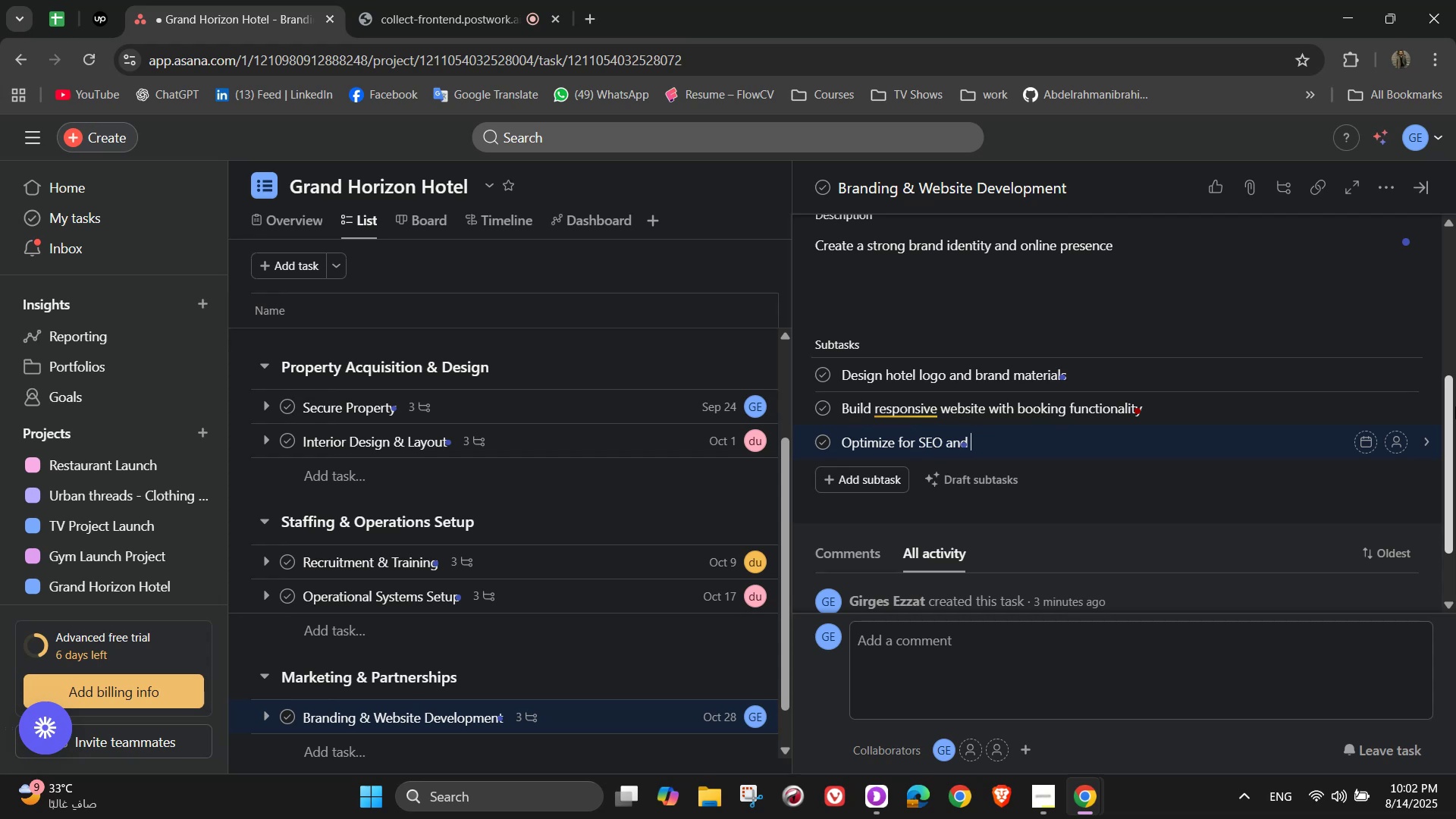 
wait(5.65)
 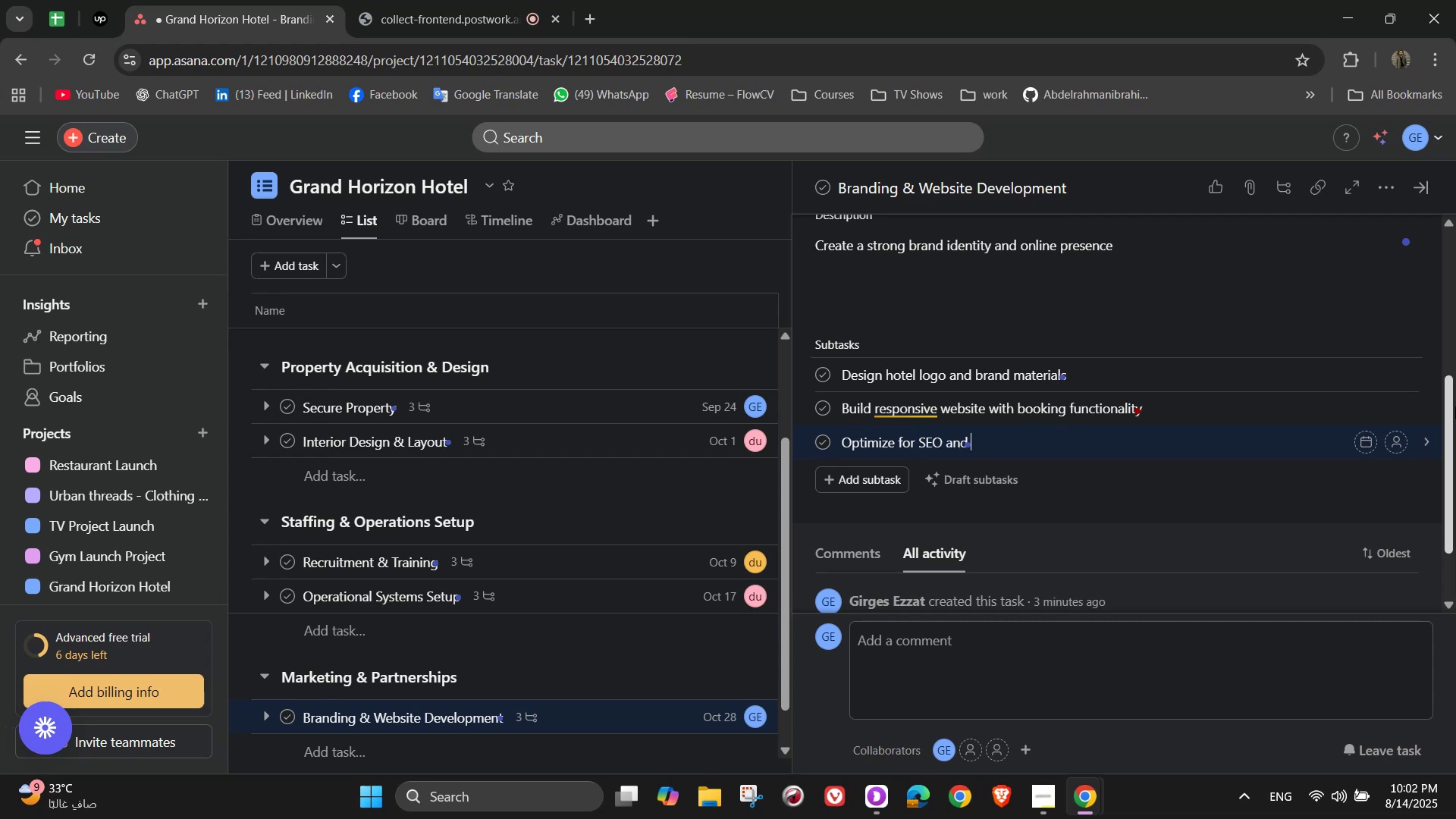 
type(mobile )
 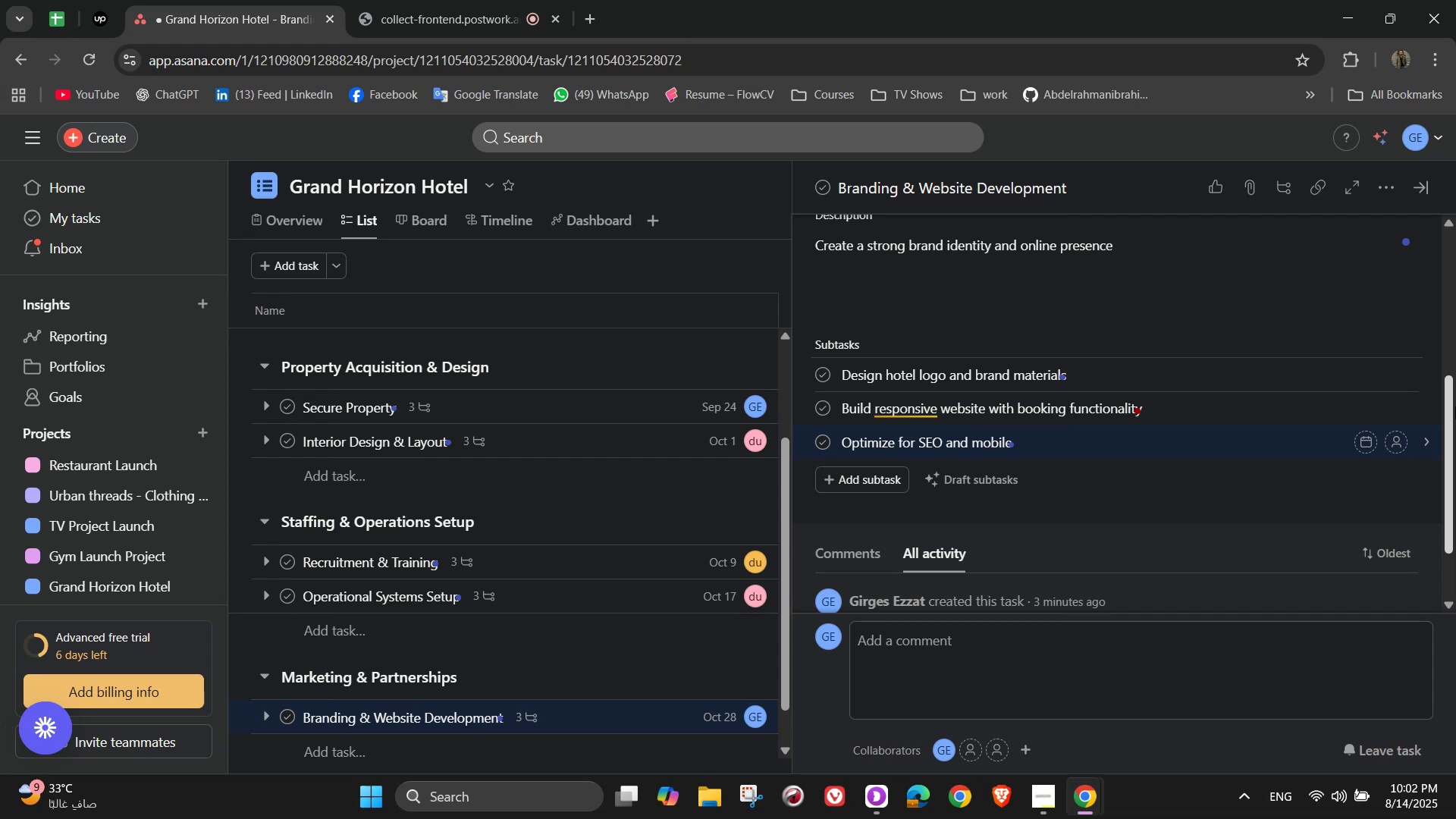 
wait(13.38)
 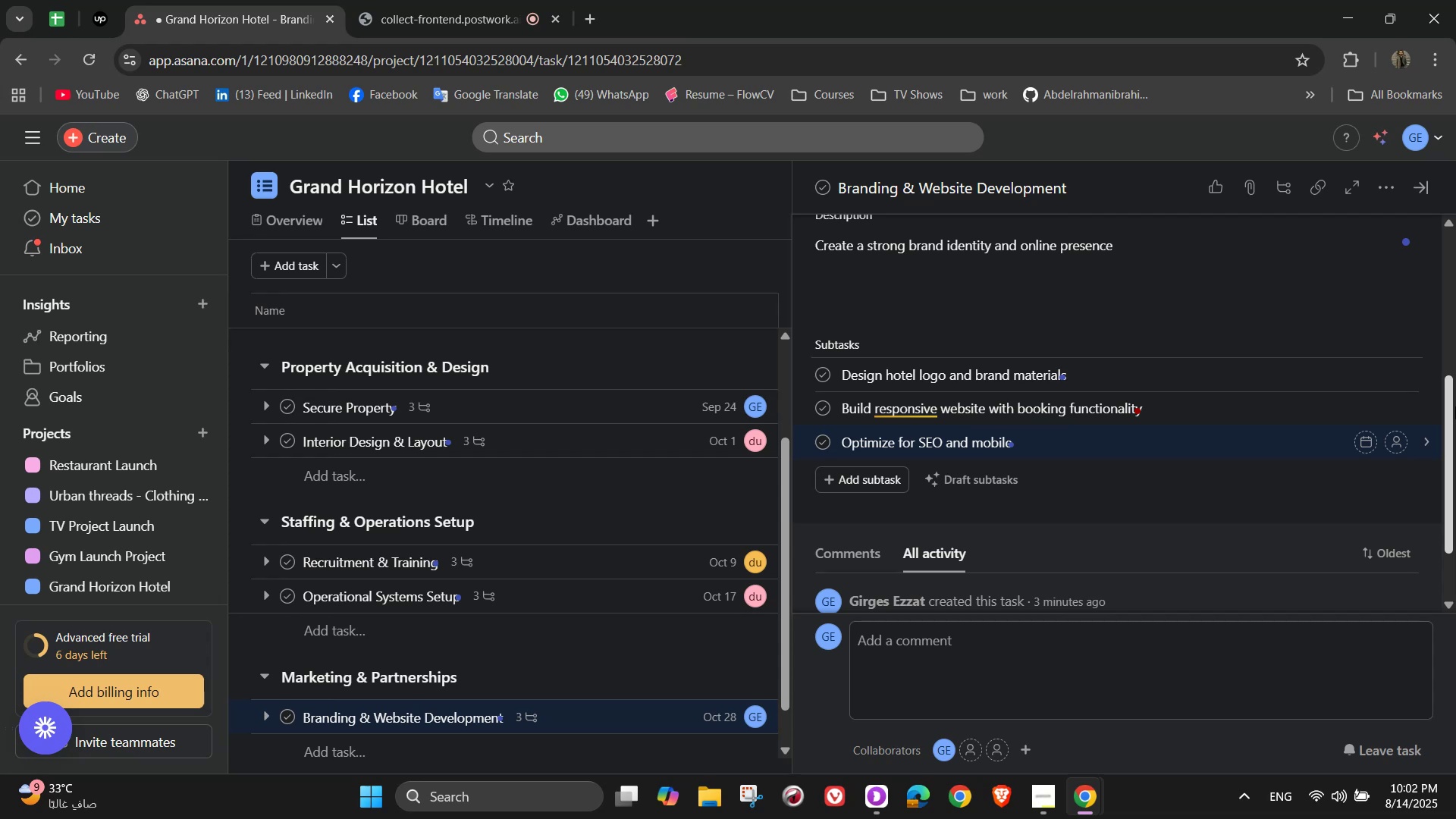 
left_click([1397, 377])
 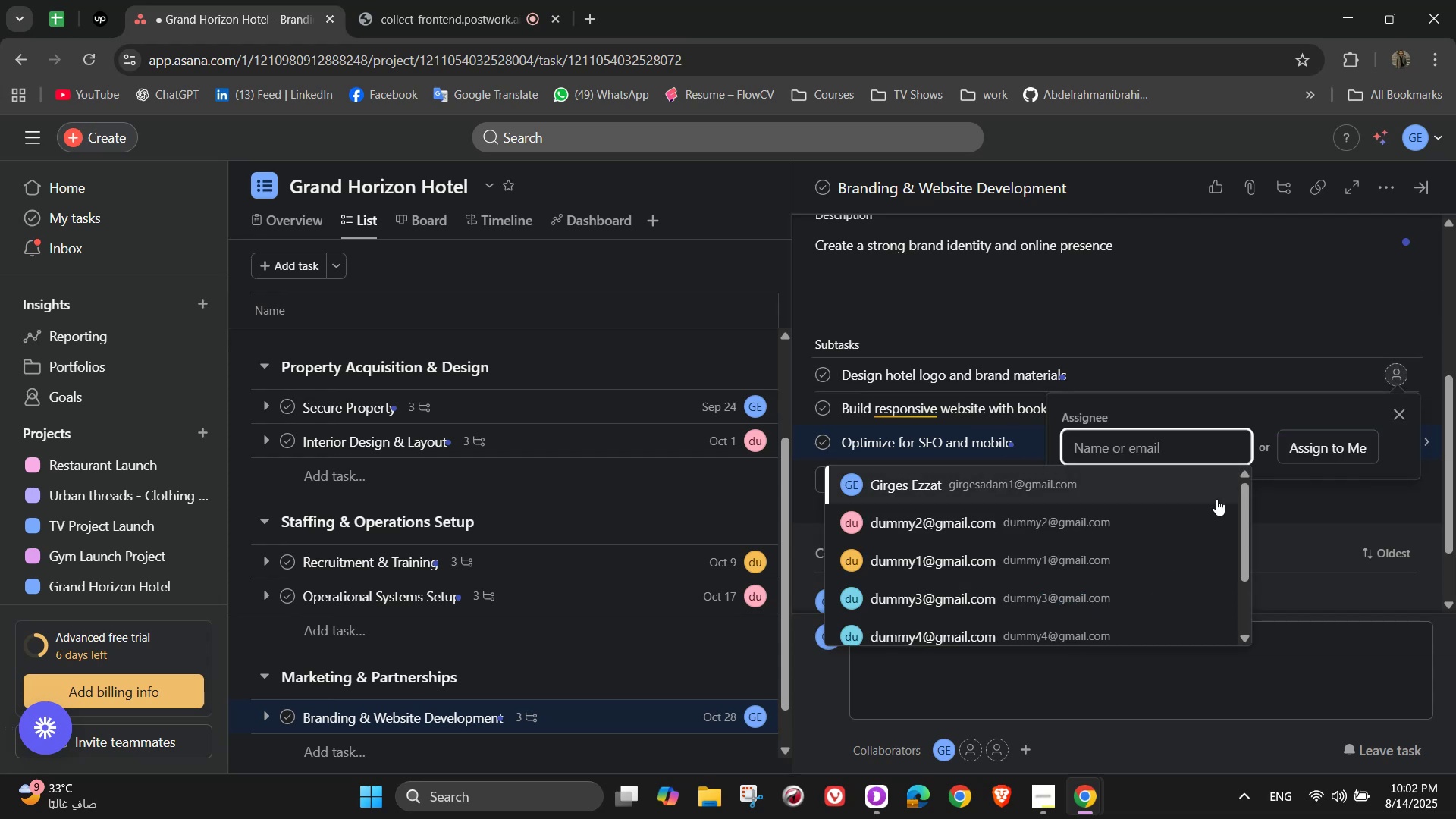 
left_click([1177, 531])
 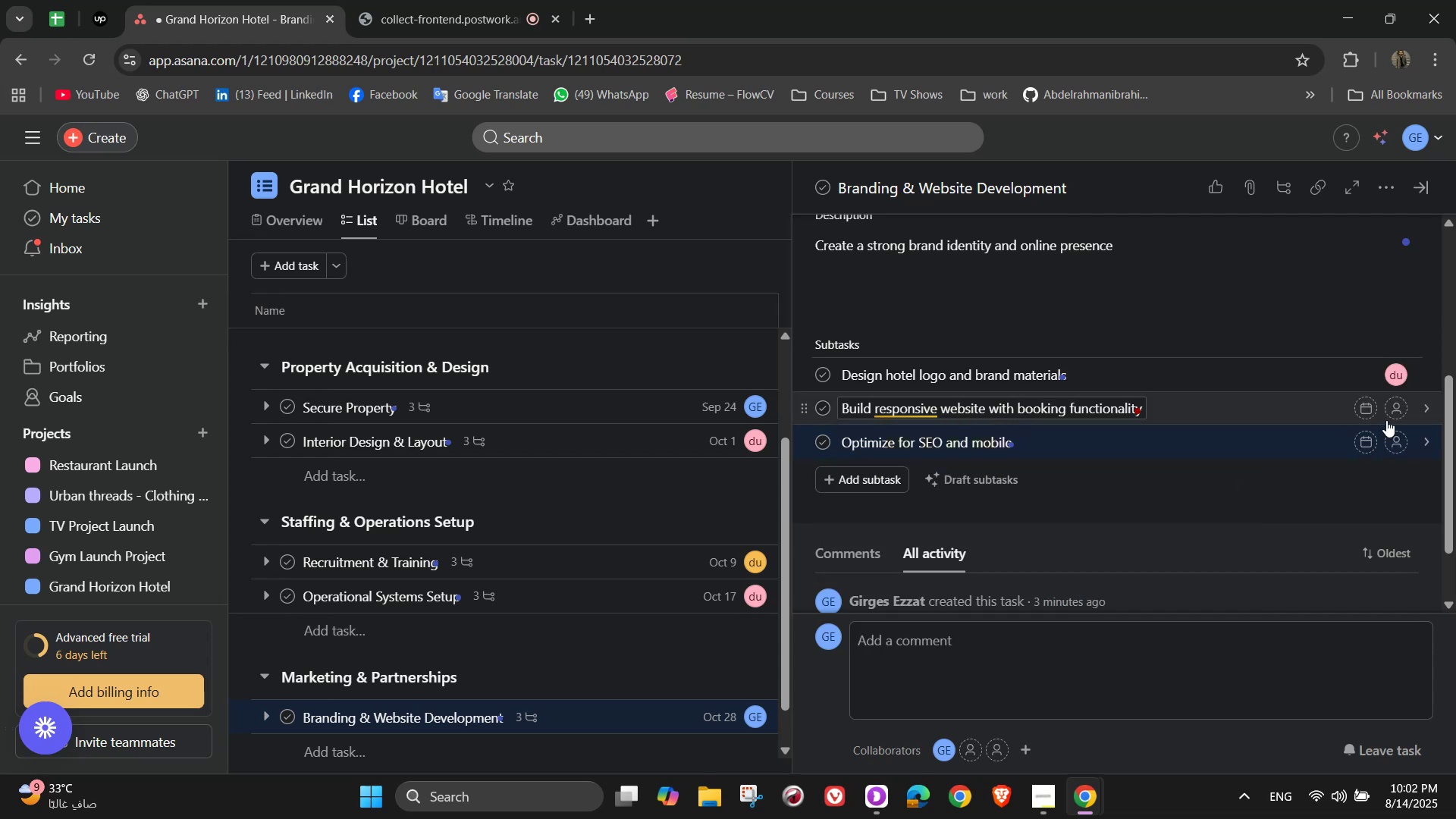 
left_click([1393, 409])
 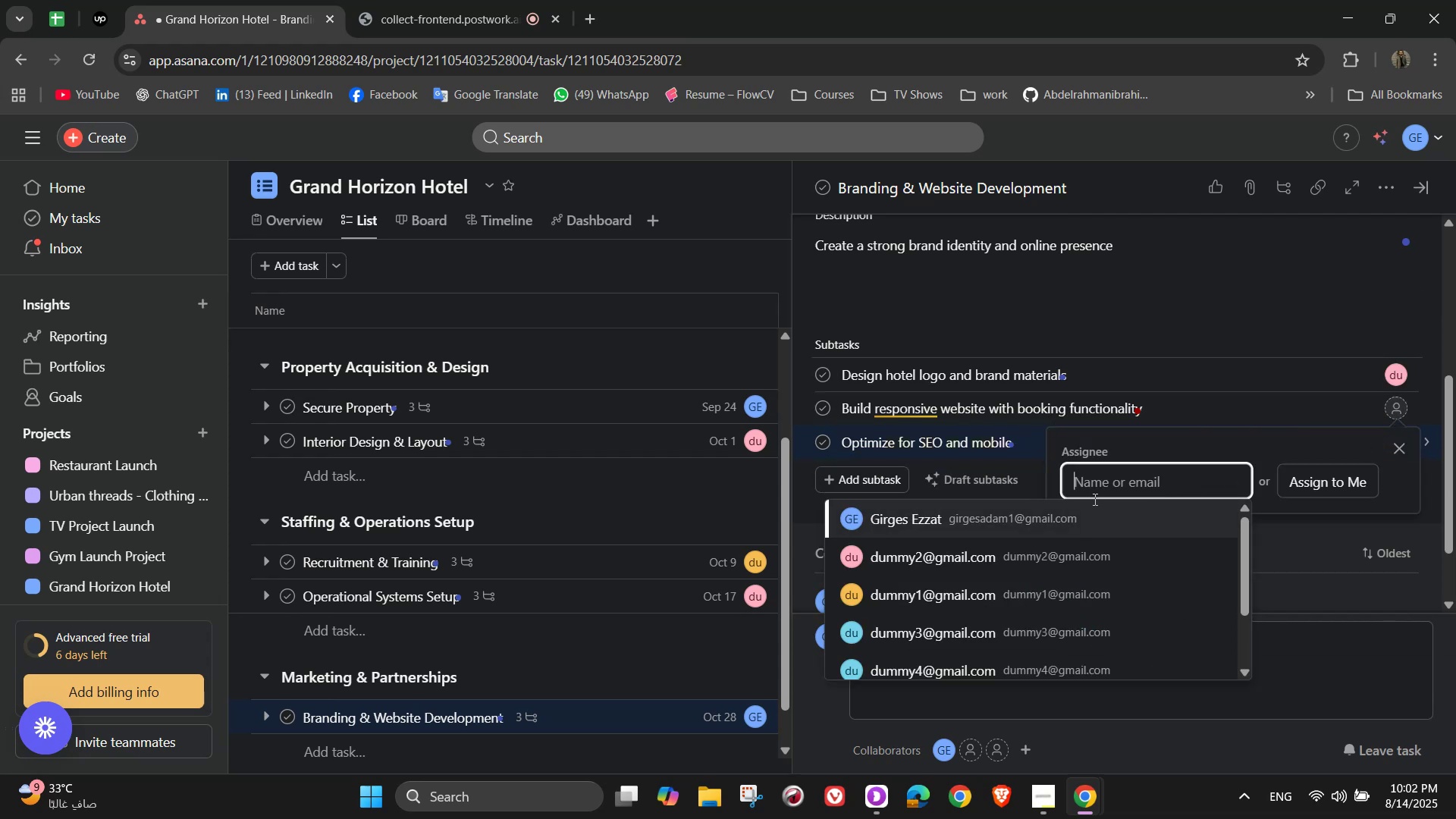 
left_click([1087, 507])
 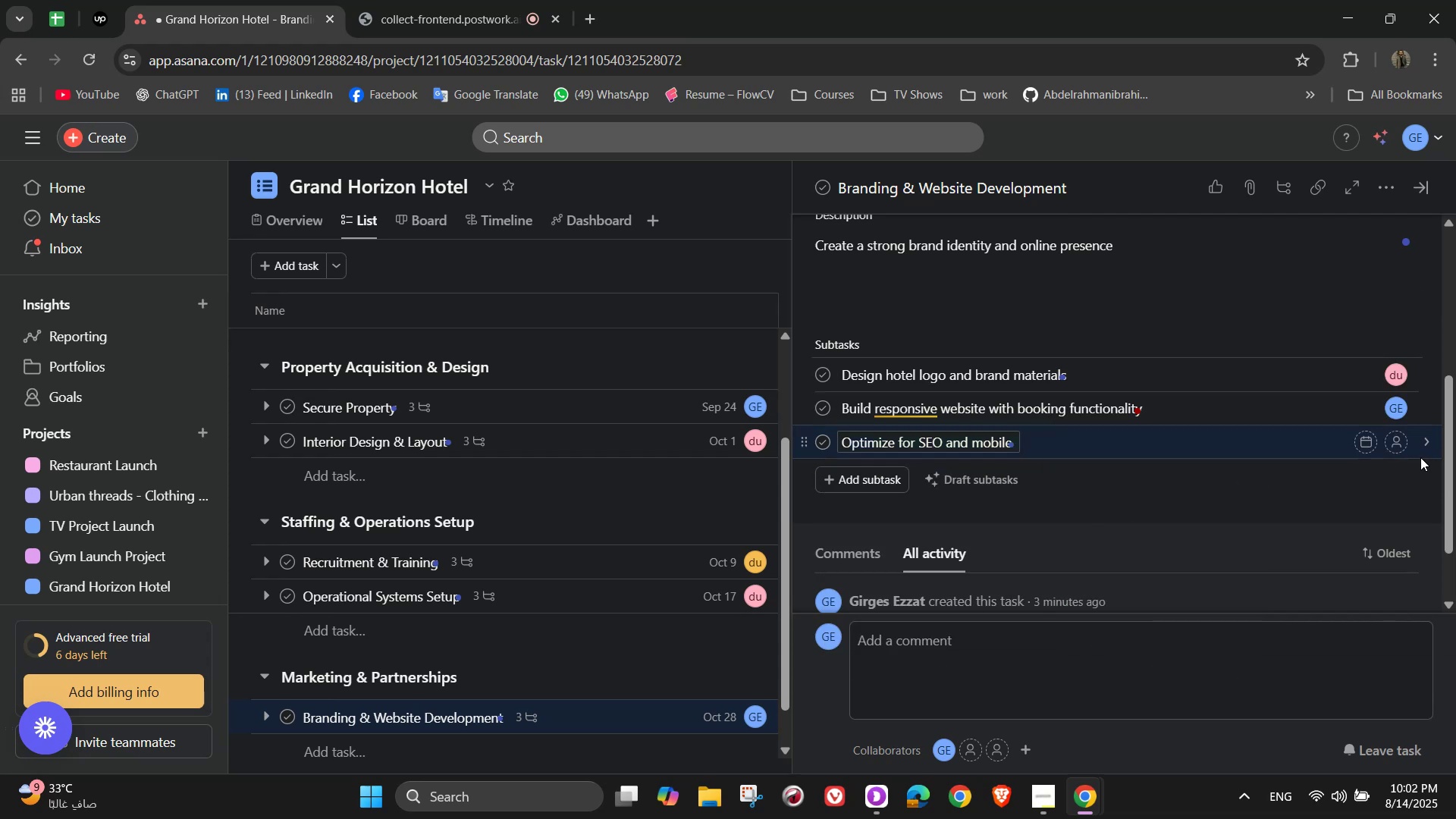 
left_click([1398, 446])
 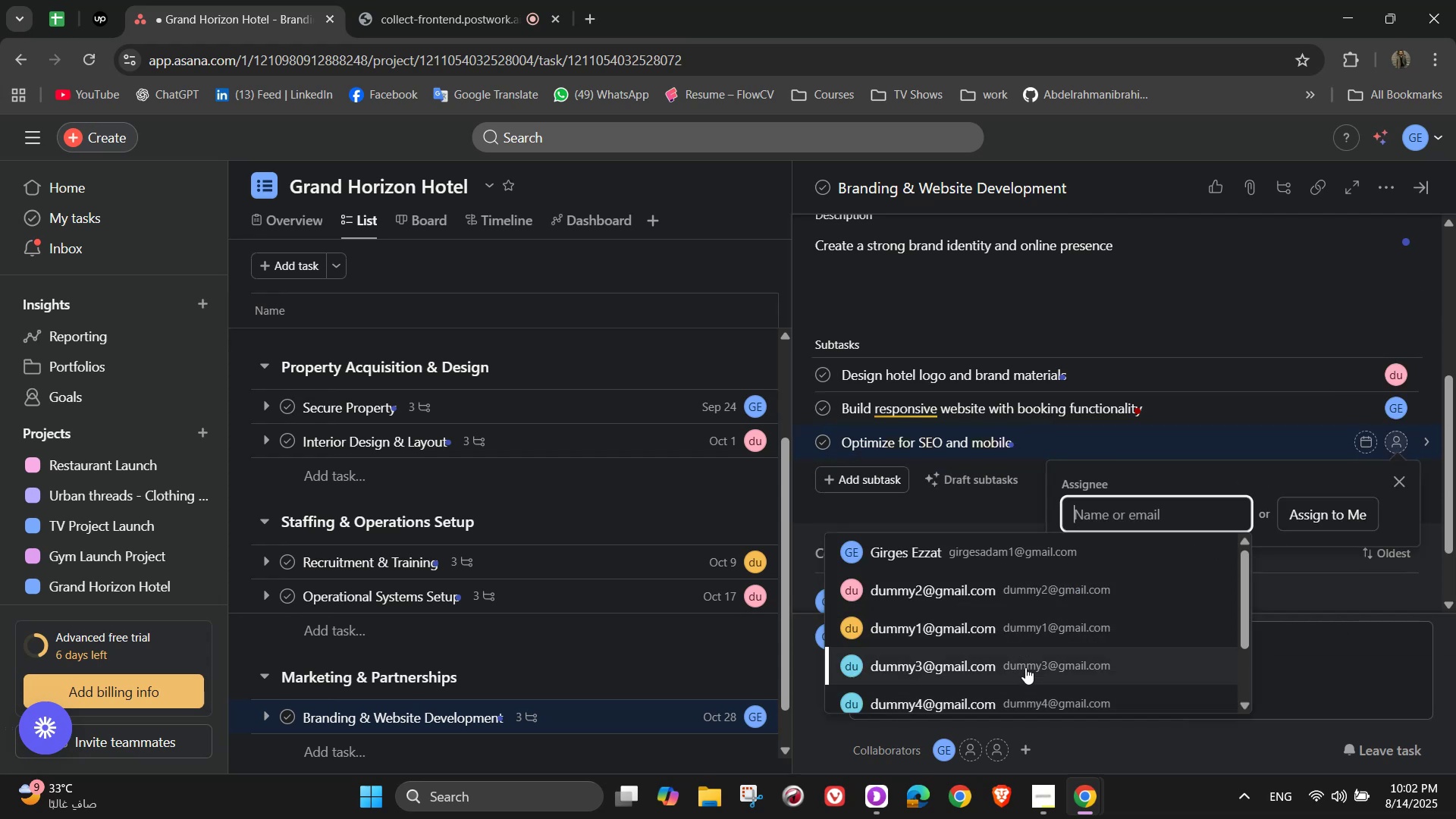 
left_click([1045, 622])
 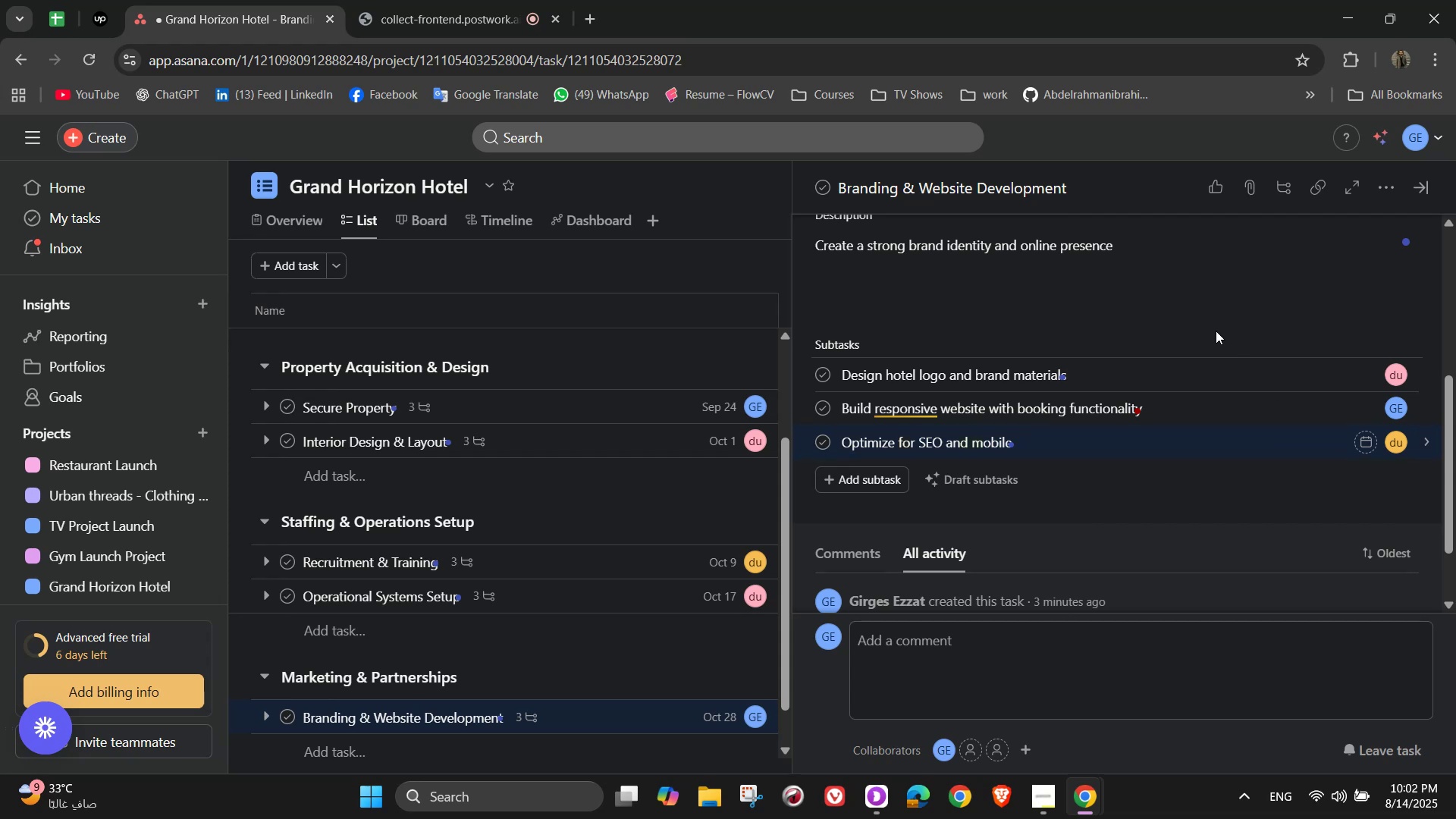 
scroll: coordinate [1240, 330], scroll_direction: up, amount: 7.0
 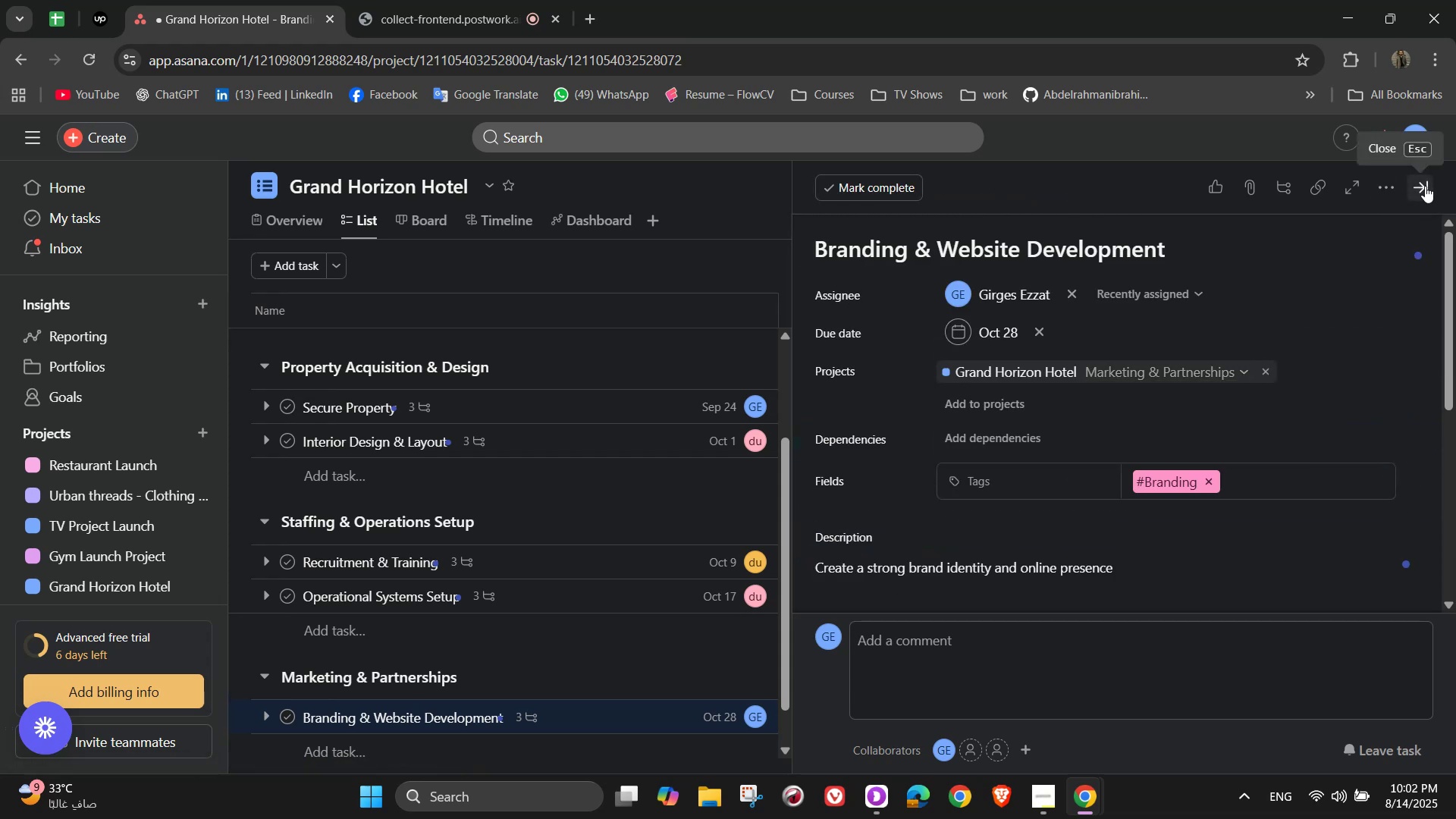 
left_click([1429, 186])
 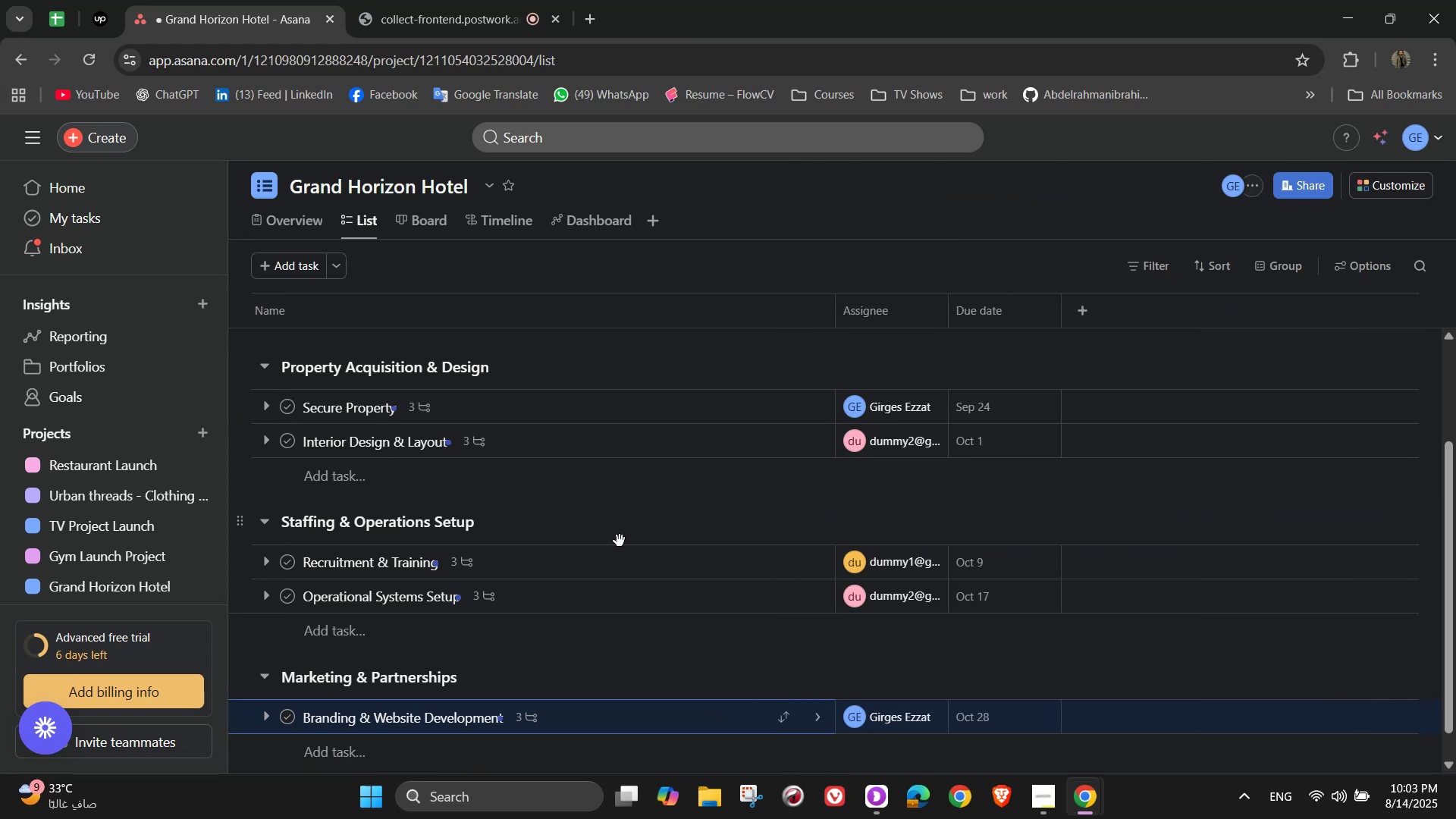 
wait(6.63)
 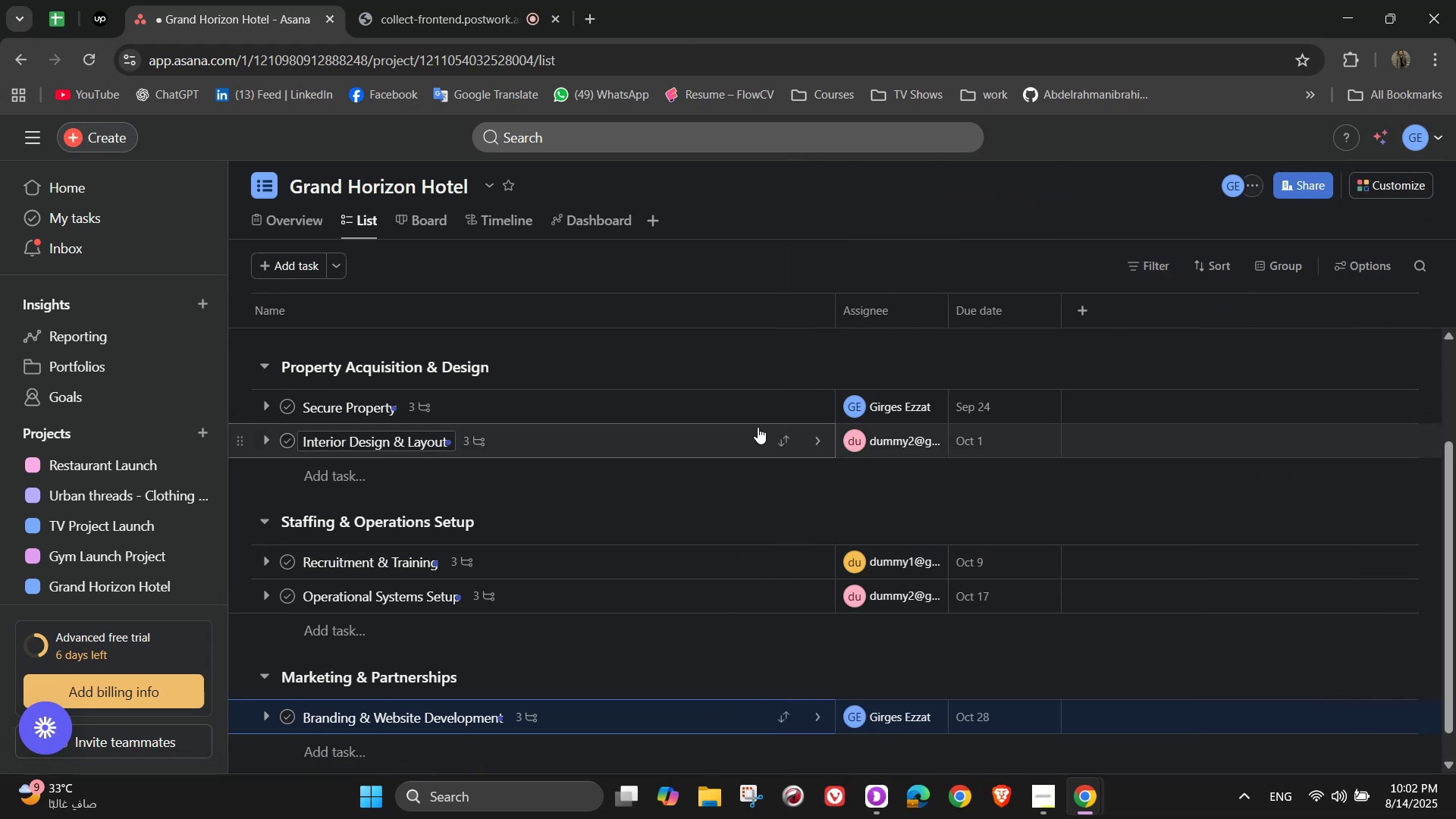 
scroll: coordinate [578, 577], scroll_direction: down, amount: 2.0
 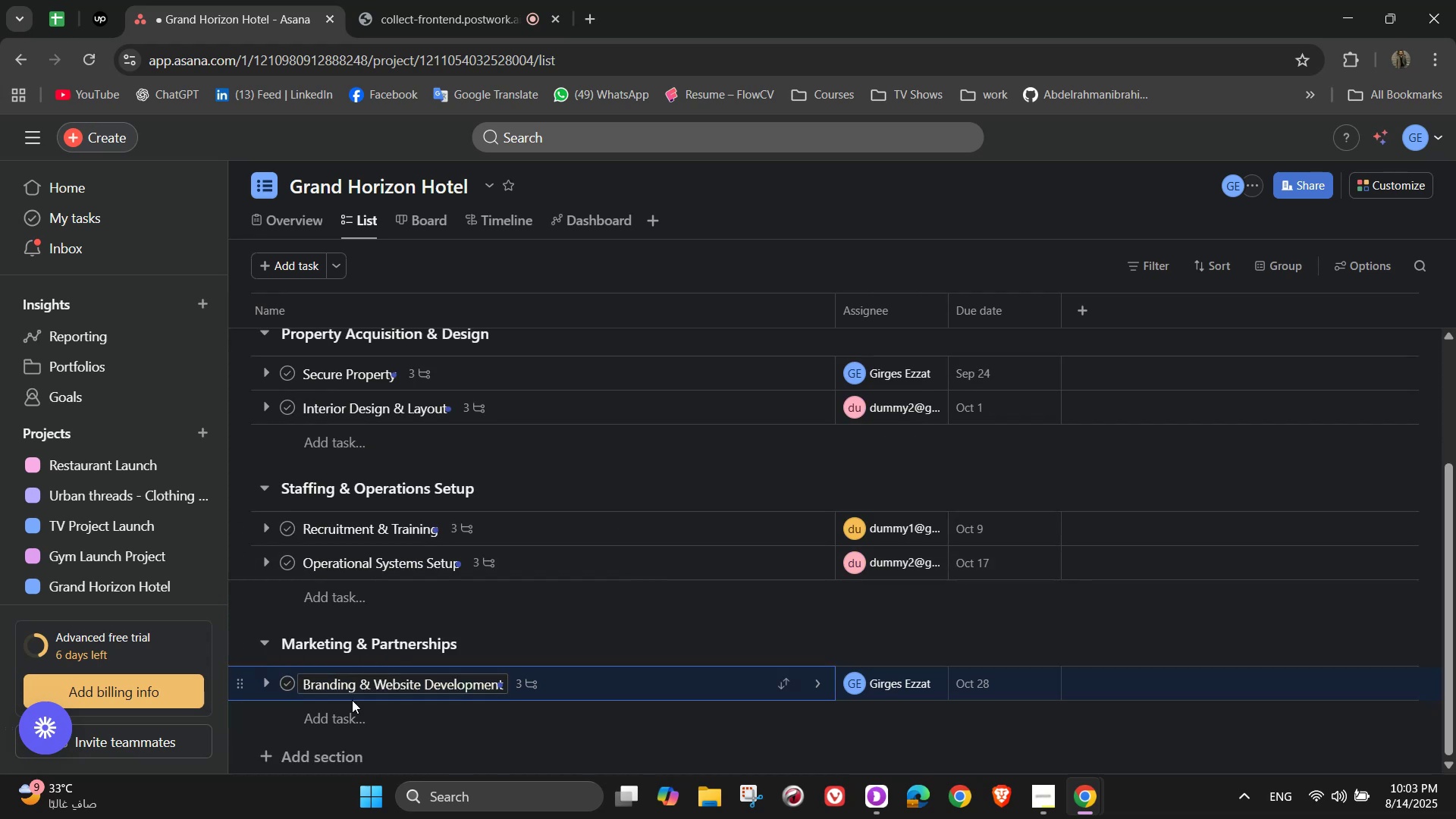 
left_click([349, 711])
 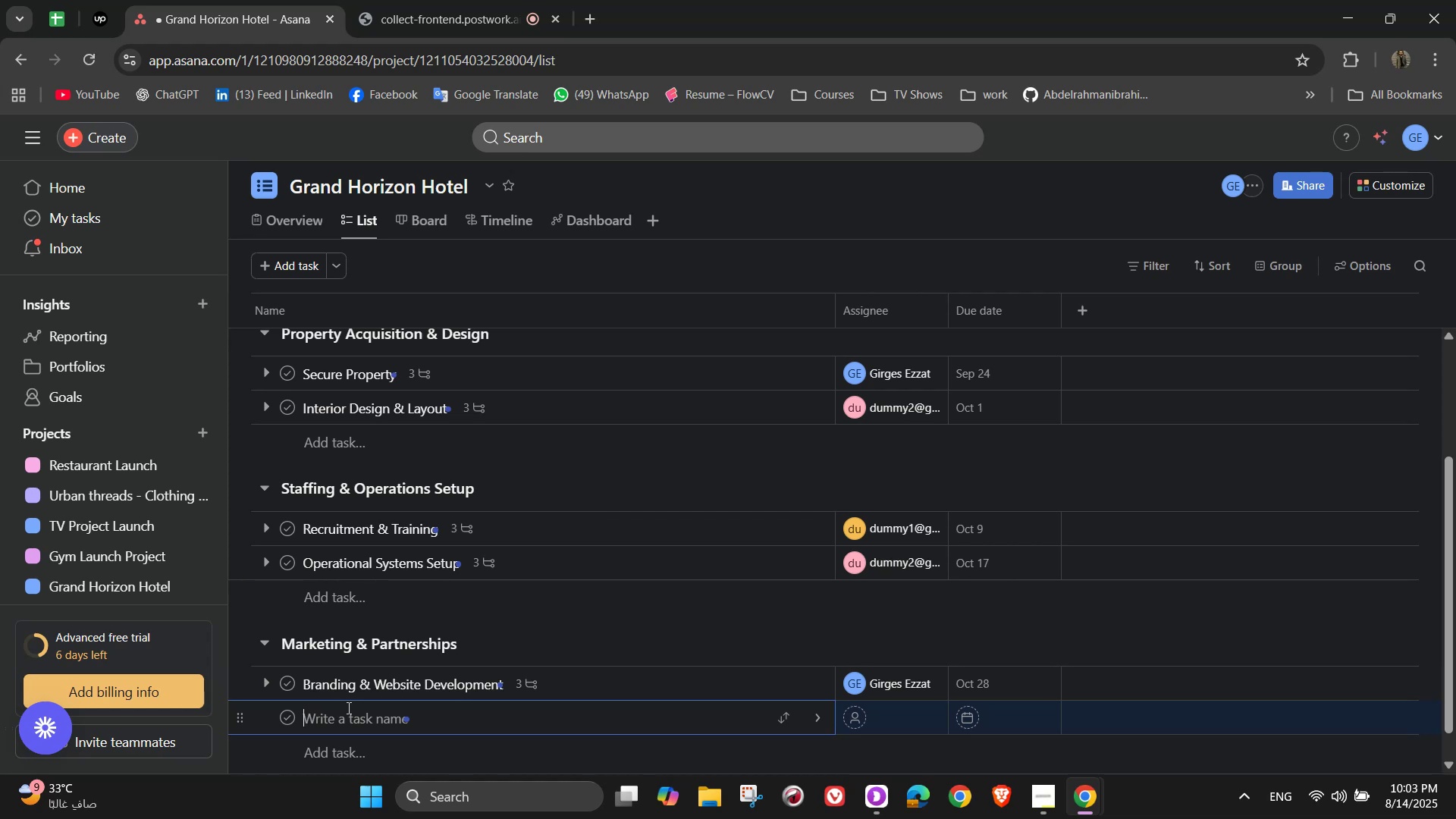 
wait(26.71)
 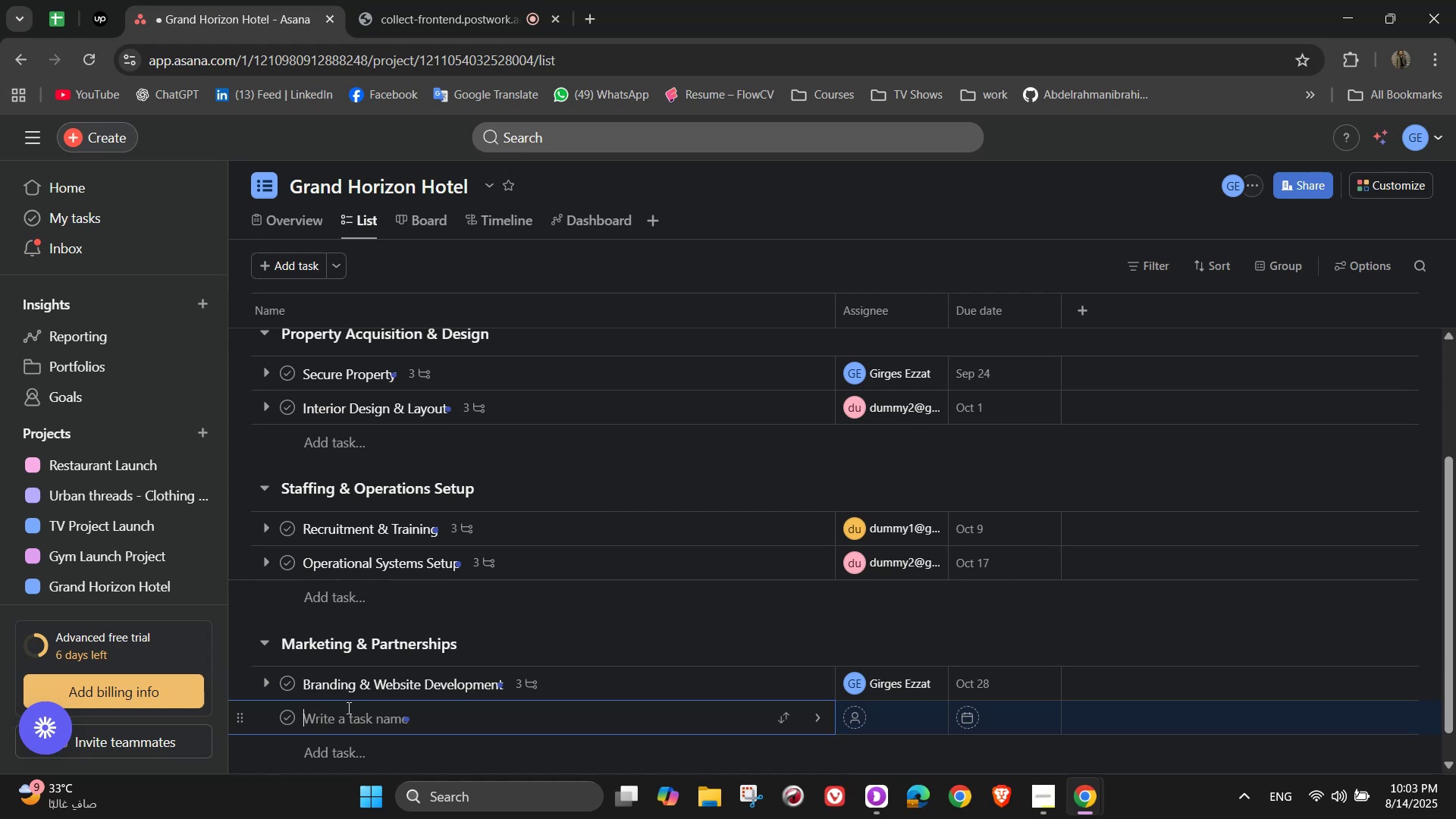 
type(Partnerships & Dist)
 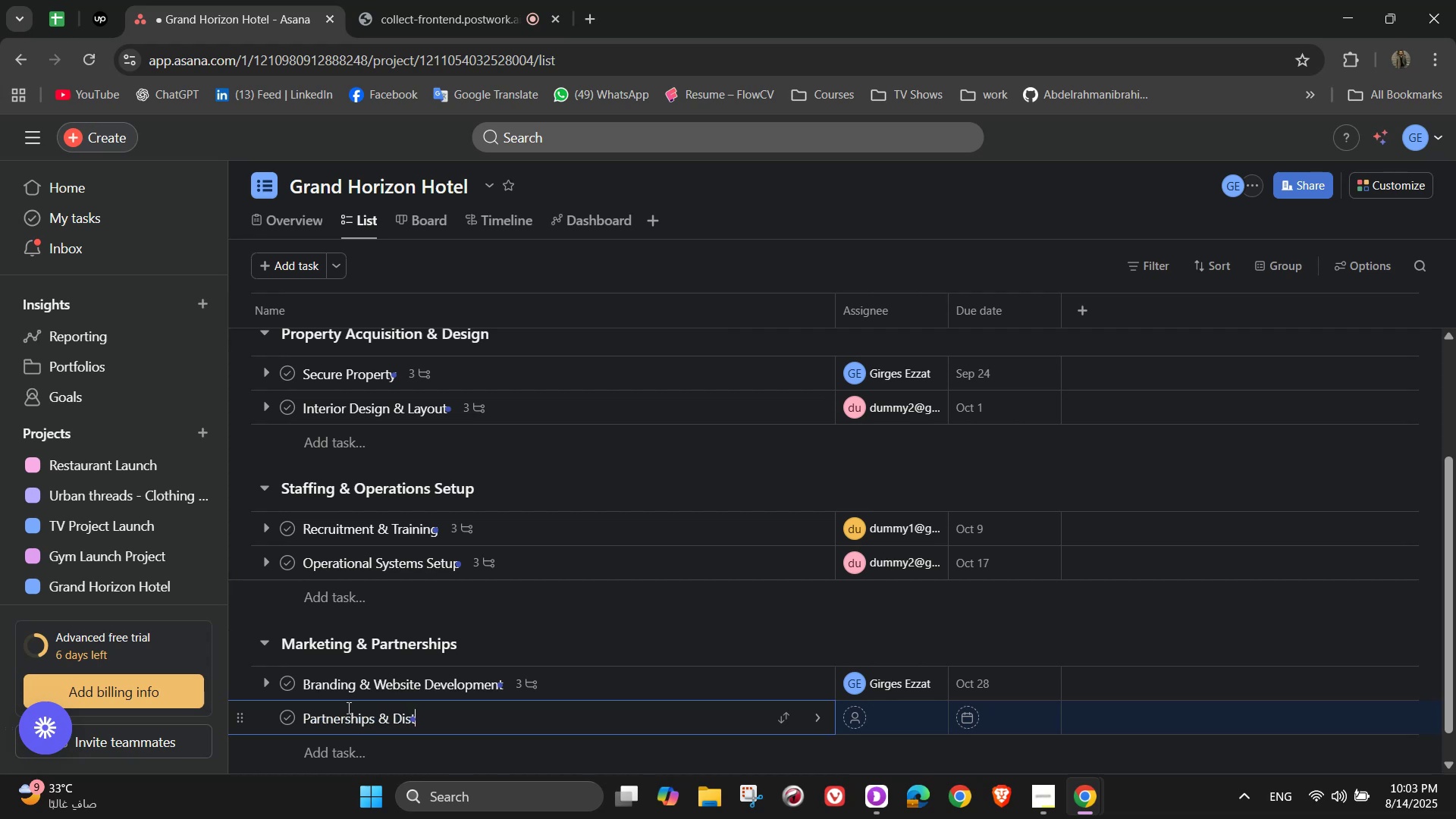 
type(ribution Channels)
 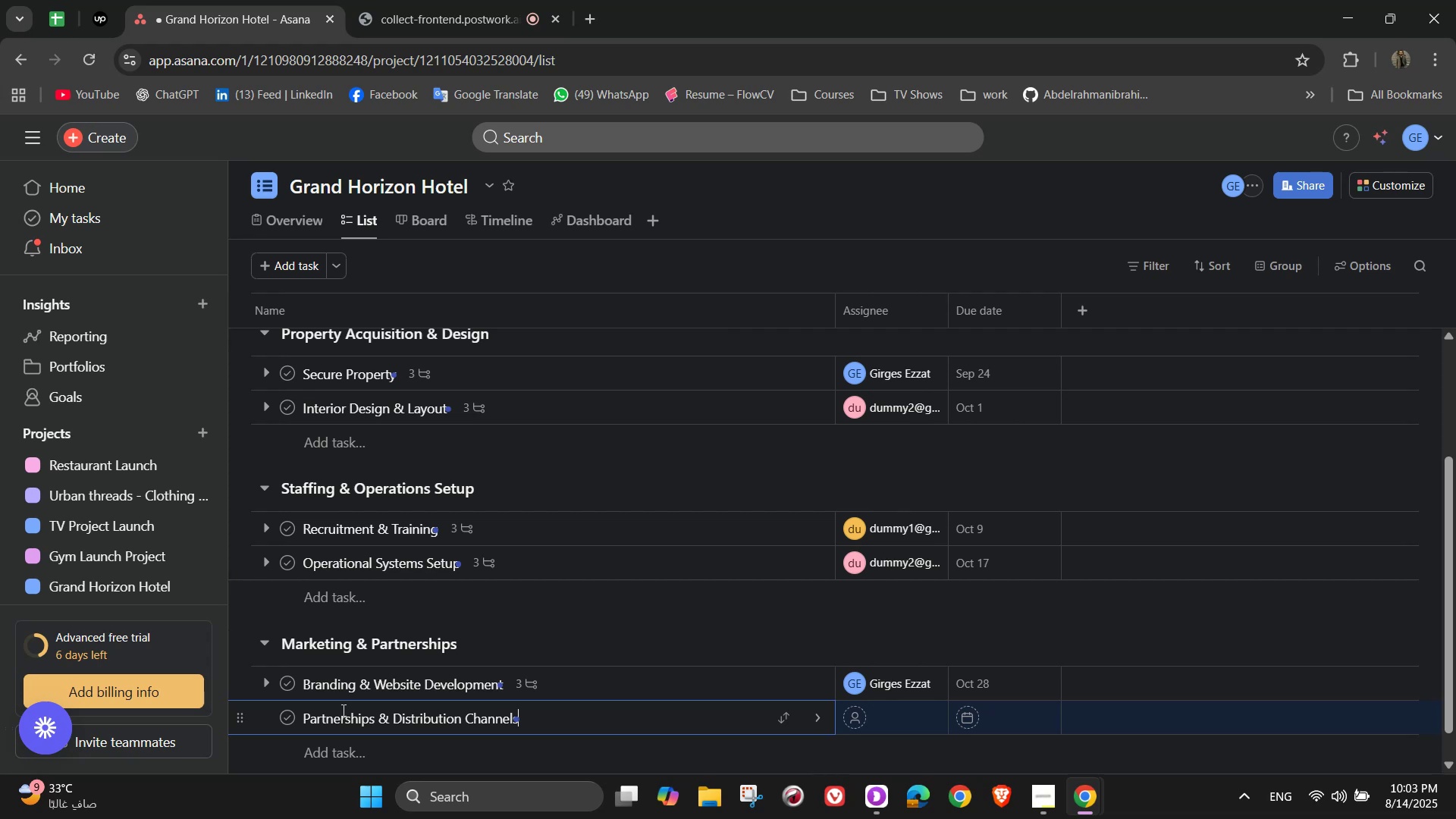 
left_click([827, 716])
 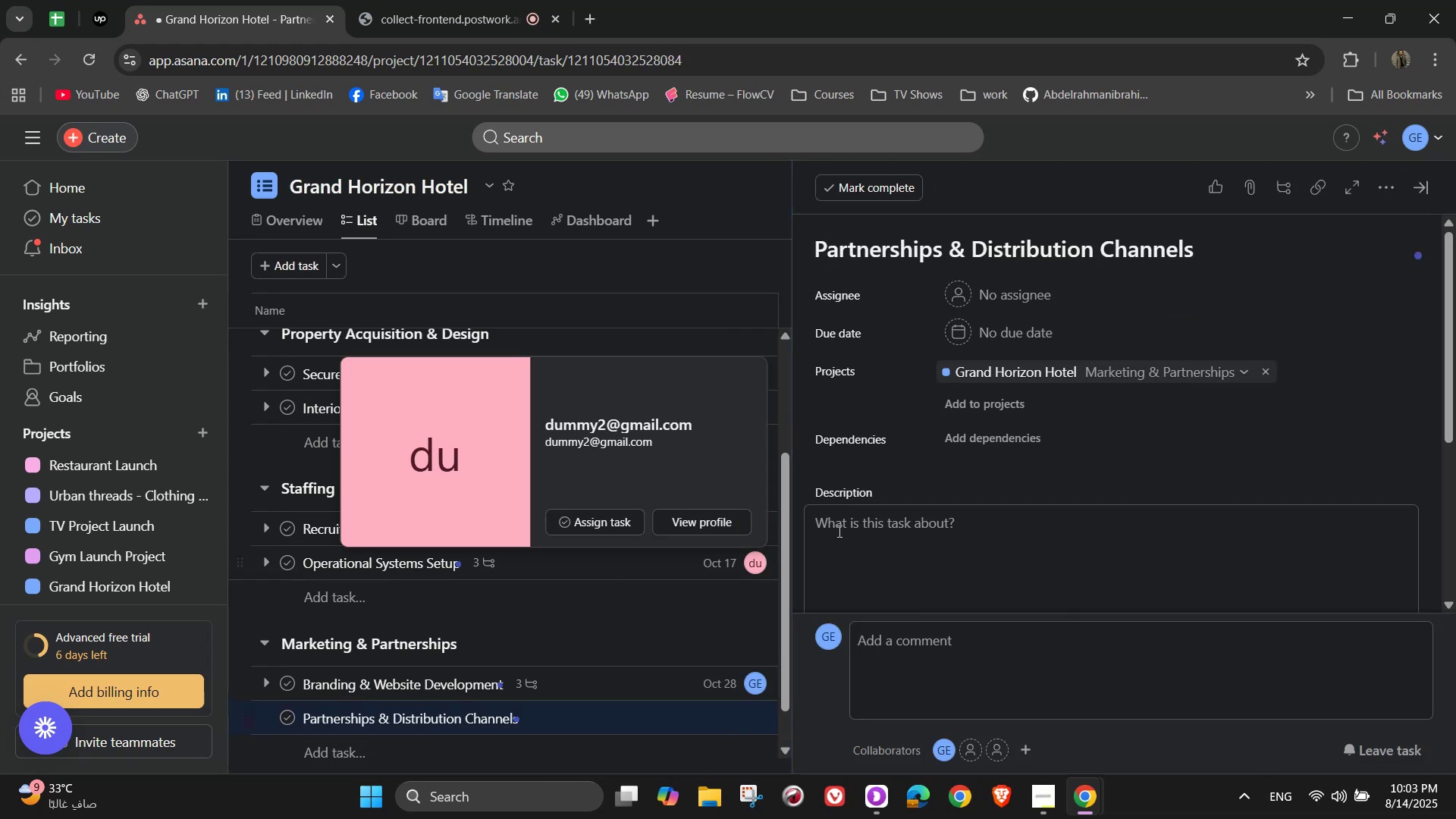 
left_click([989, 303])
 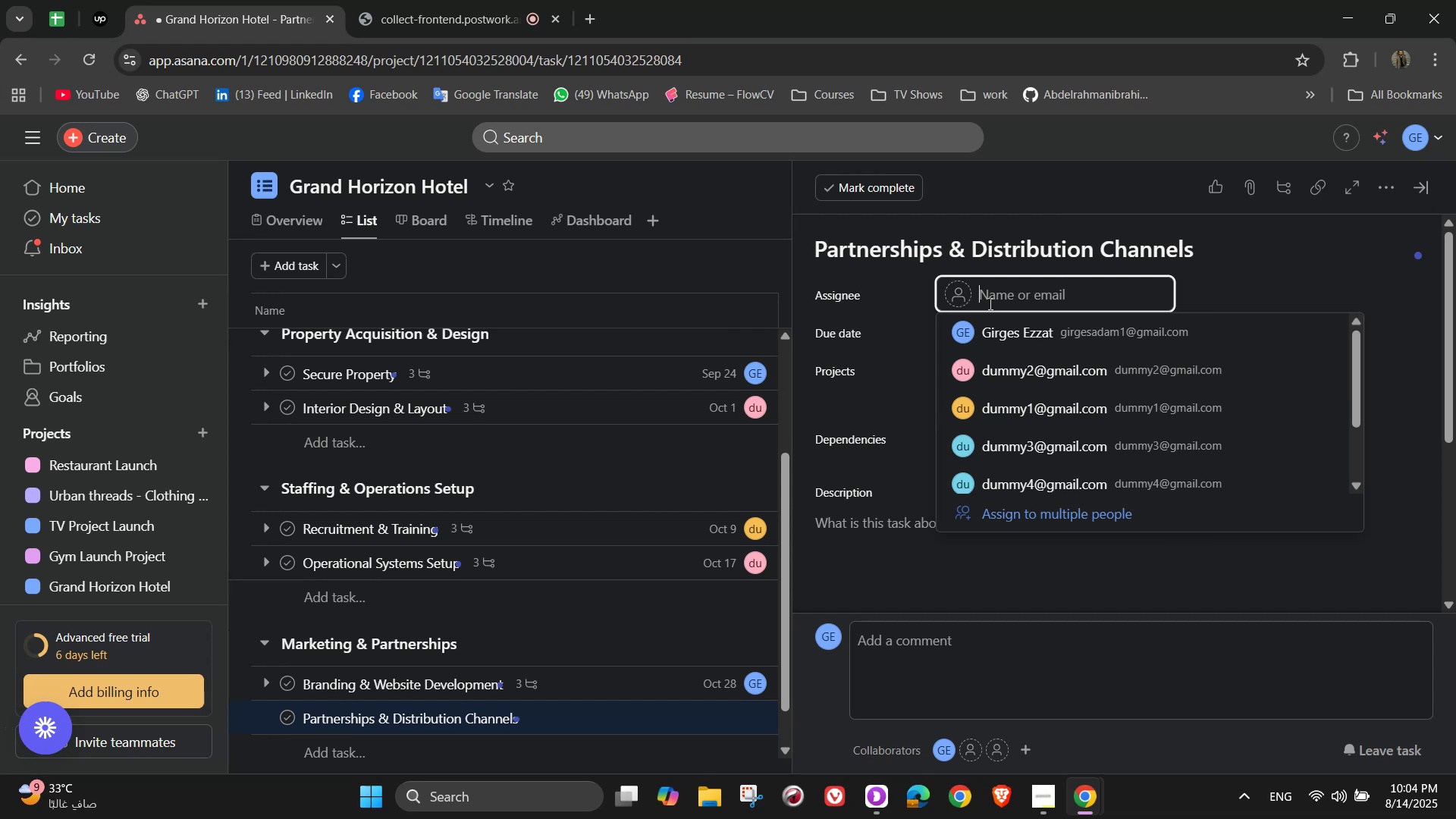 
wait(8.47)
 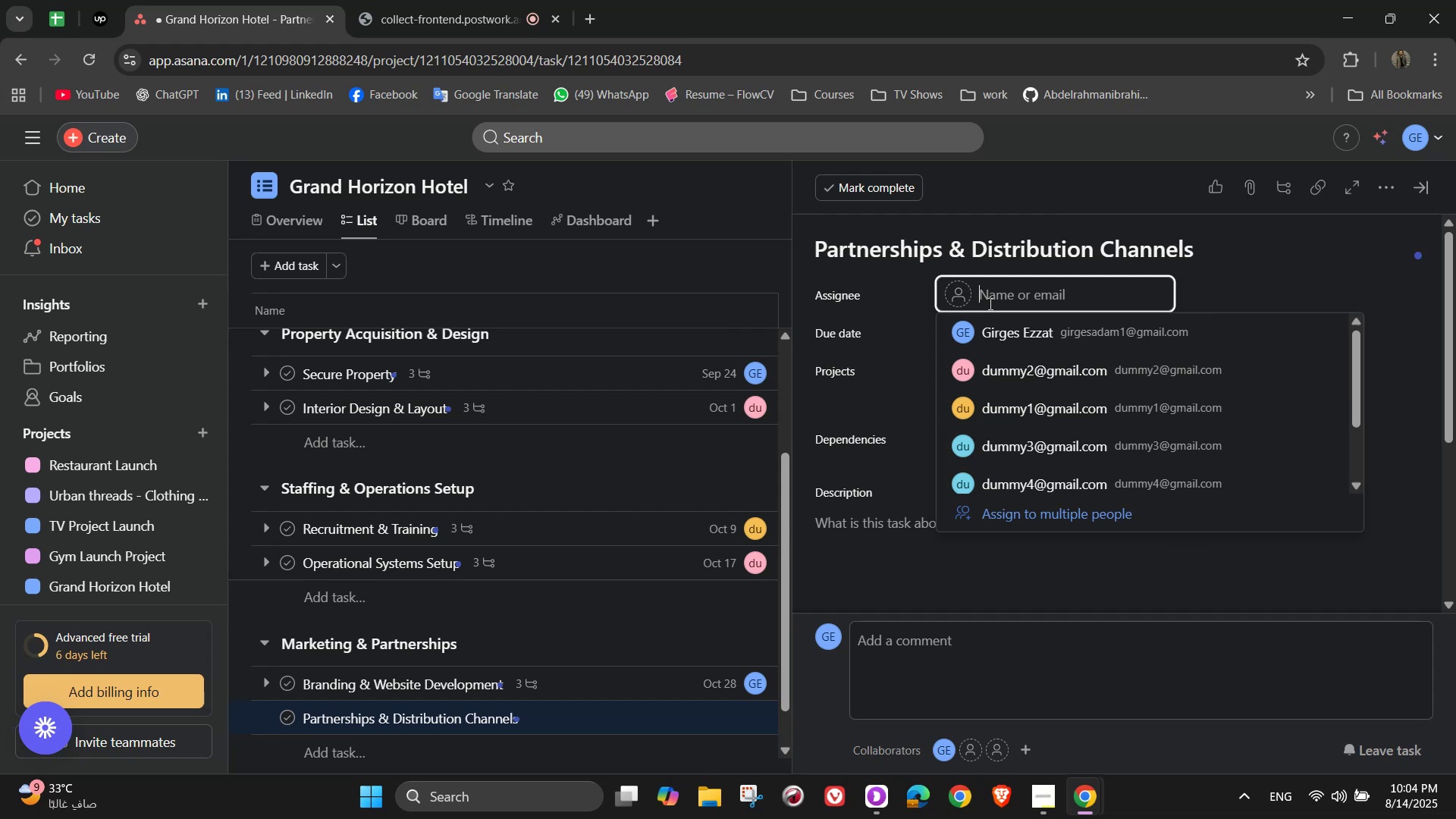 
left_click([1041, 459])
 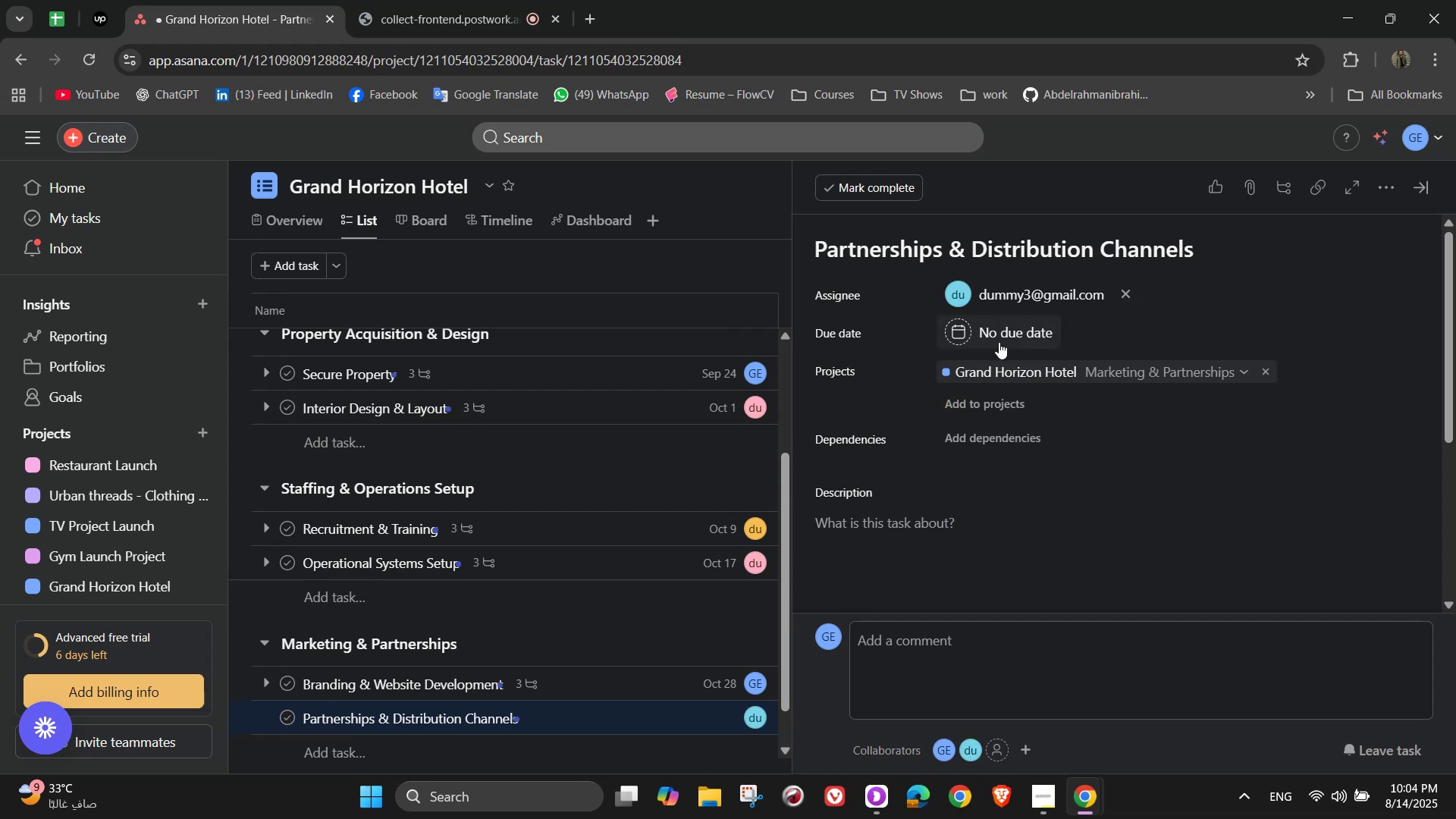 
left_click([978, 330])
 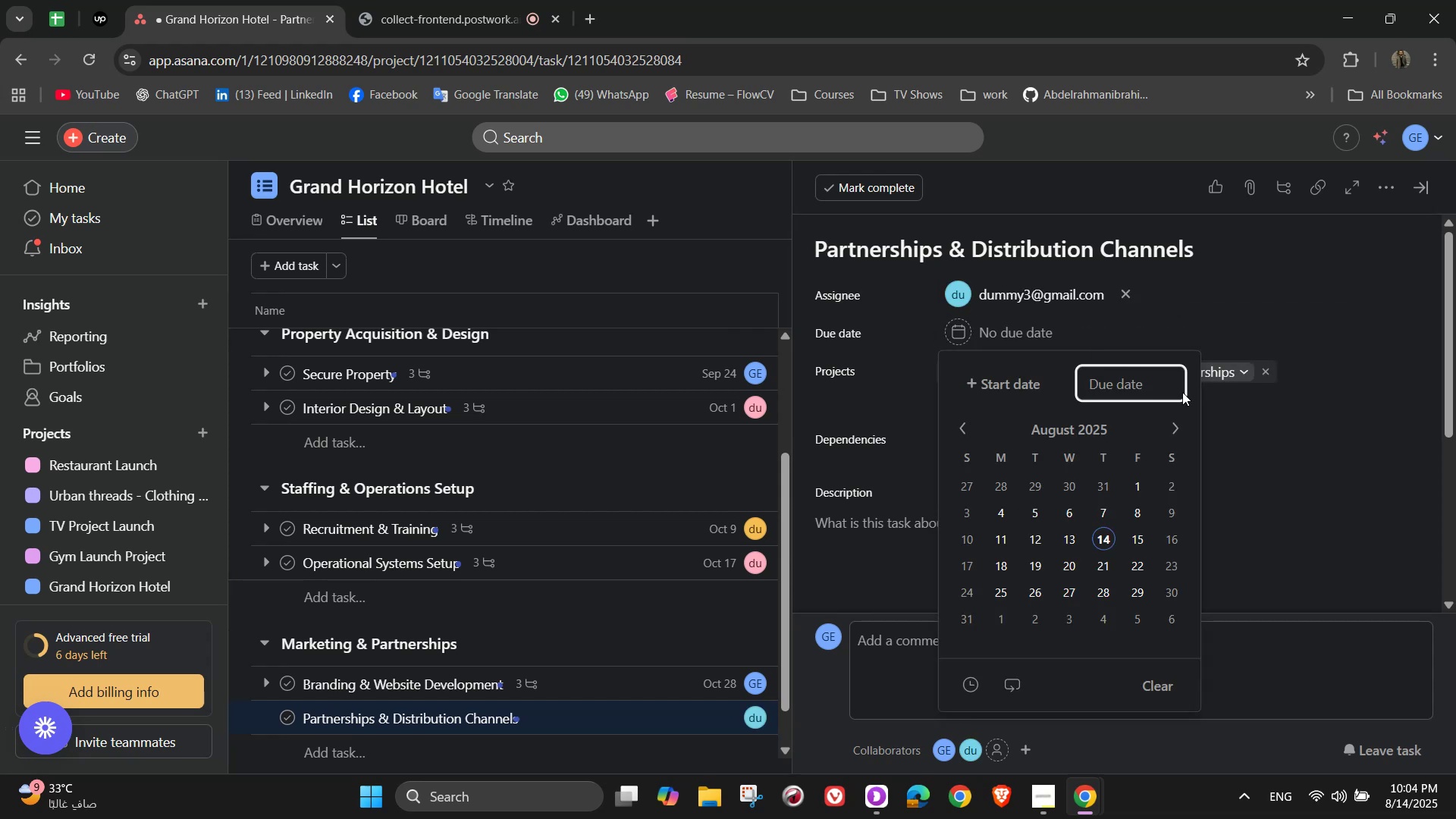 
left_click([1184, 422])
 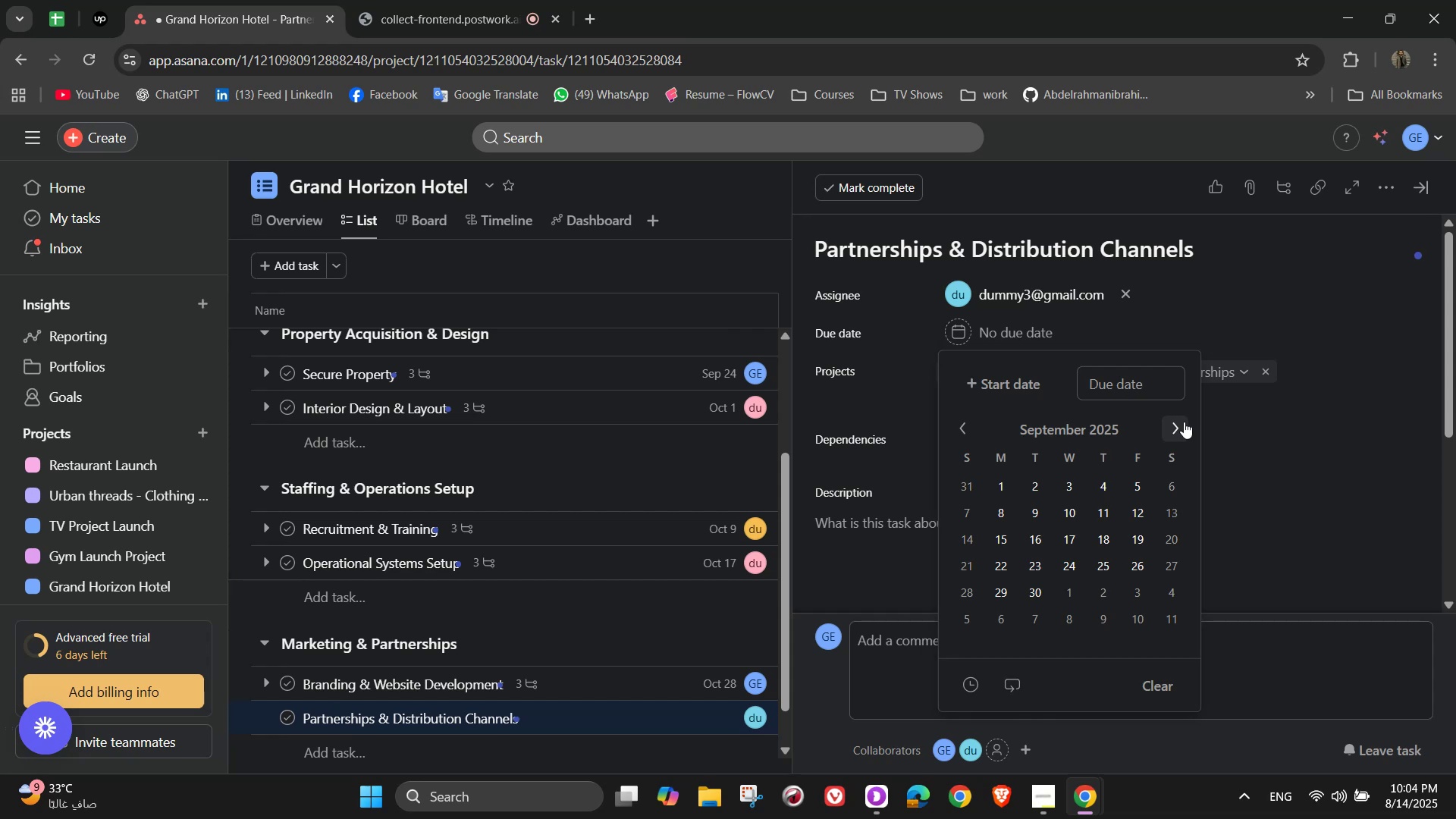 
left_click([1184, 422])
 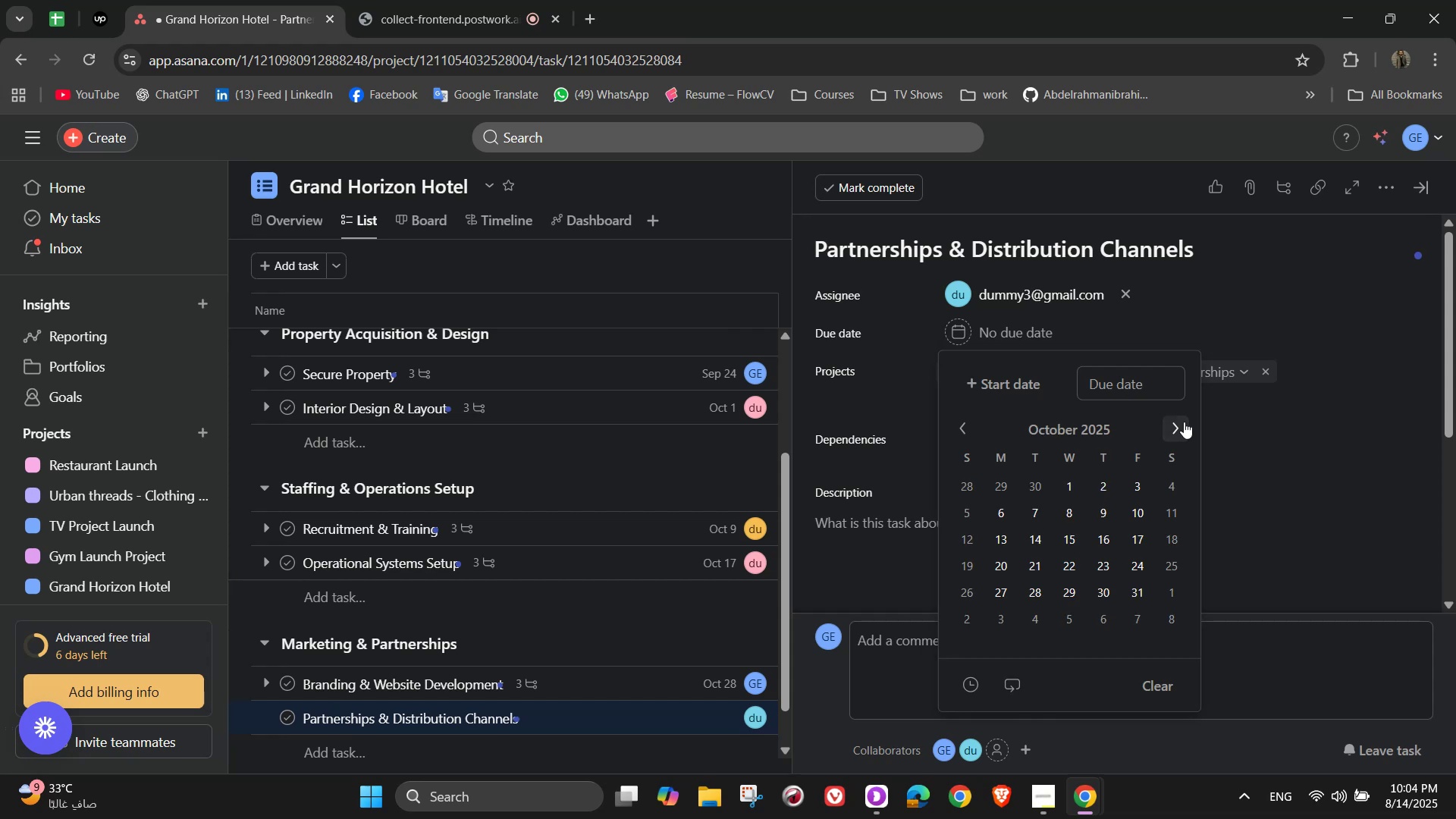 
left_click([1184, 422])
 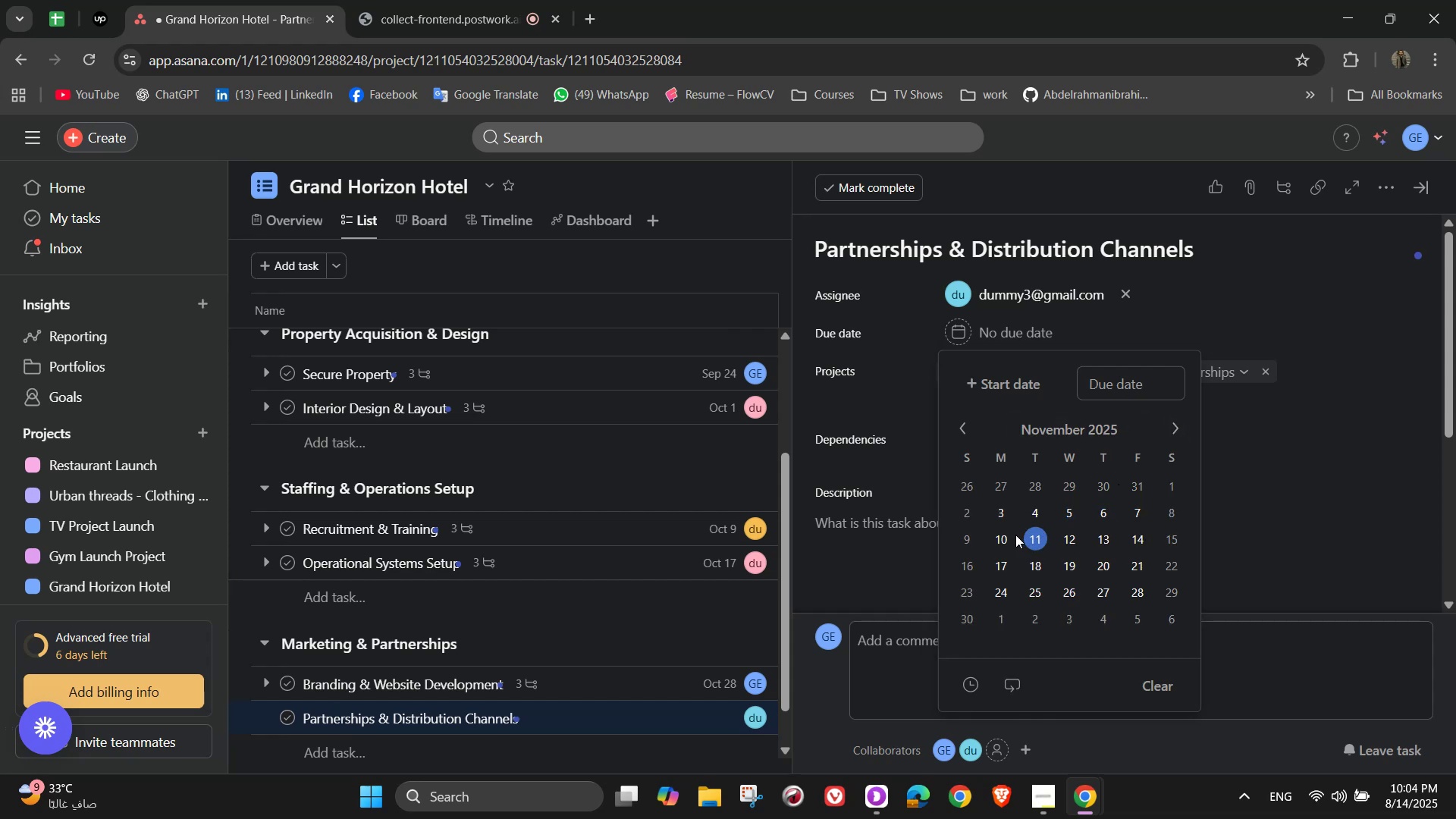 
left_click([1007, 531])
 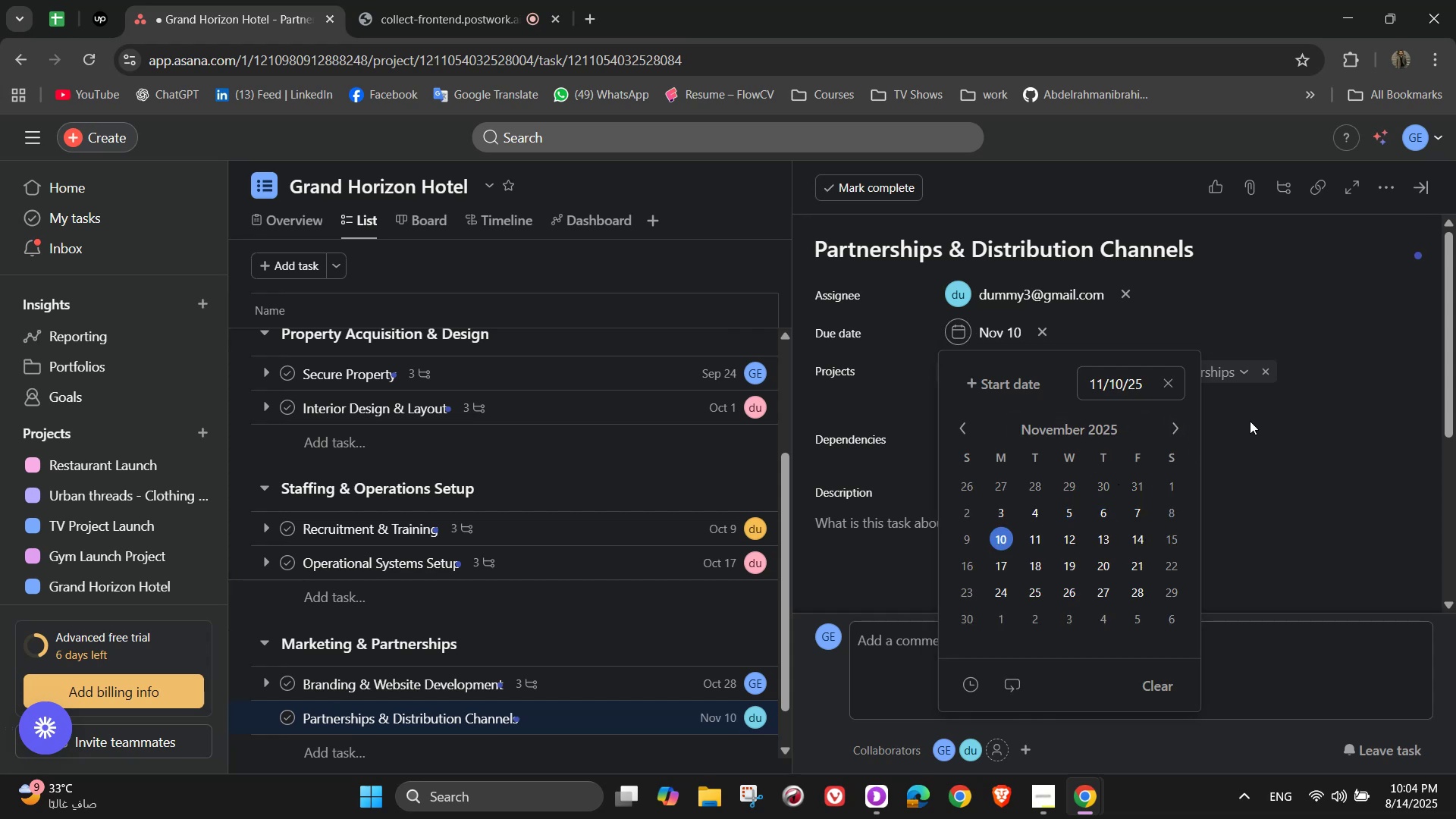 
left_click([1258, 418])
 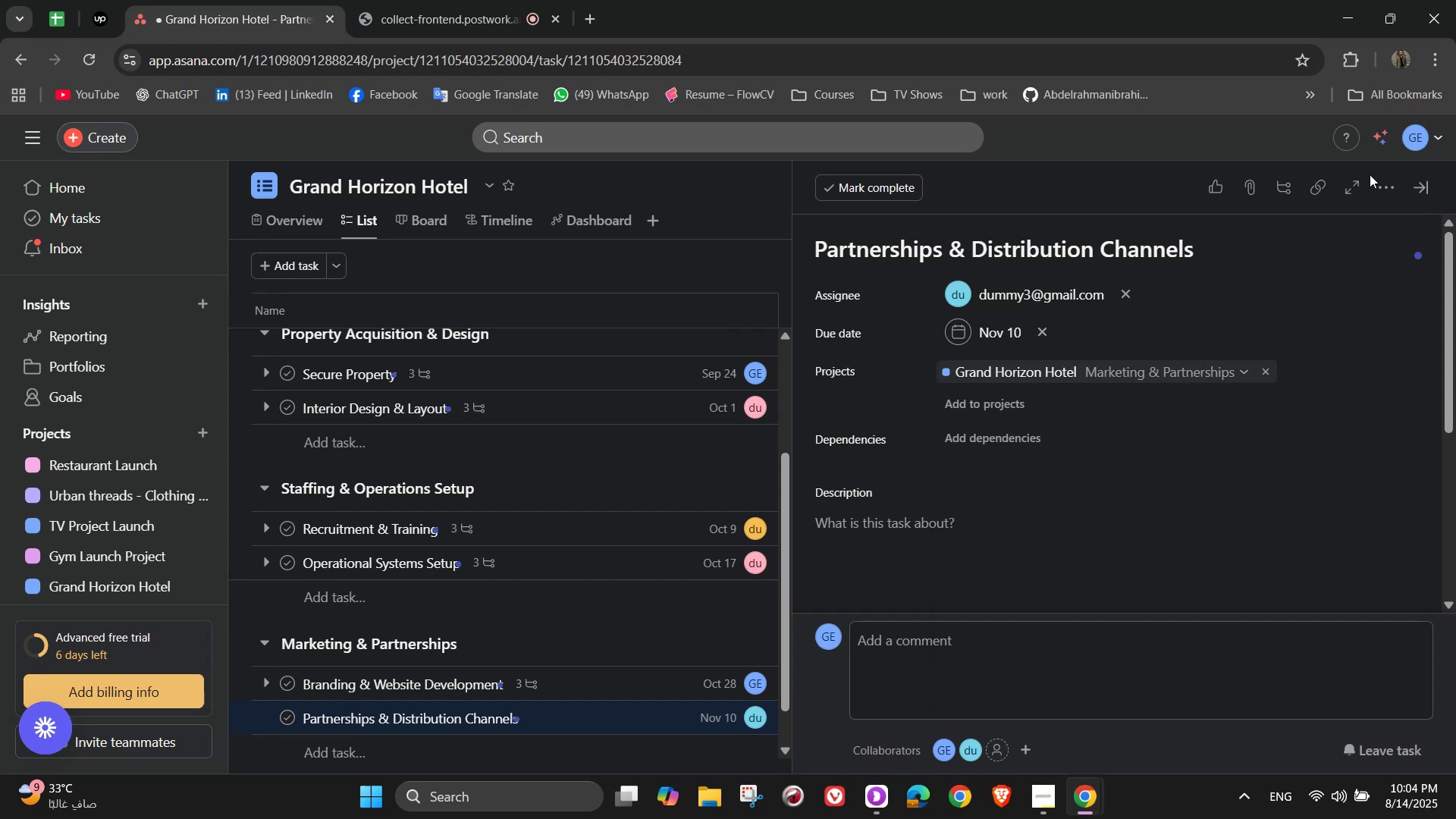 
left_click([1379, 183])
 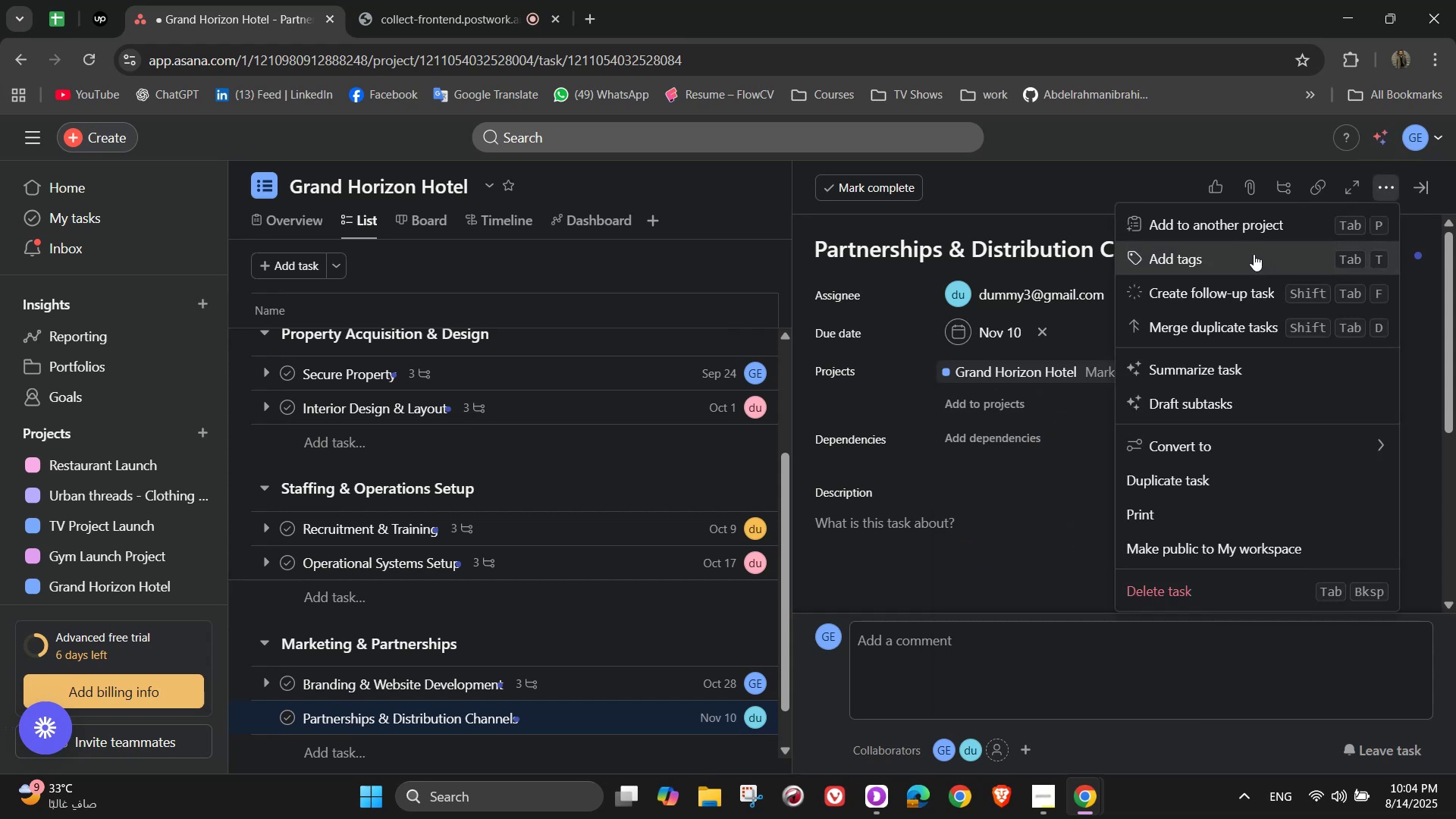 
left_click([1254, 254])
 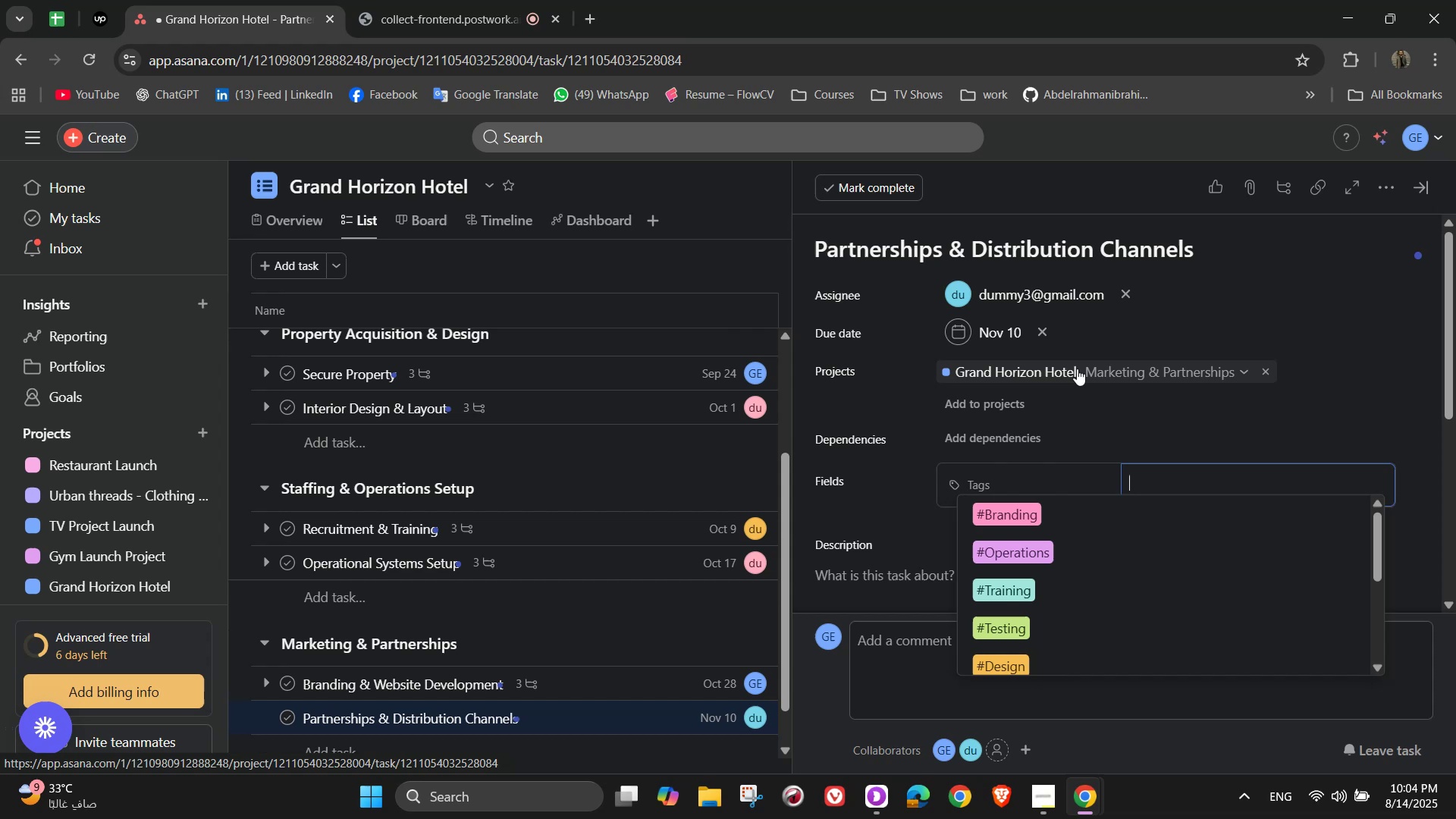 
wait(38.3)
 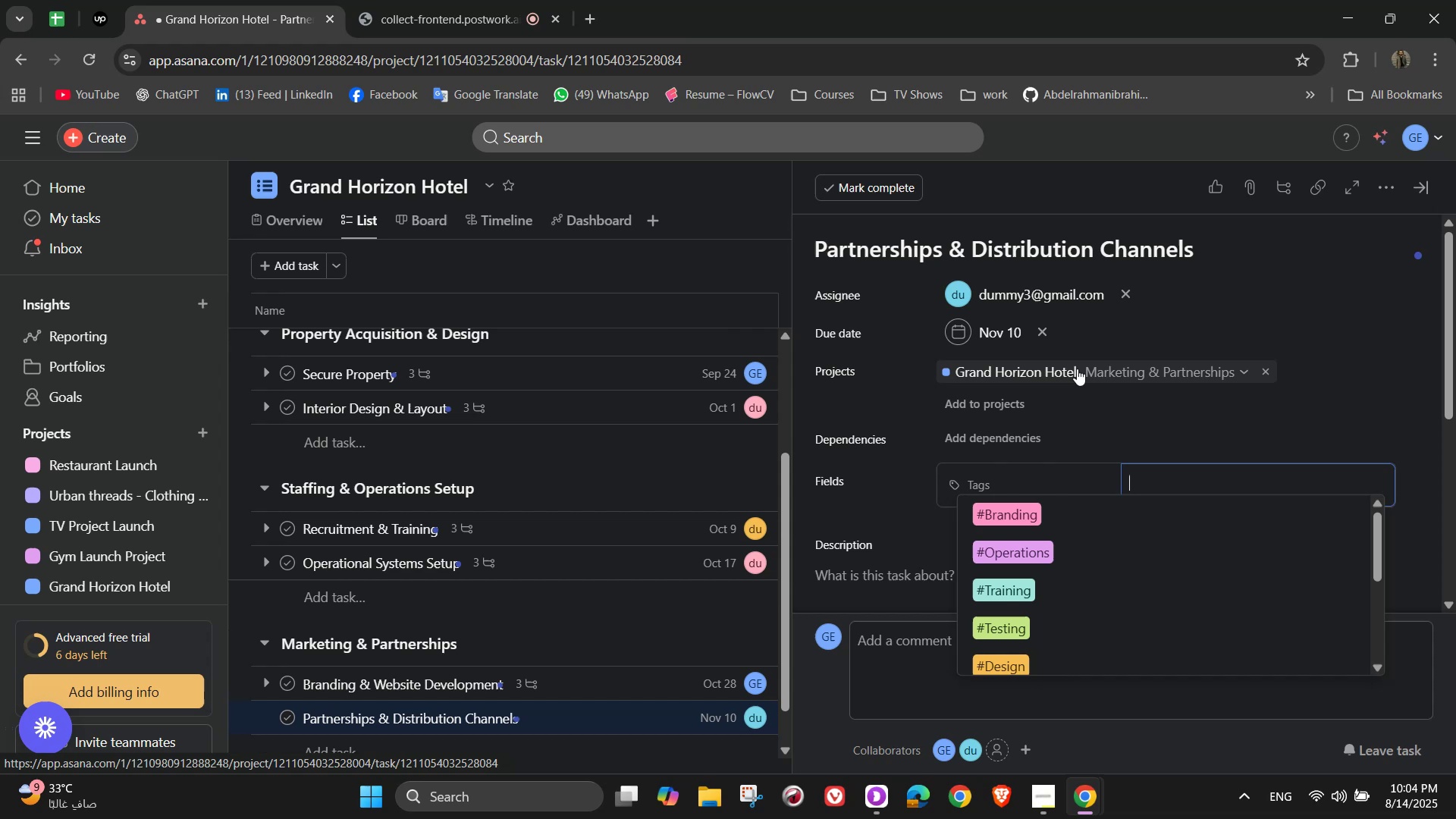 
key(M)
 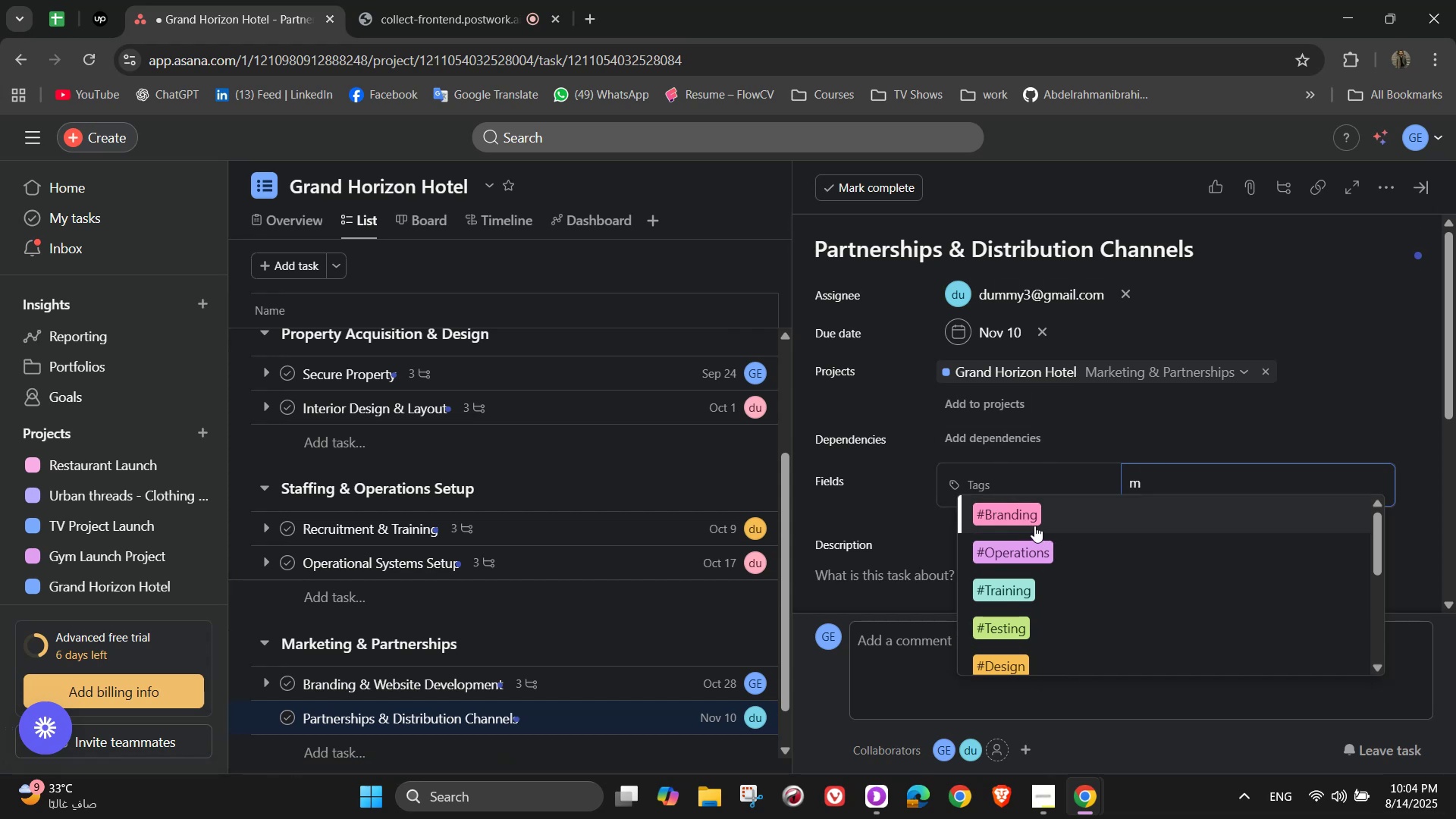 
left_click([1034, 526])
 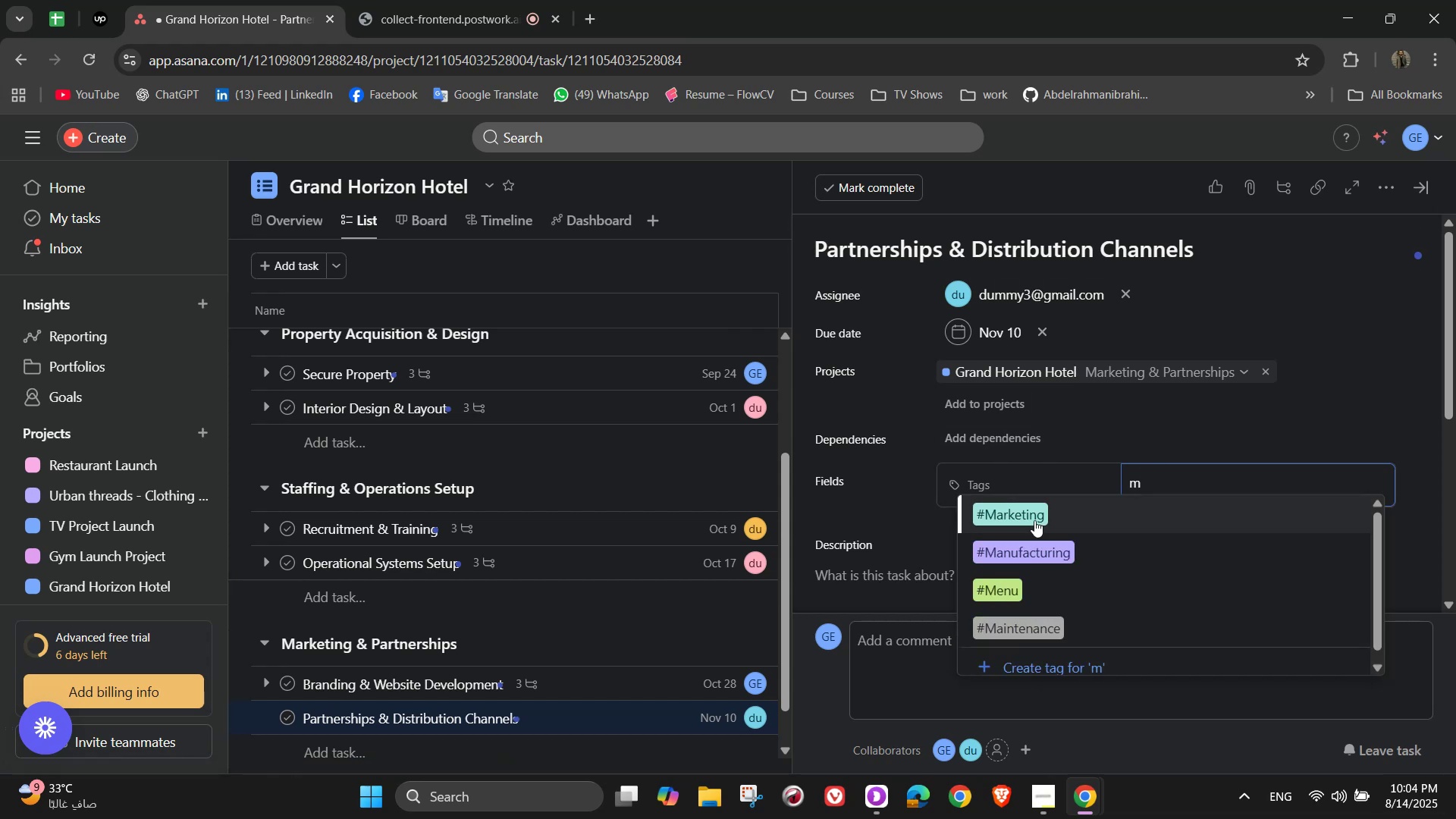 
left_click([1034, 520])
 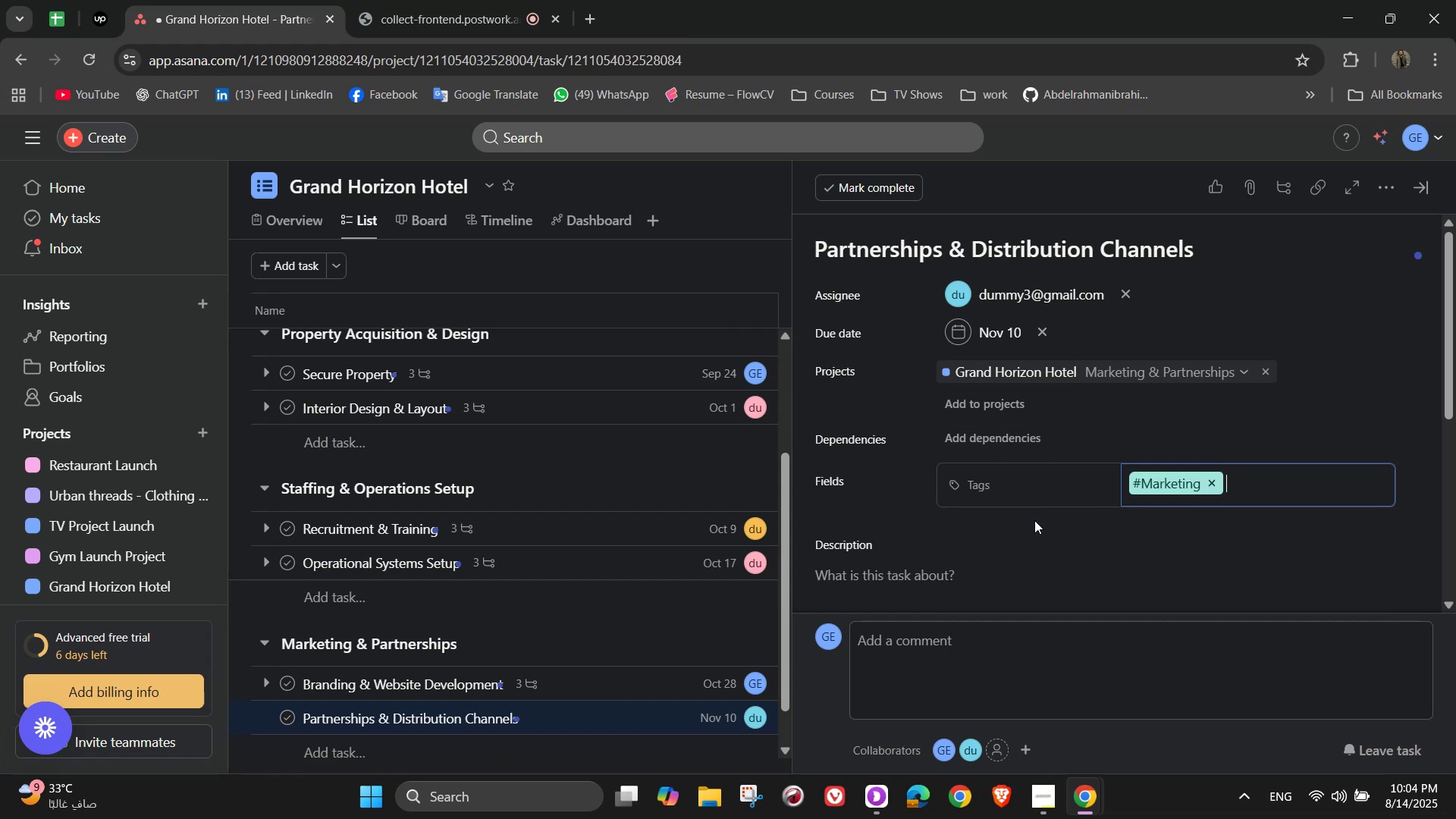 
scroll: coordinate [1034, 520], scroll_direction: down, amount: 1.0
 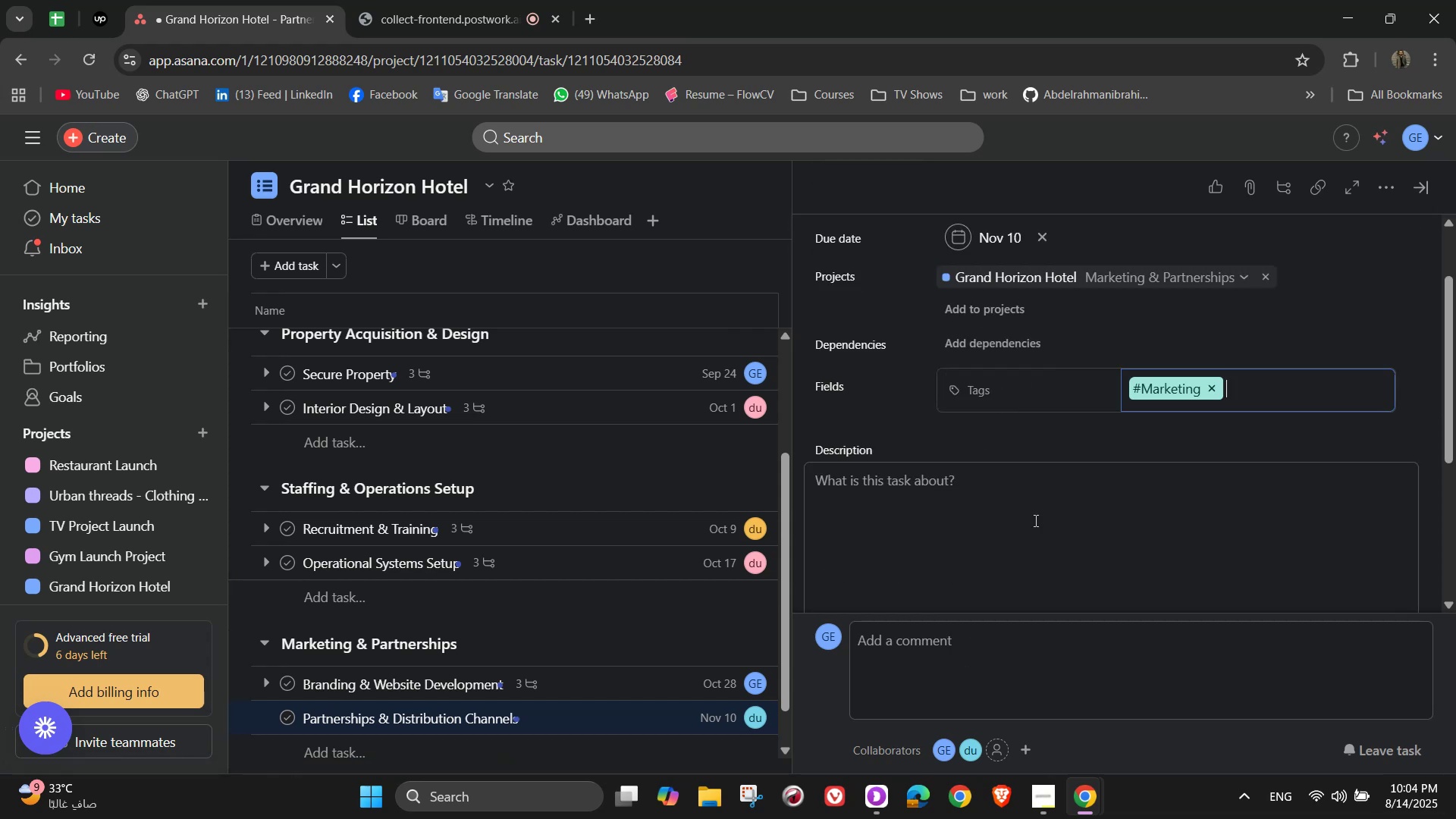 
left_click([1034, 520])
 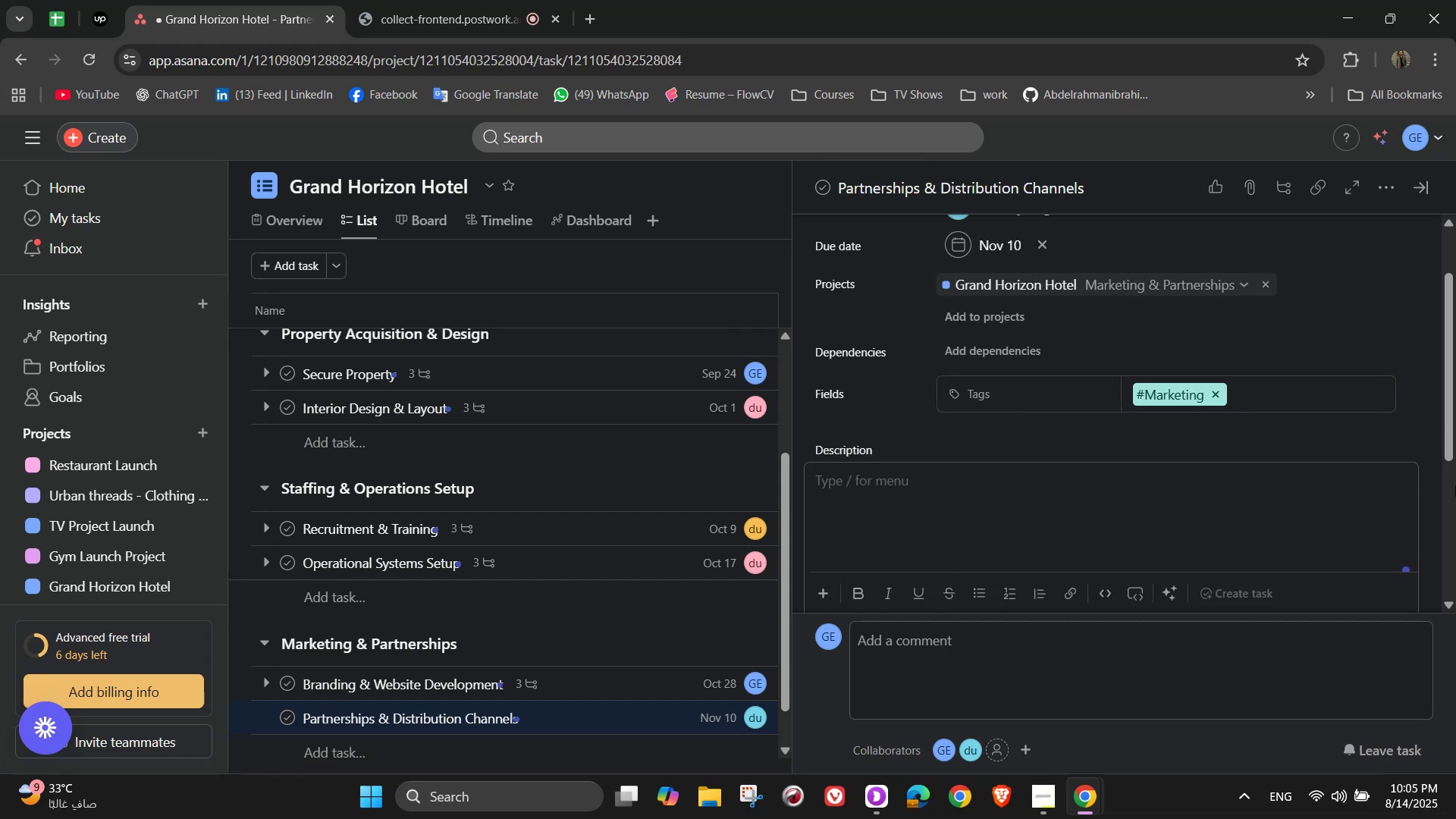 
type(Collaborate wu)
key(Backspace)
type(ith travle)
key(Backspace)
type(el )
key(Backspace)
key(Backspace)
key(Backspace)
key(Backspace)
type(el)
 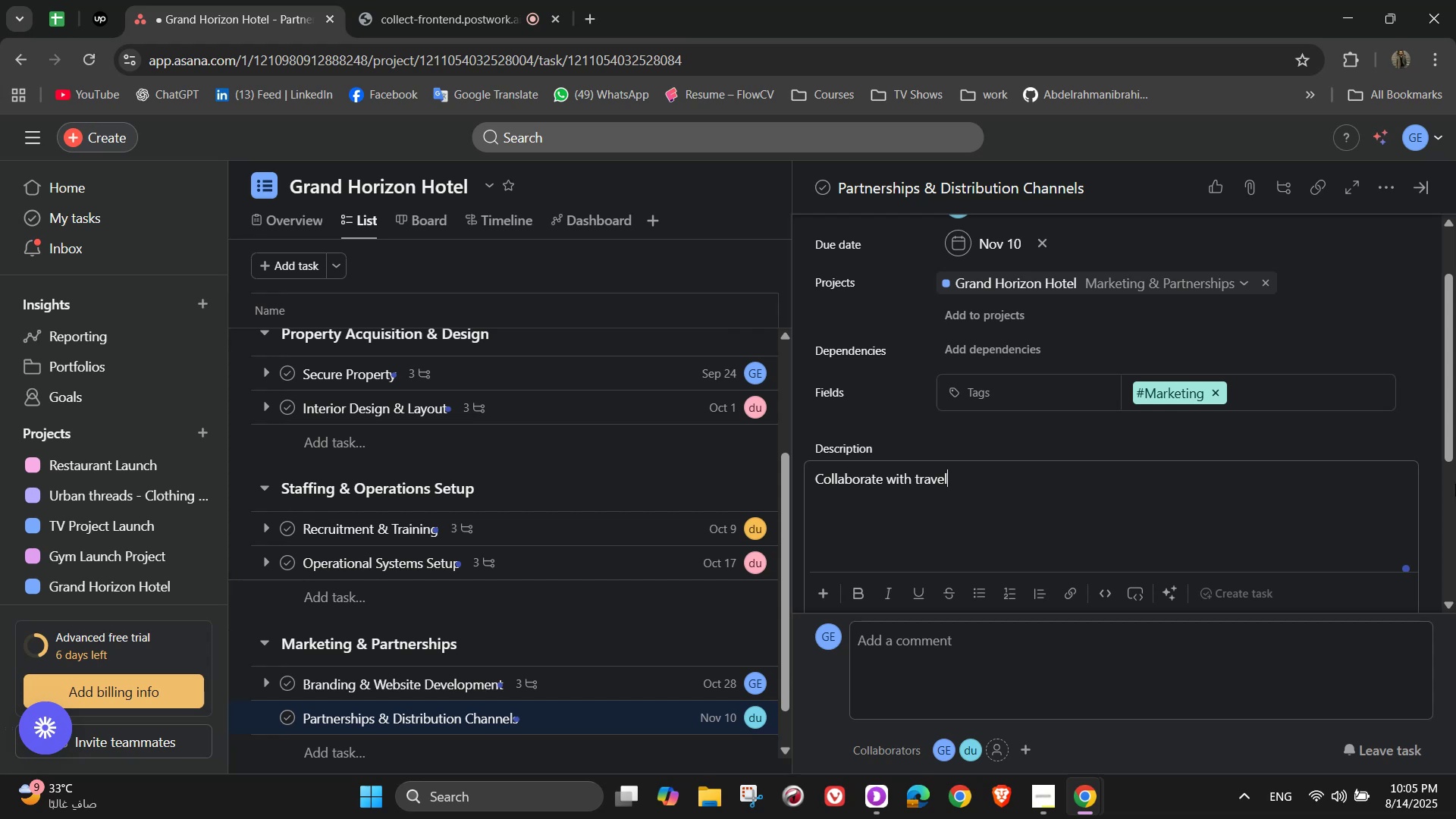 
wait(5.83)
 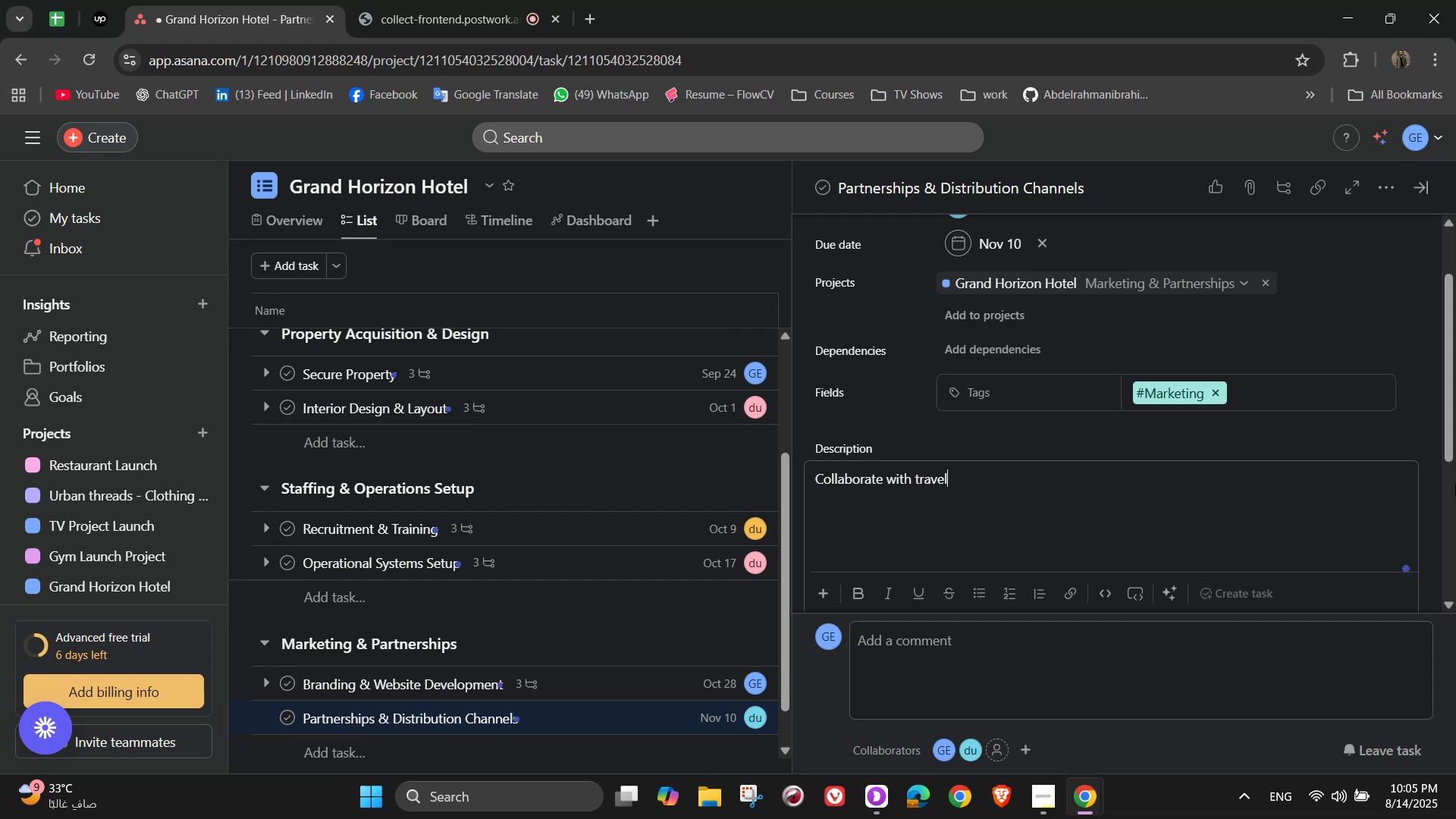 
type( agenci)
 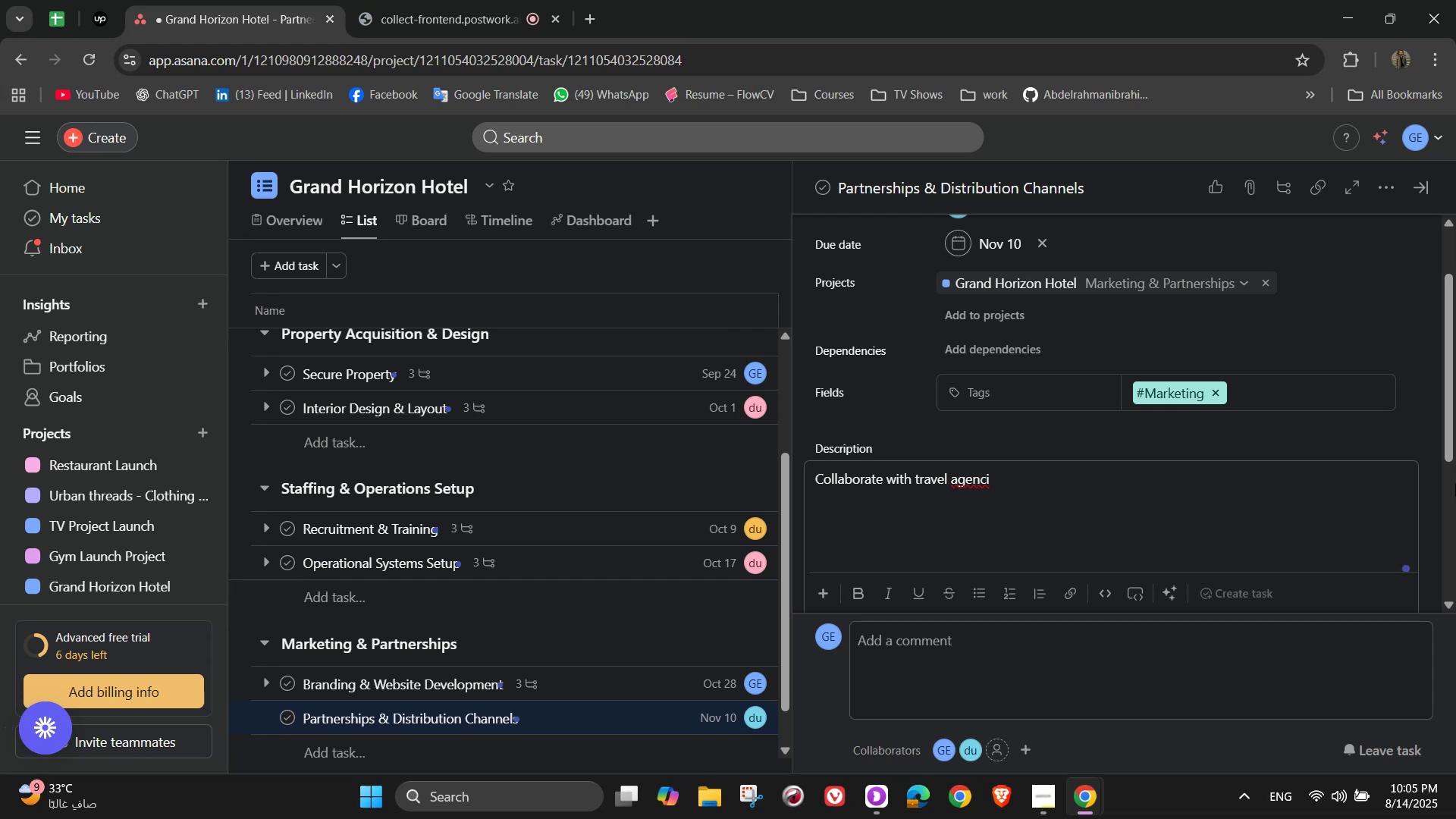 
type(es)
 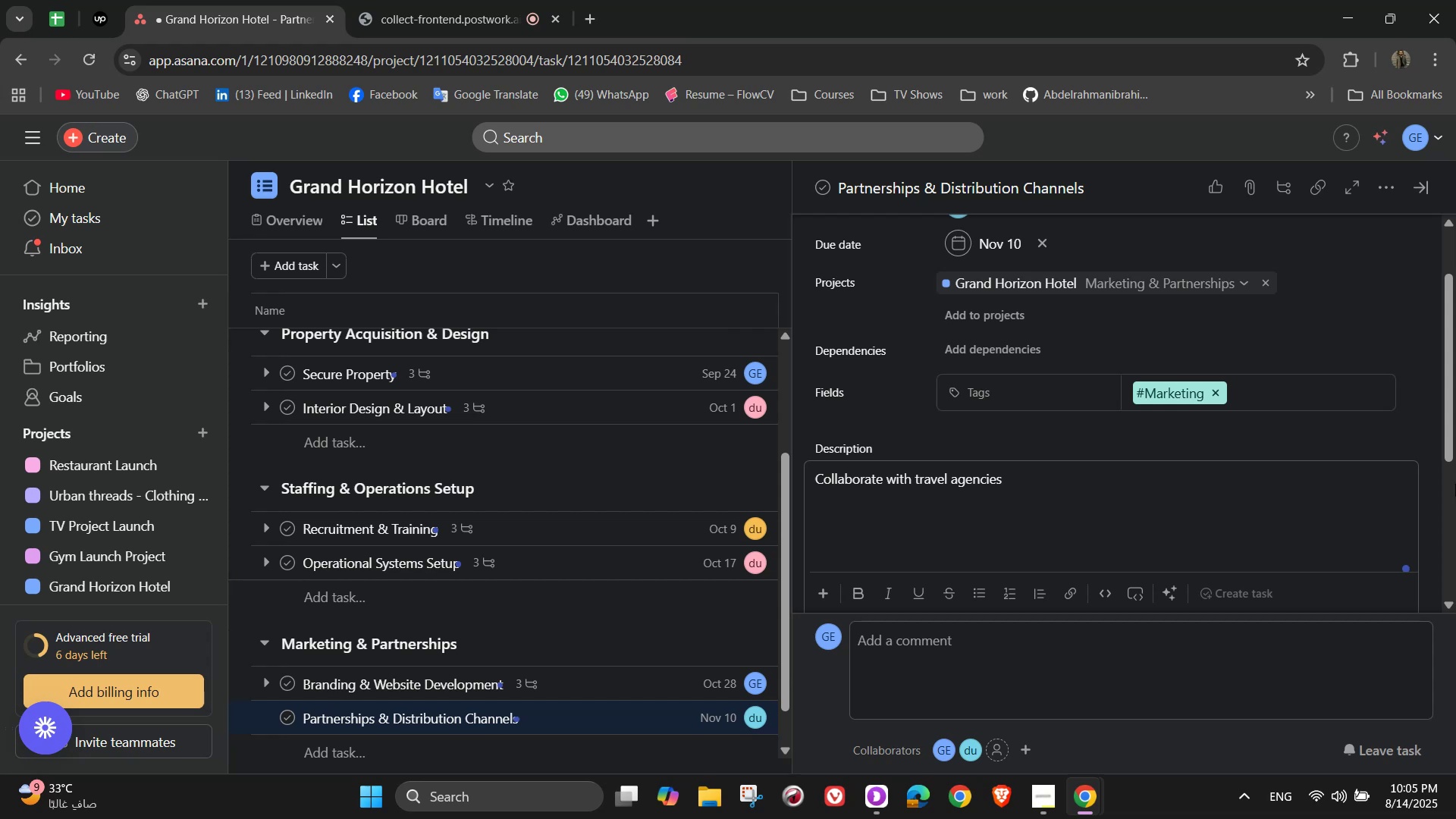 
wait(15.63)
 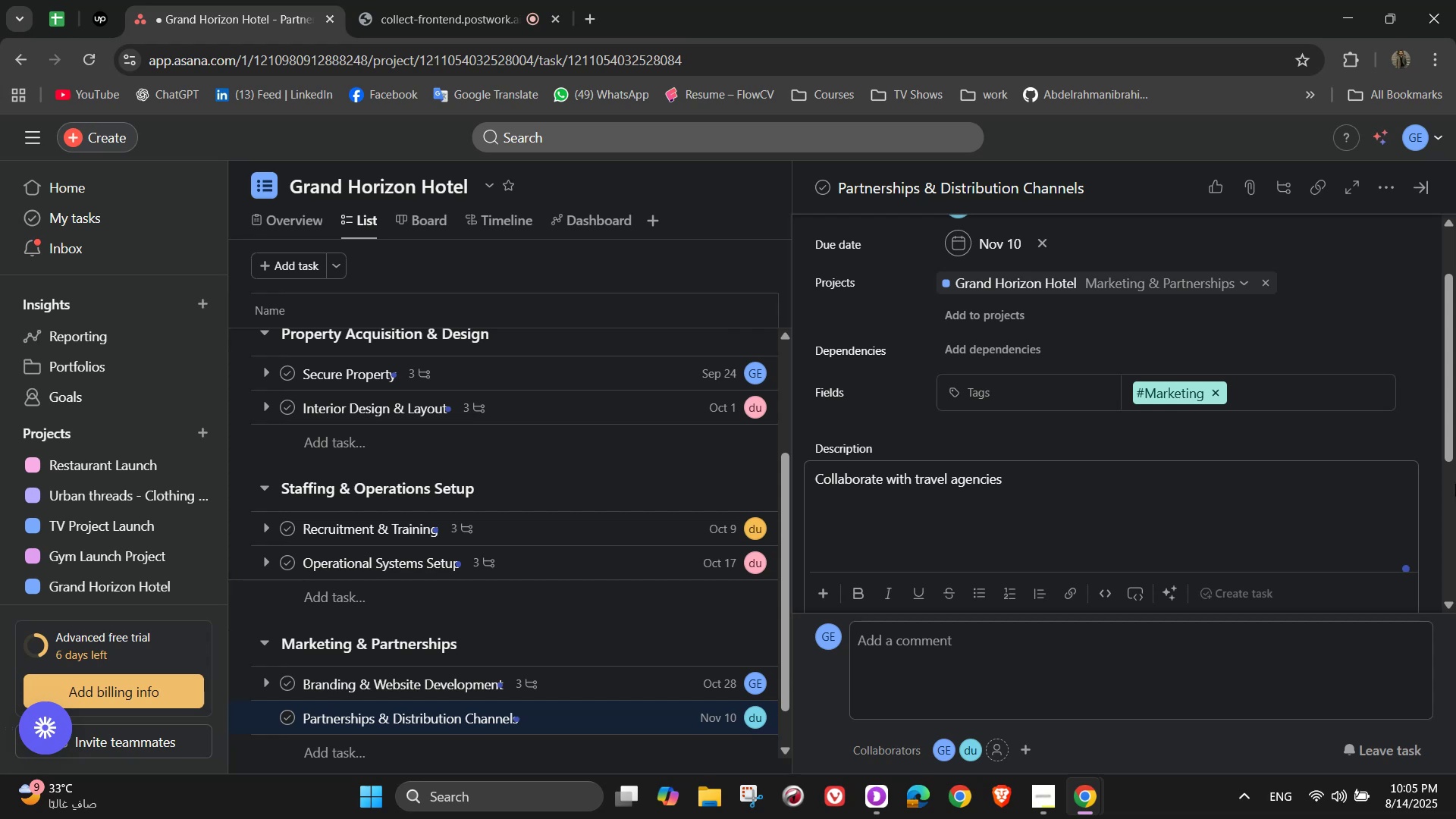 
scroll: coordinate [1047, 500], scroll_direction: down, amount: 1.0
 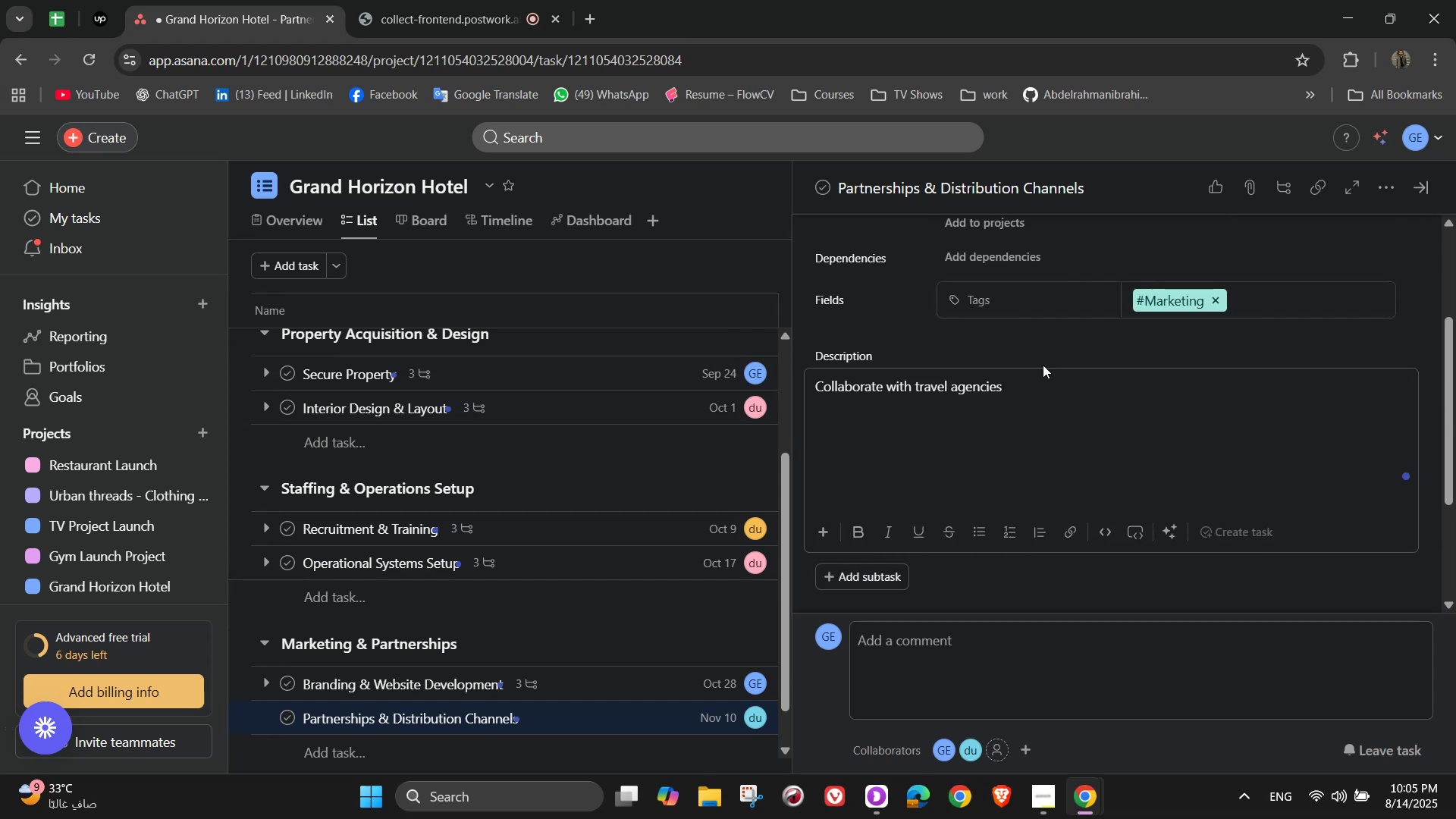 
left_click([1033, 359])
 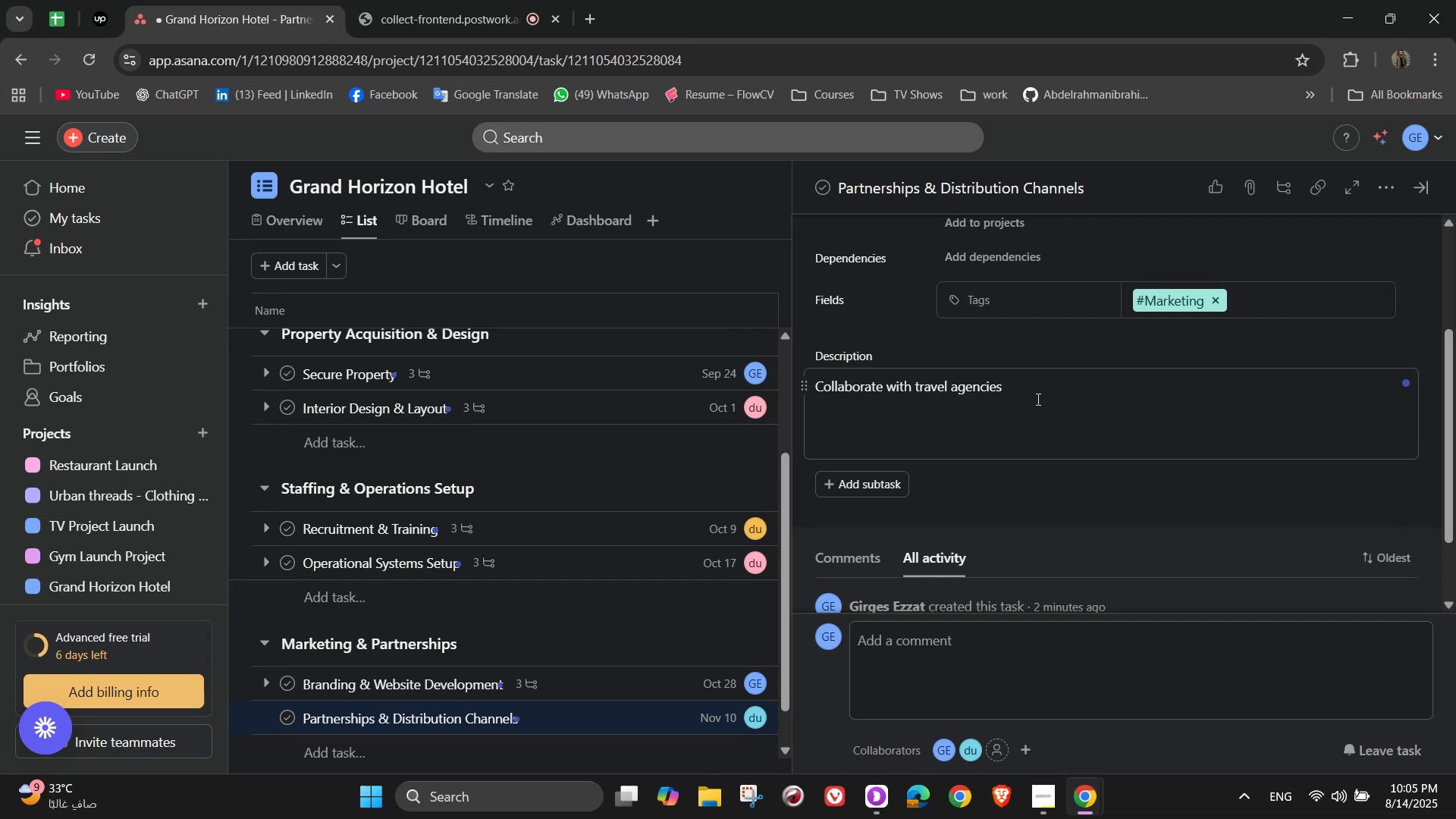 
wait(5.76)
 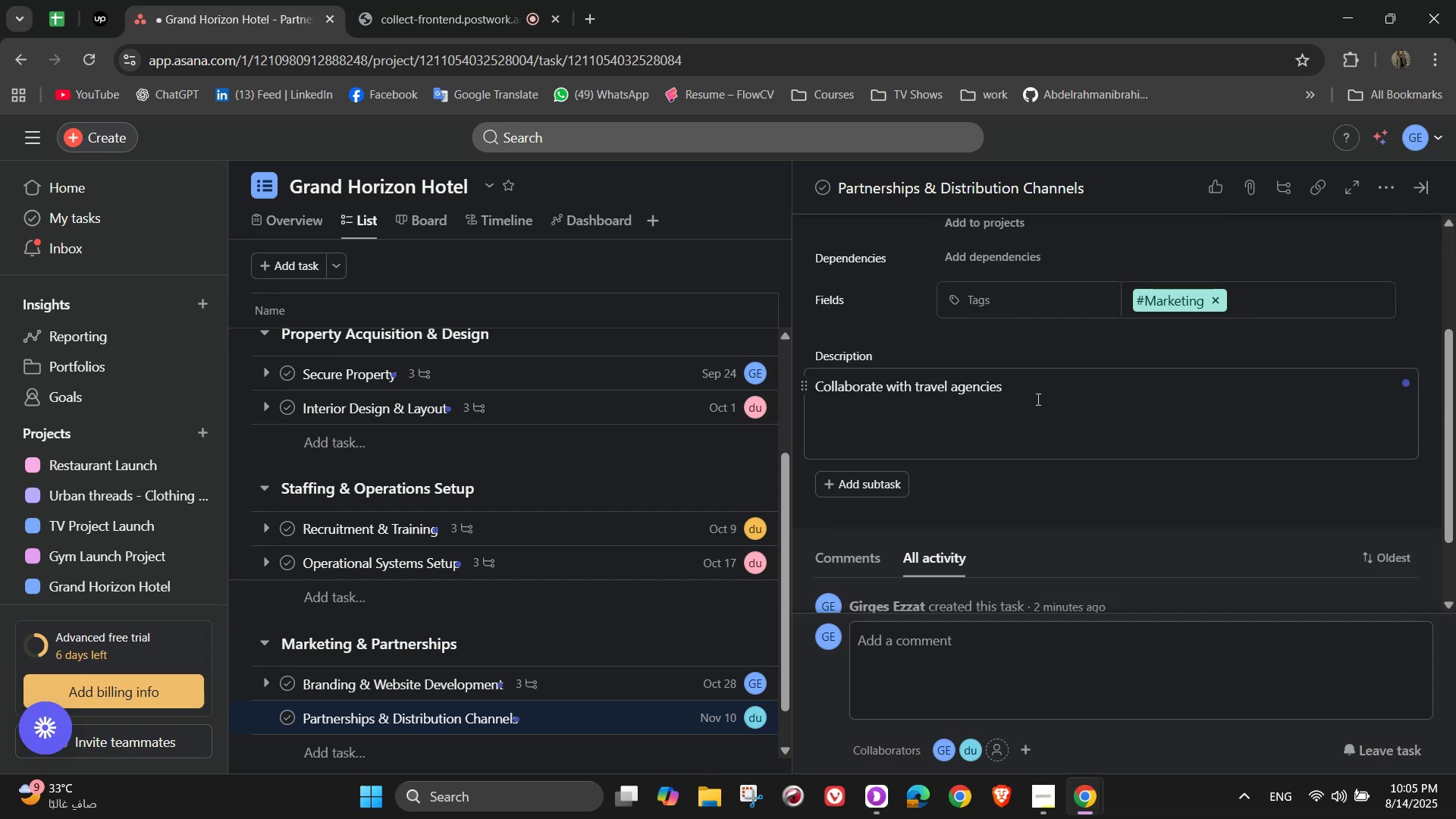 
left_click([1075, 424])
 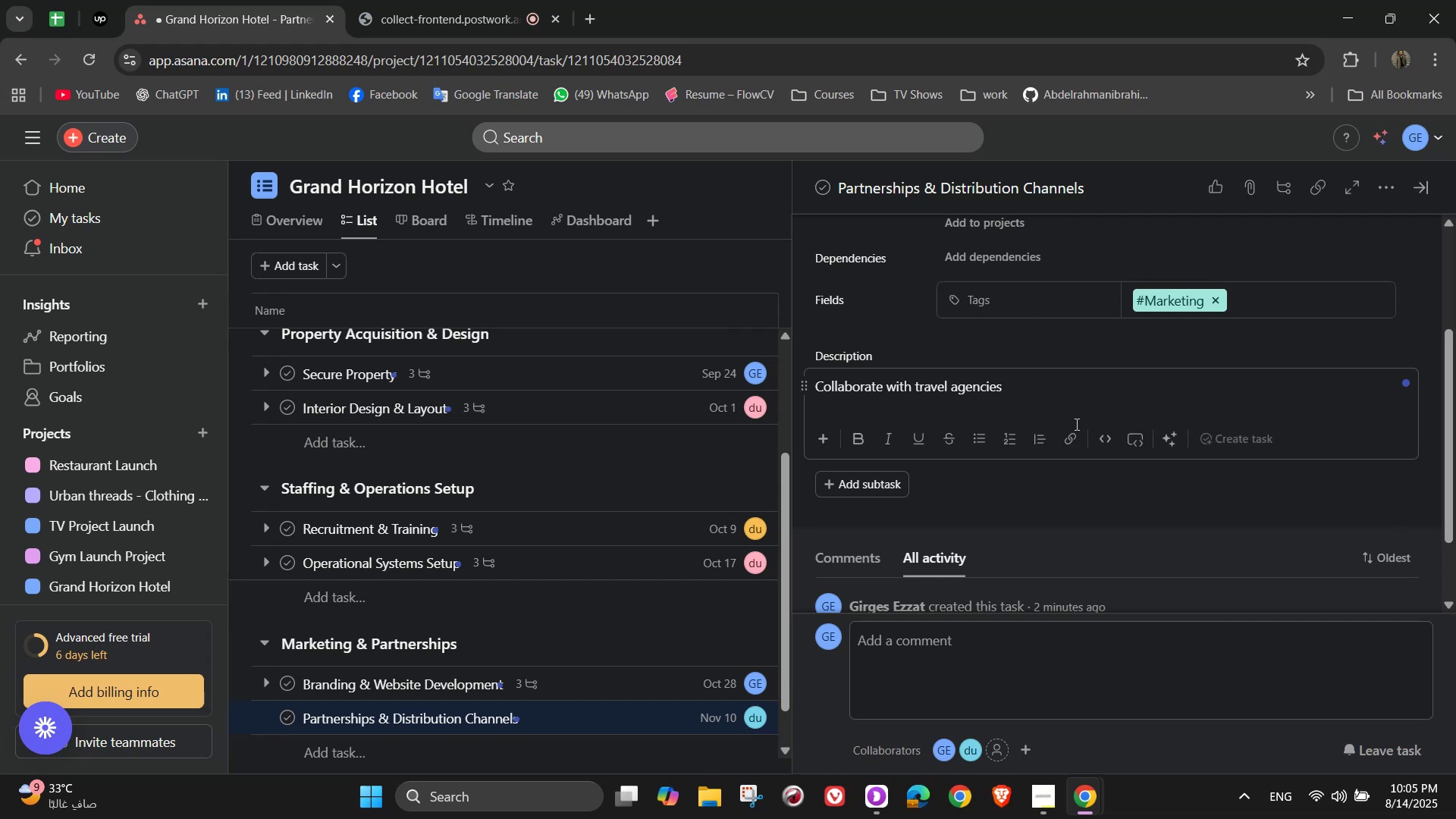 
type( and booking plati)
key(Backspace)
type(form)
 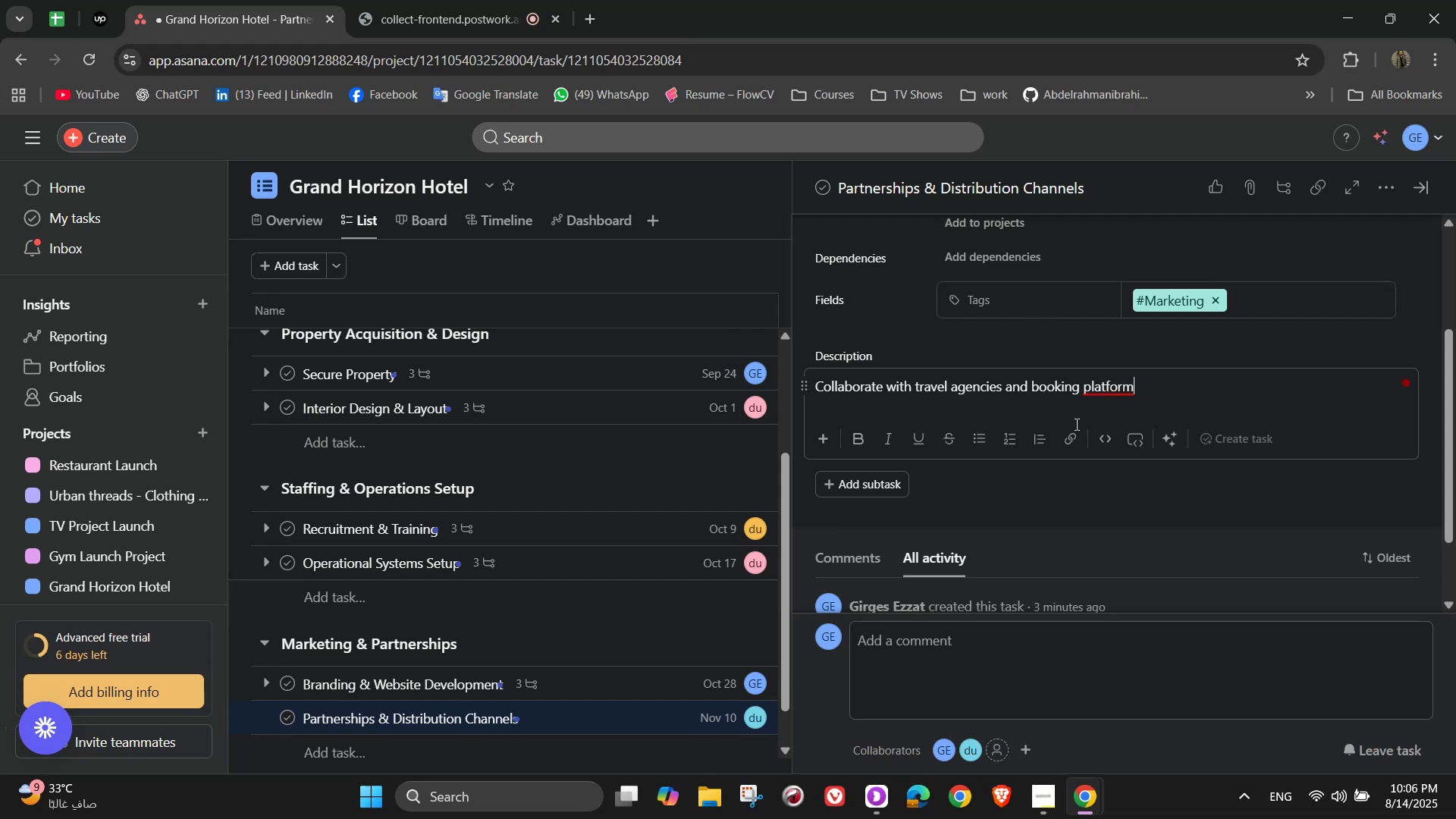 
key(S)
 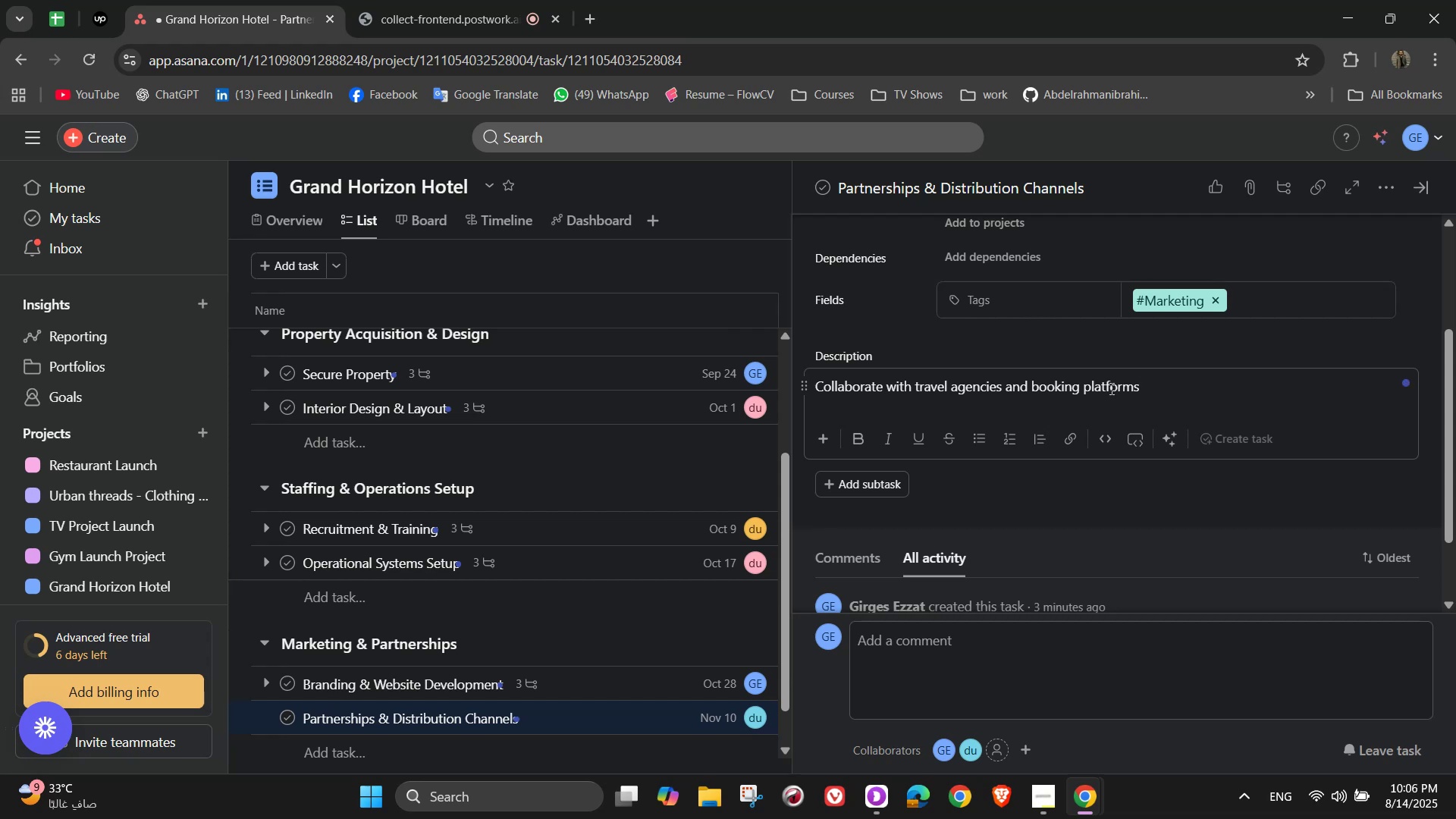 
wait(12.25)
 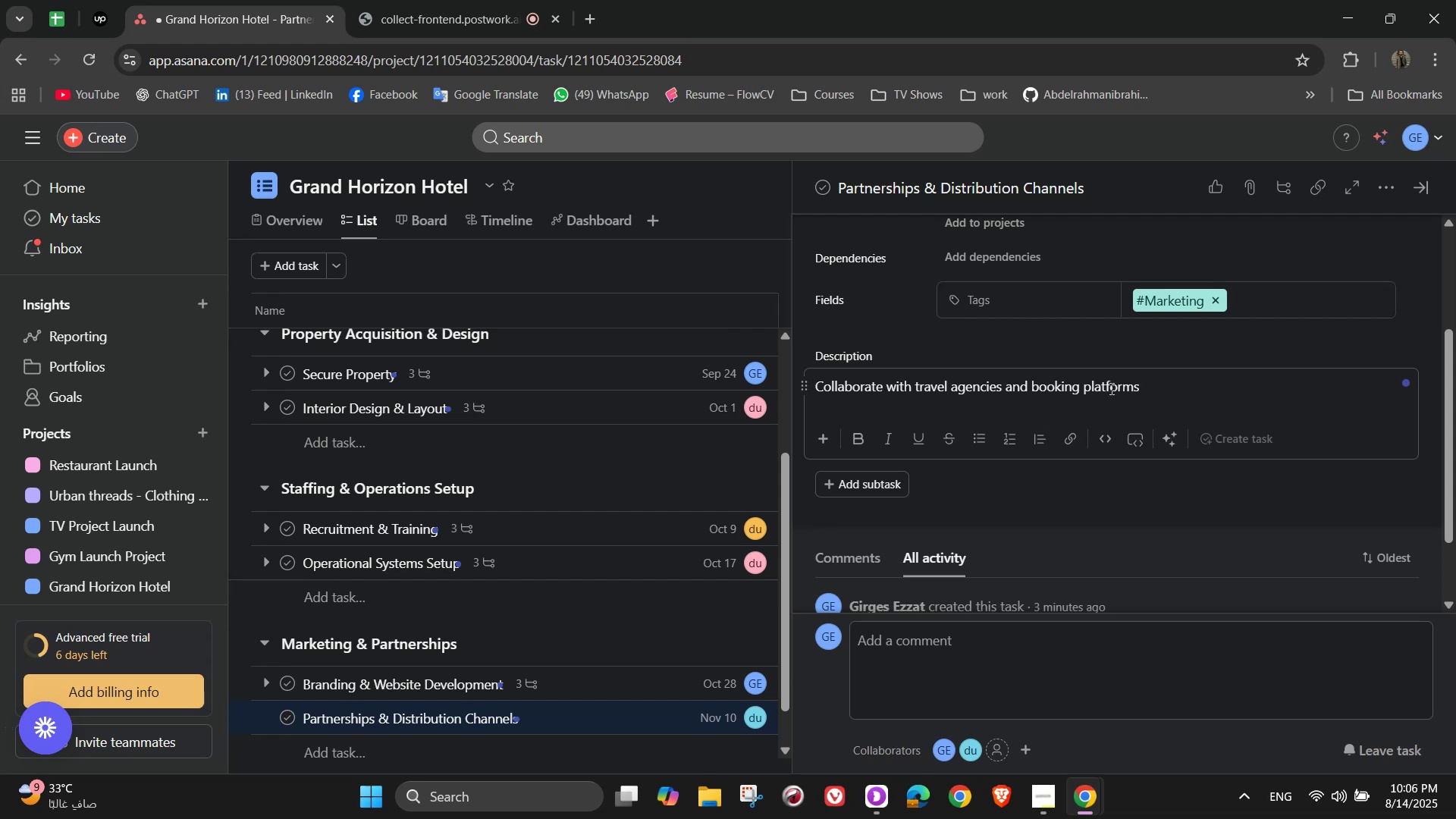 
mouse_move([1095, 449])
 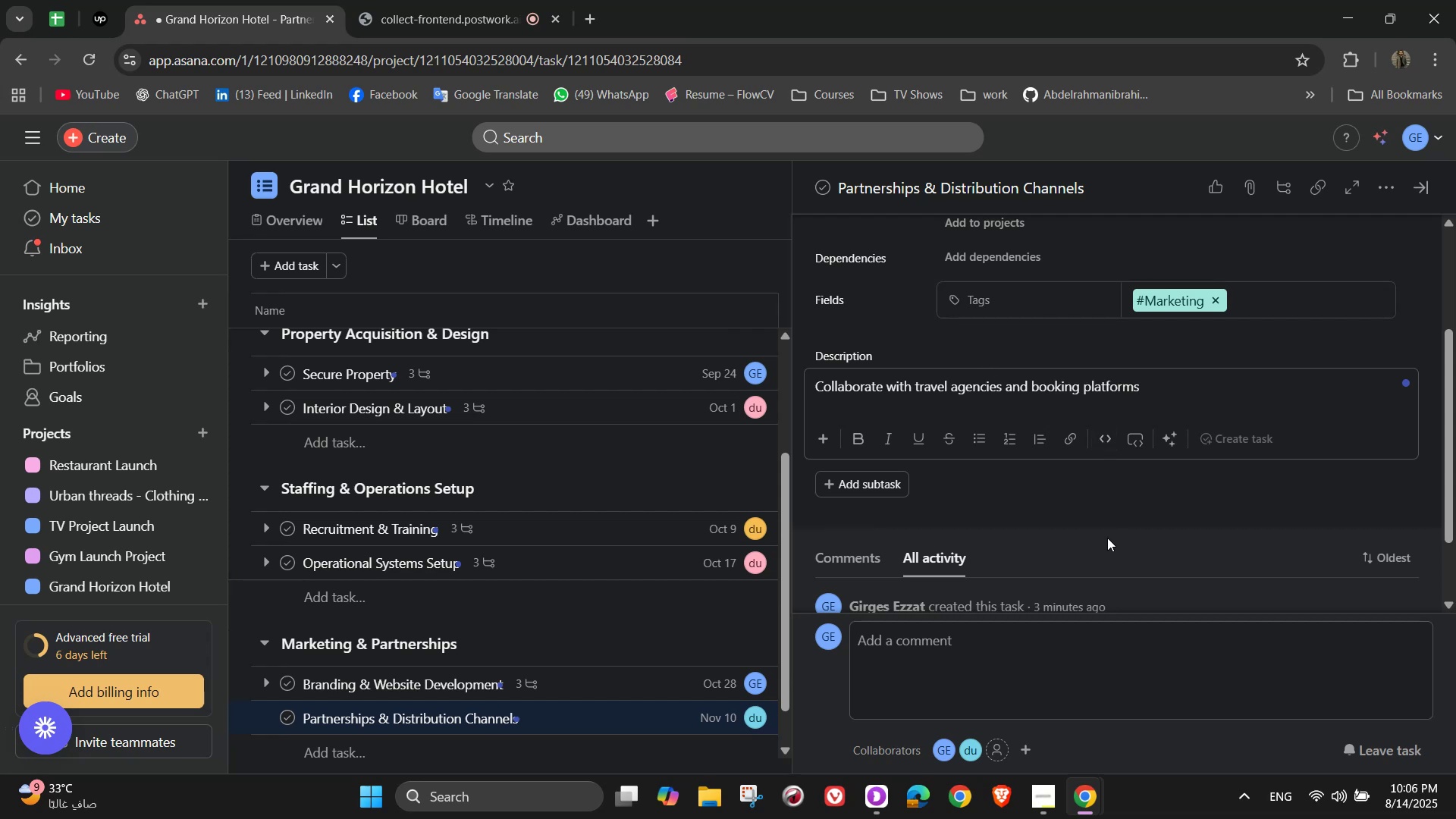 
scroll: coordinate [1107, 538], scroll_direction: down, amount: 1.0
 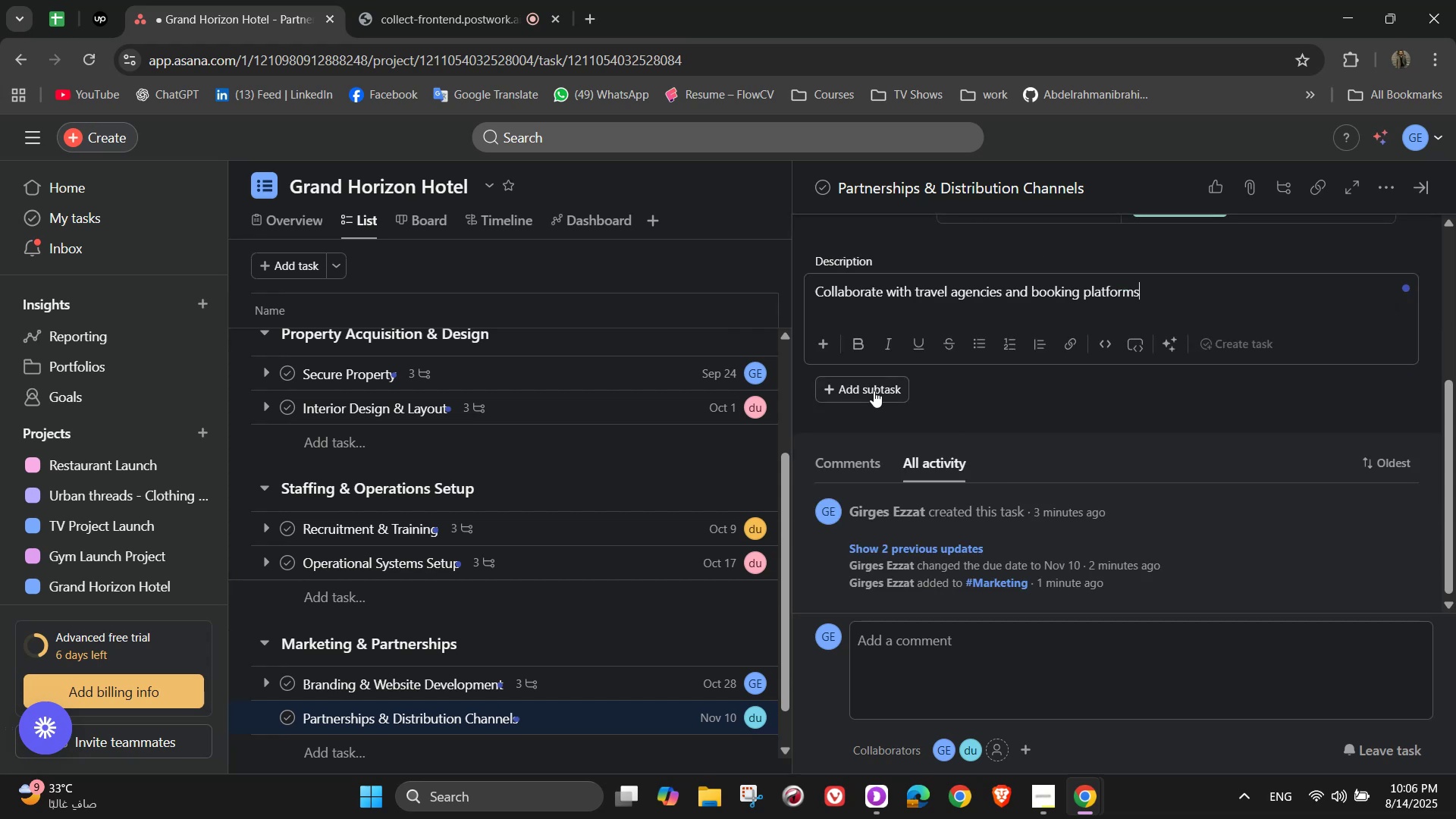 
left_click([874, 391])
 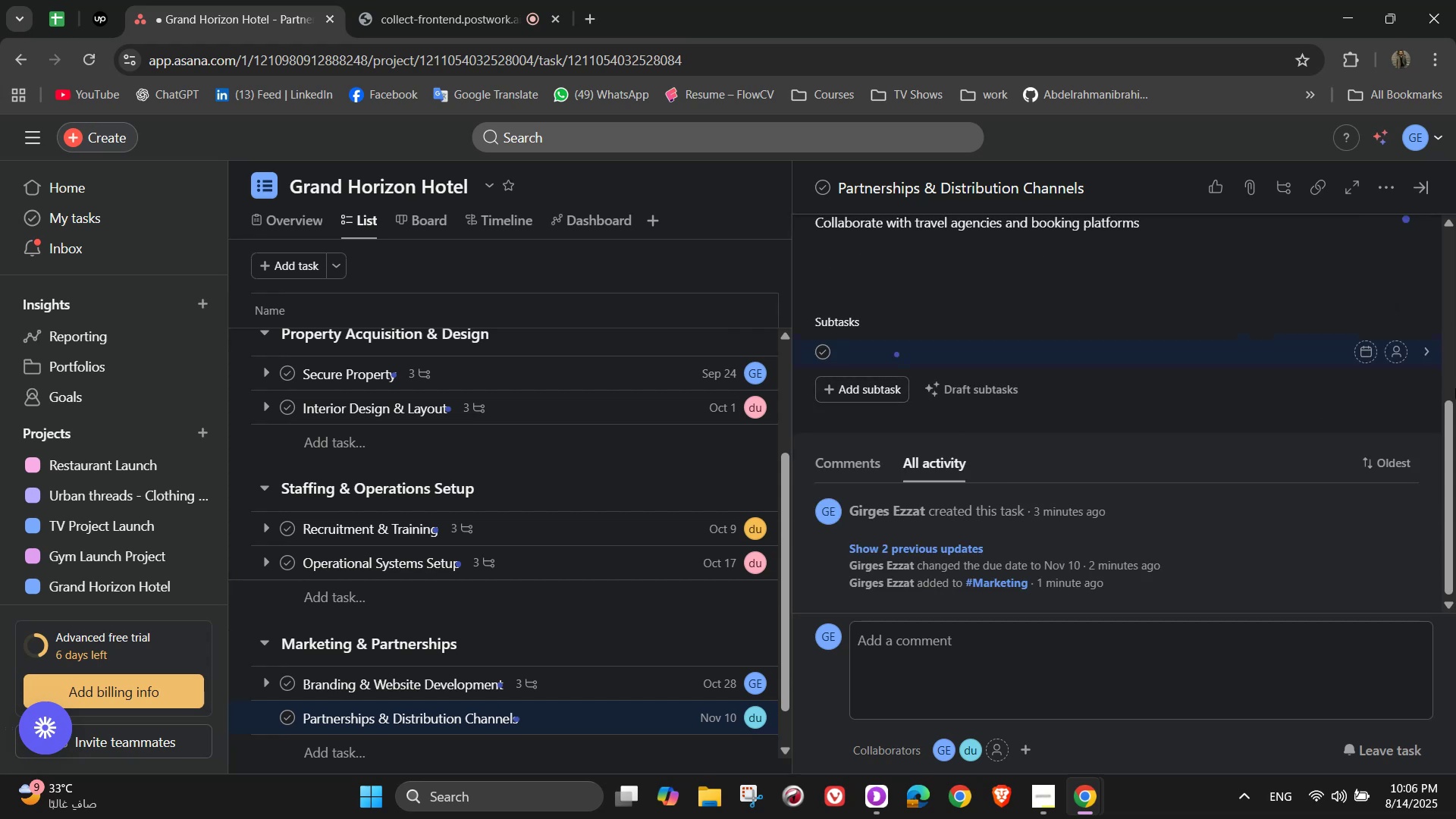 
type(Registeor)
key(Backspace)
key(Backspace)
type(r)
 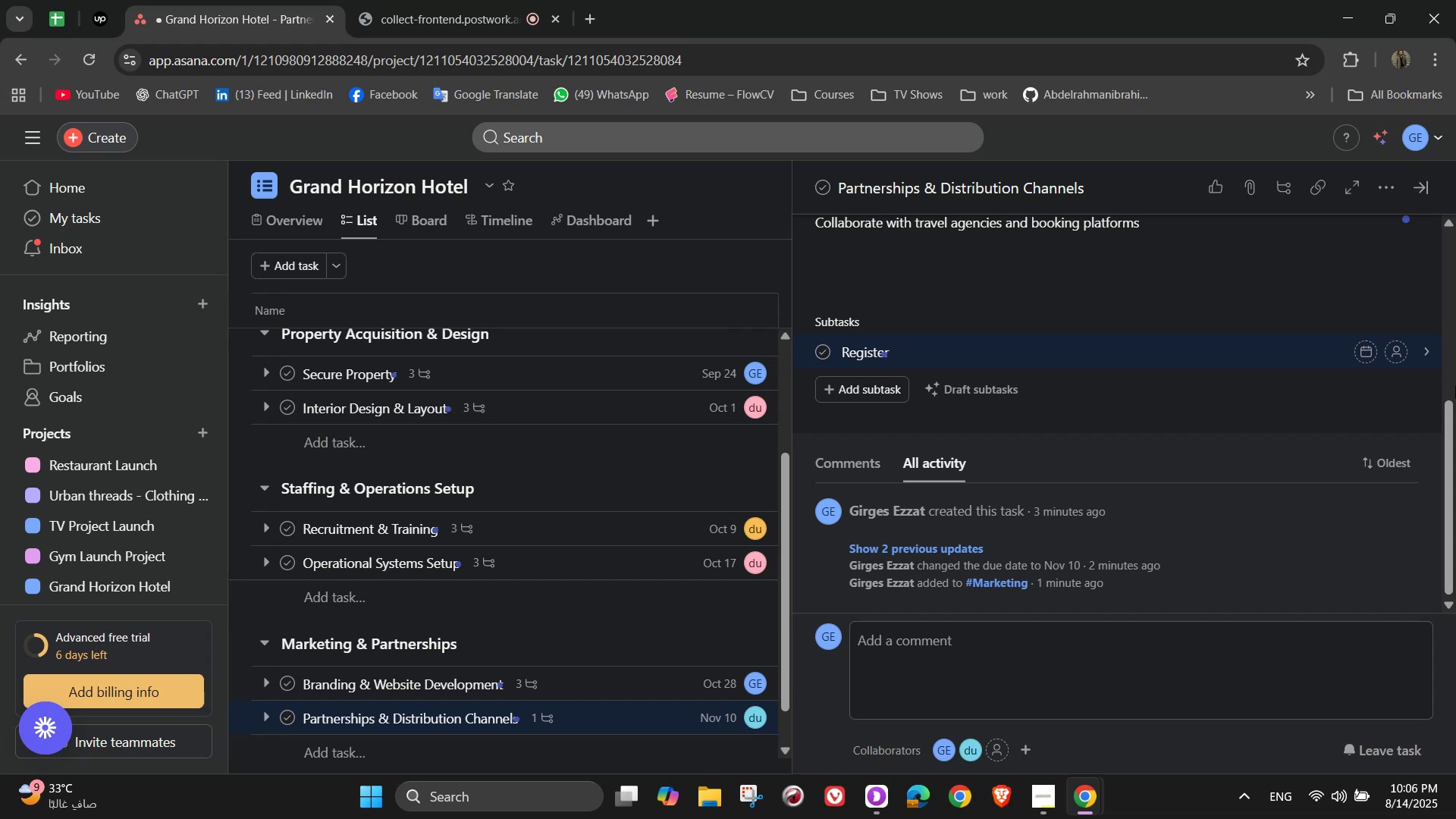 
type( hotel on OTA platforms ())
 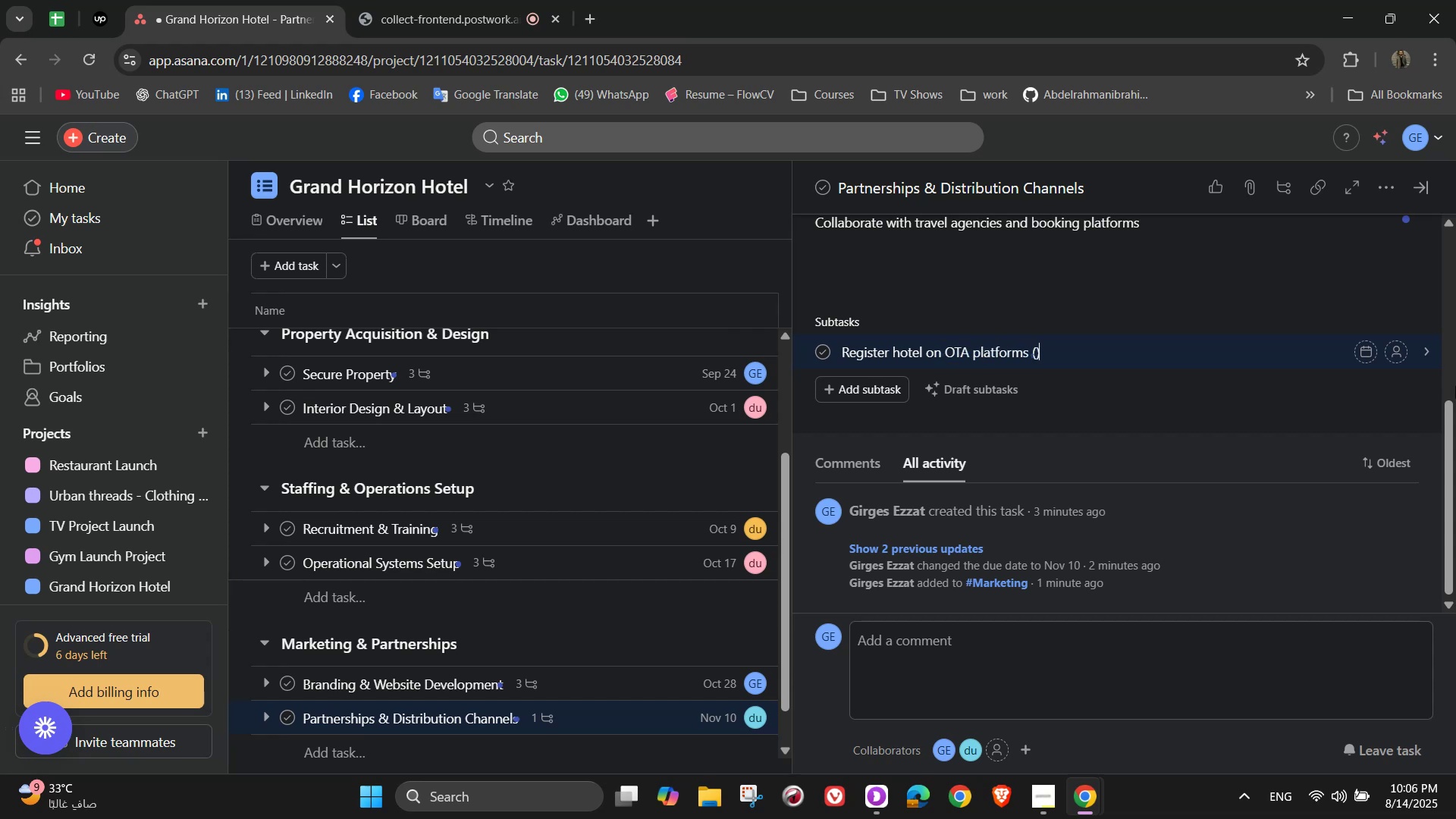 
key(ArrowLeft)
 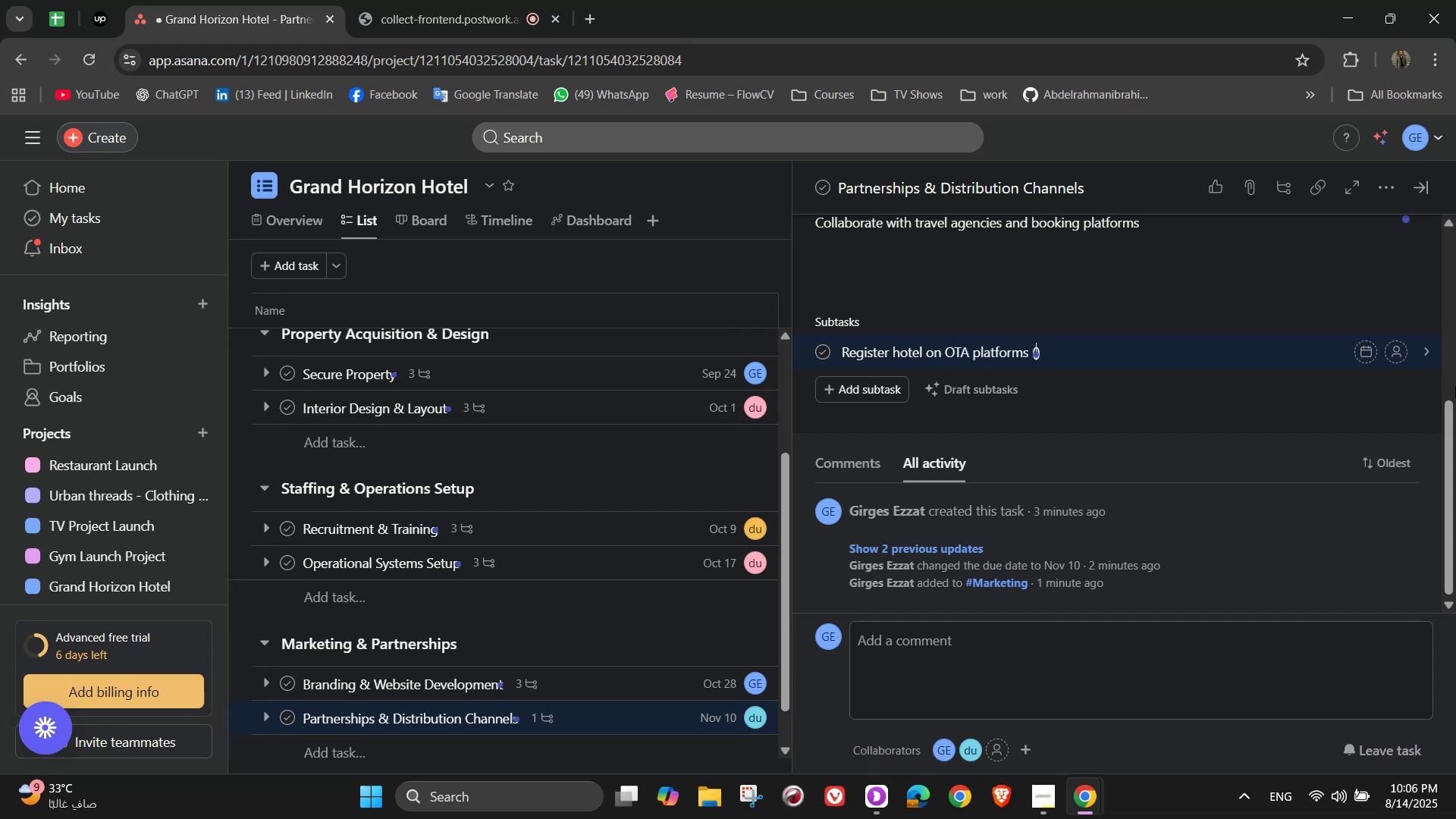 
type(Booking )
 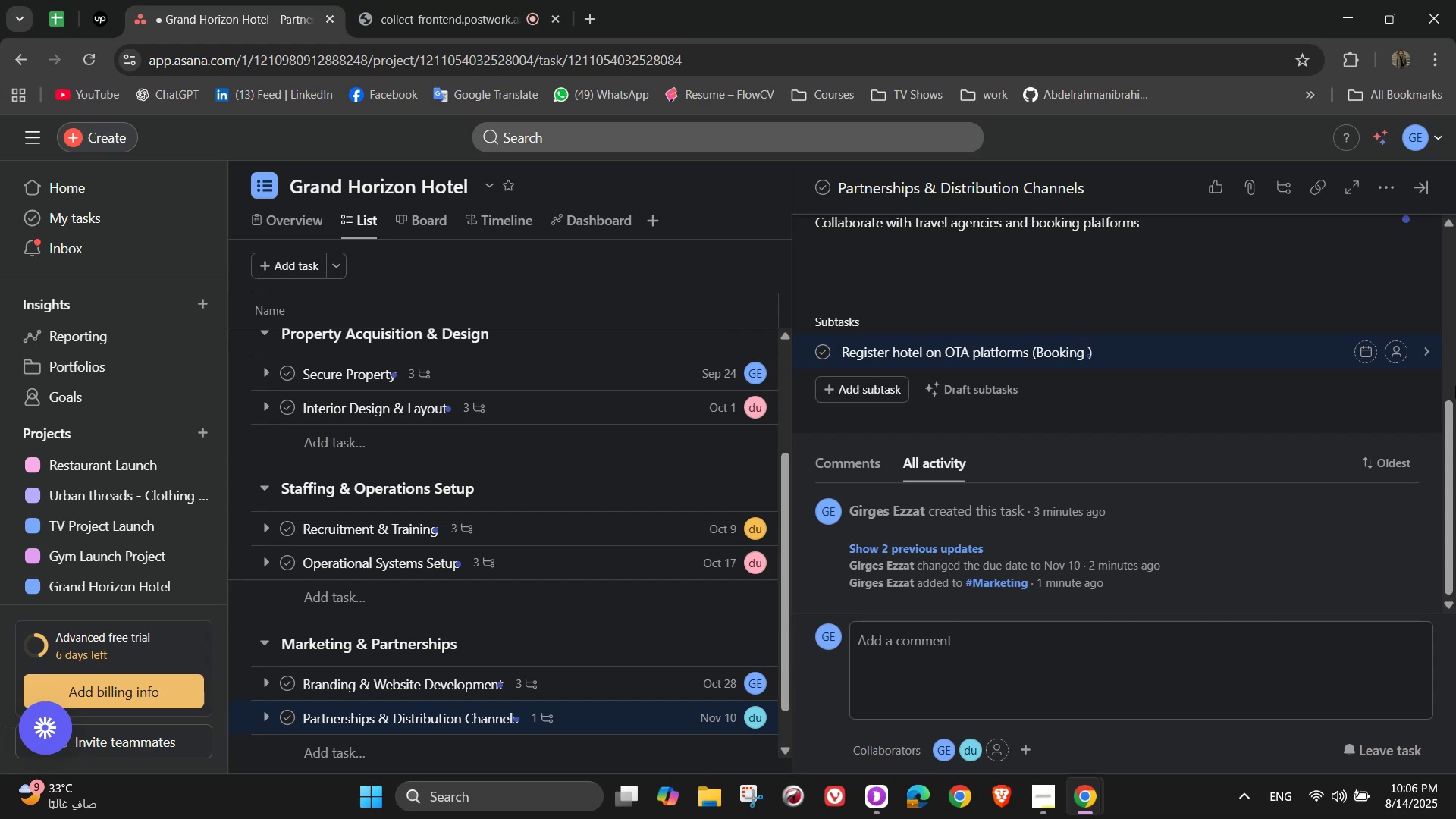 
wait(7.23)
 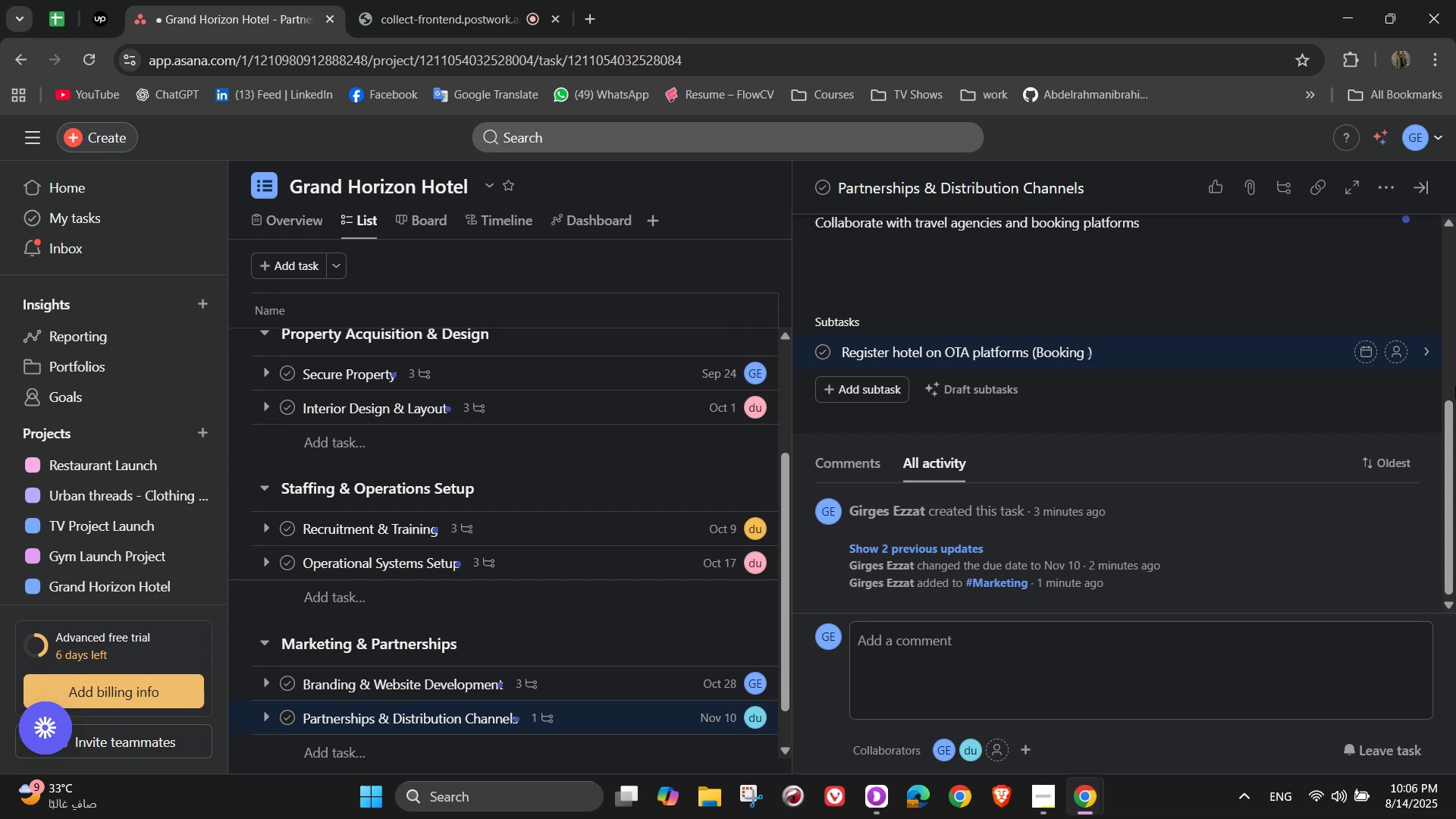 
key(Backspace)
type(. )
key(Backspace)
type(com )
key(Backspace)
type(, Ex)
 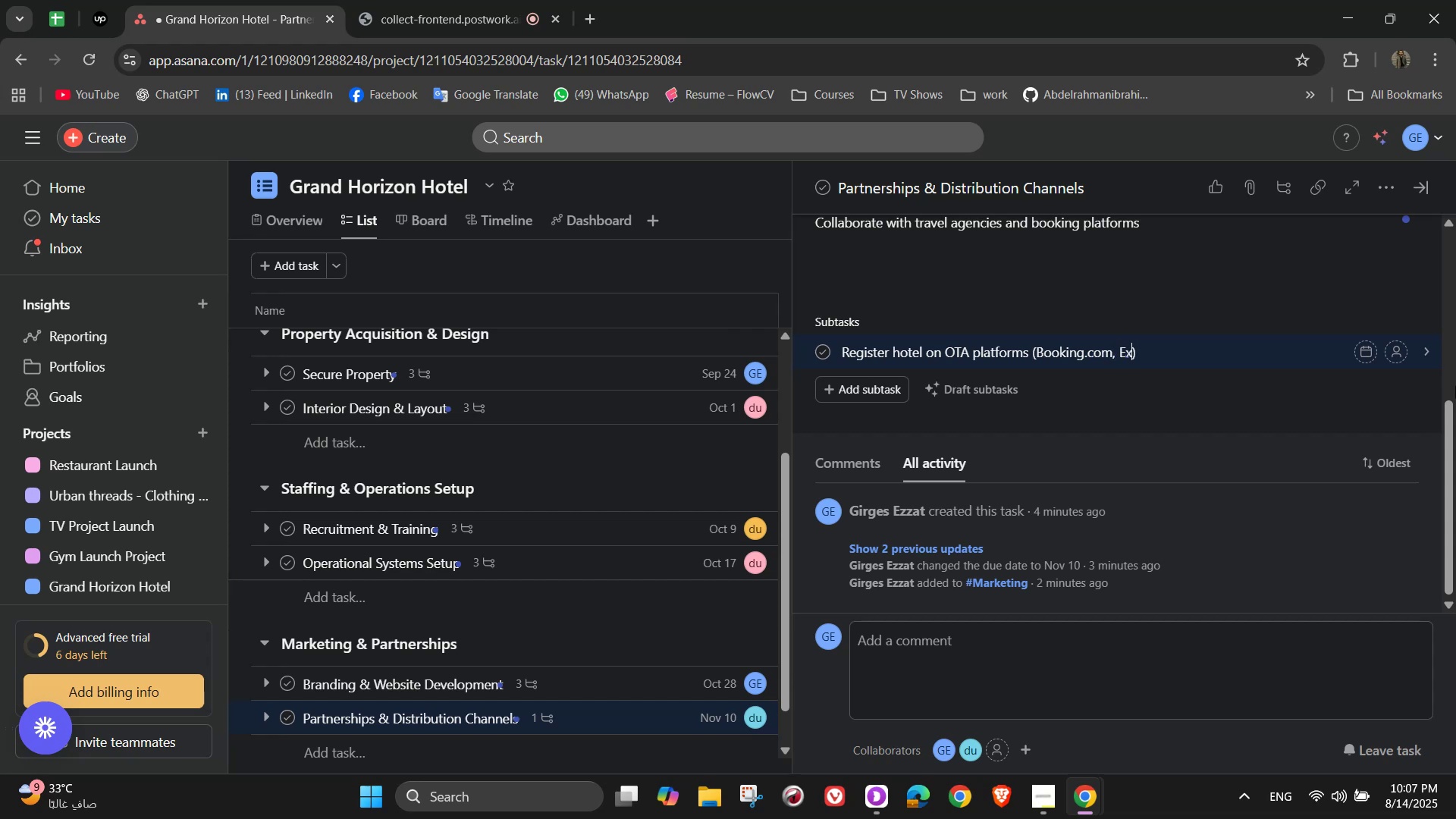 
type(pedia)
 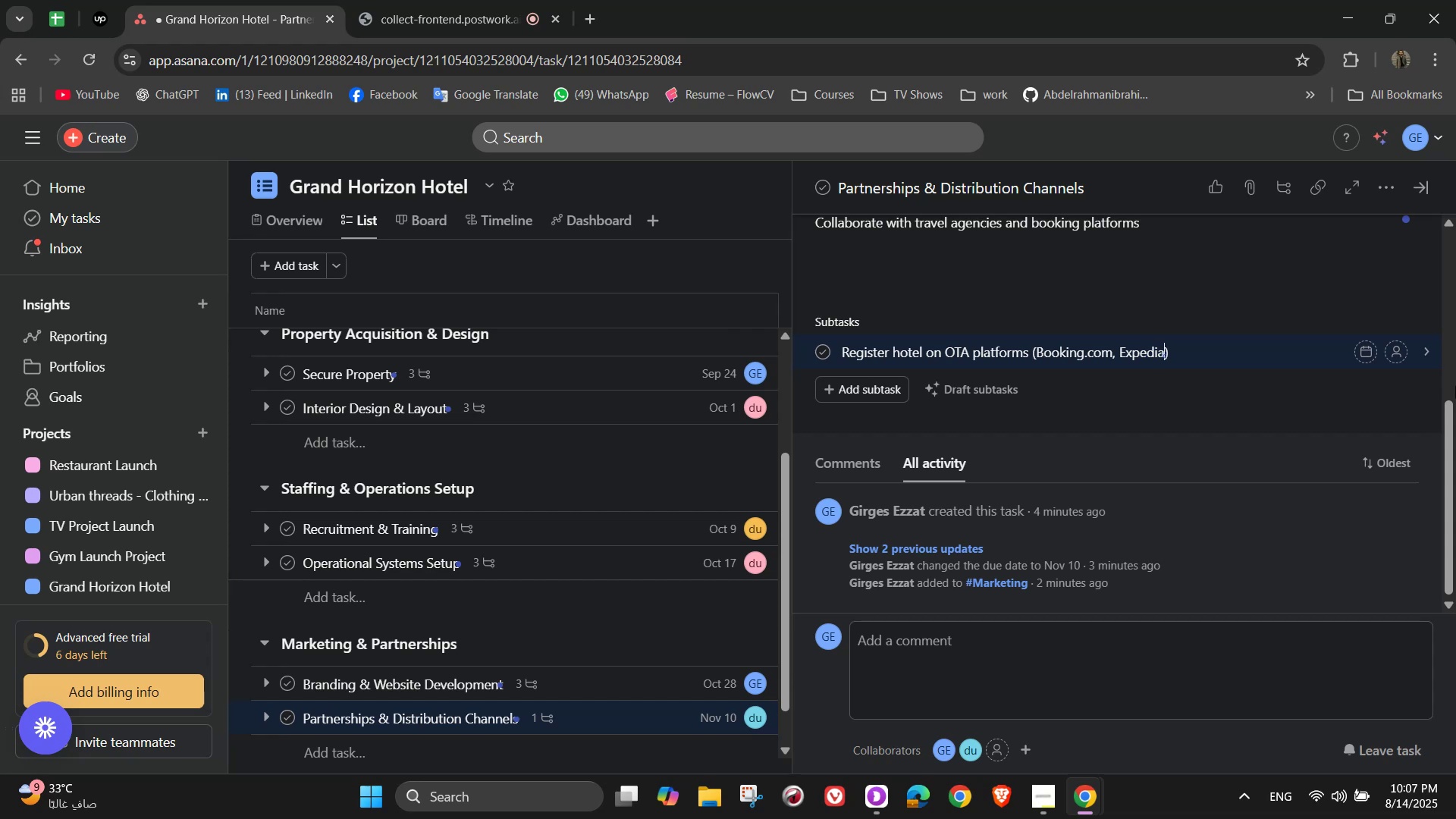 
key(ArrowRight)
 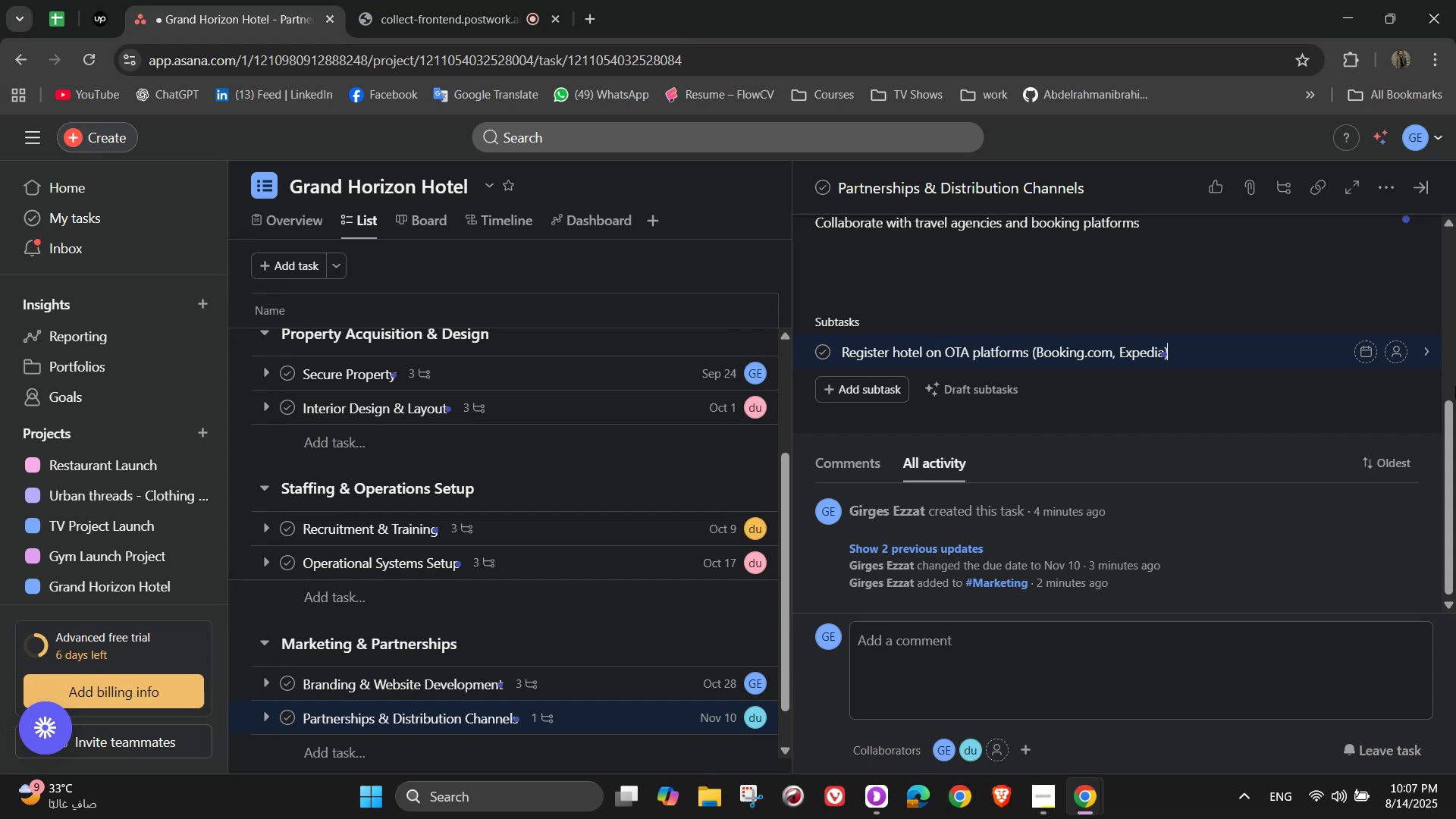 
key(NumpadEnter)
type(Partner with airlines and corporate travel )
 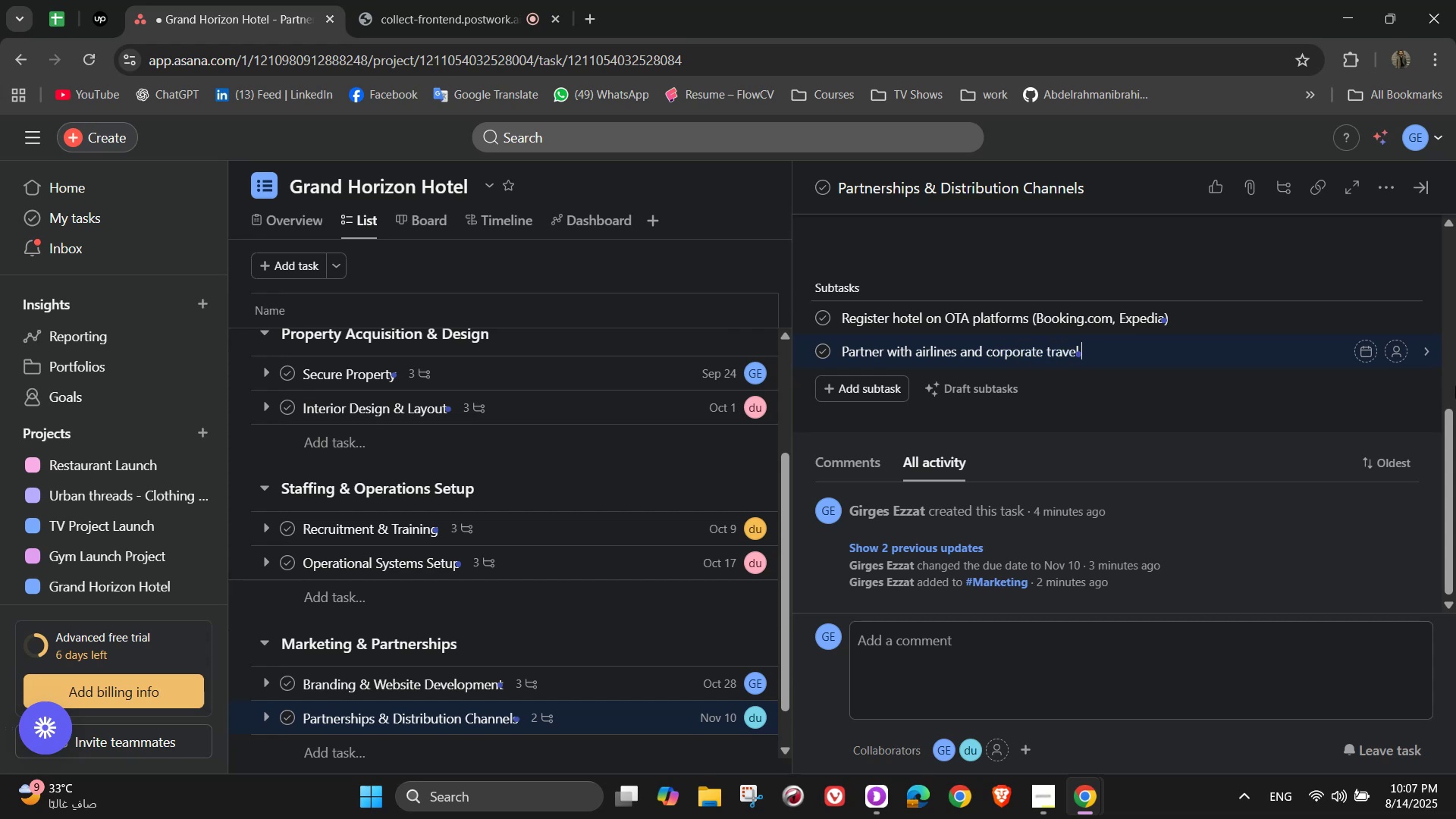 
type(planners)
 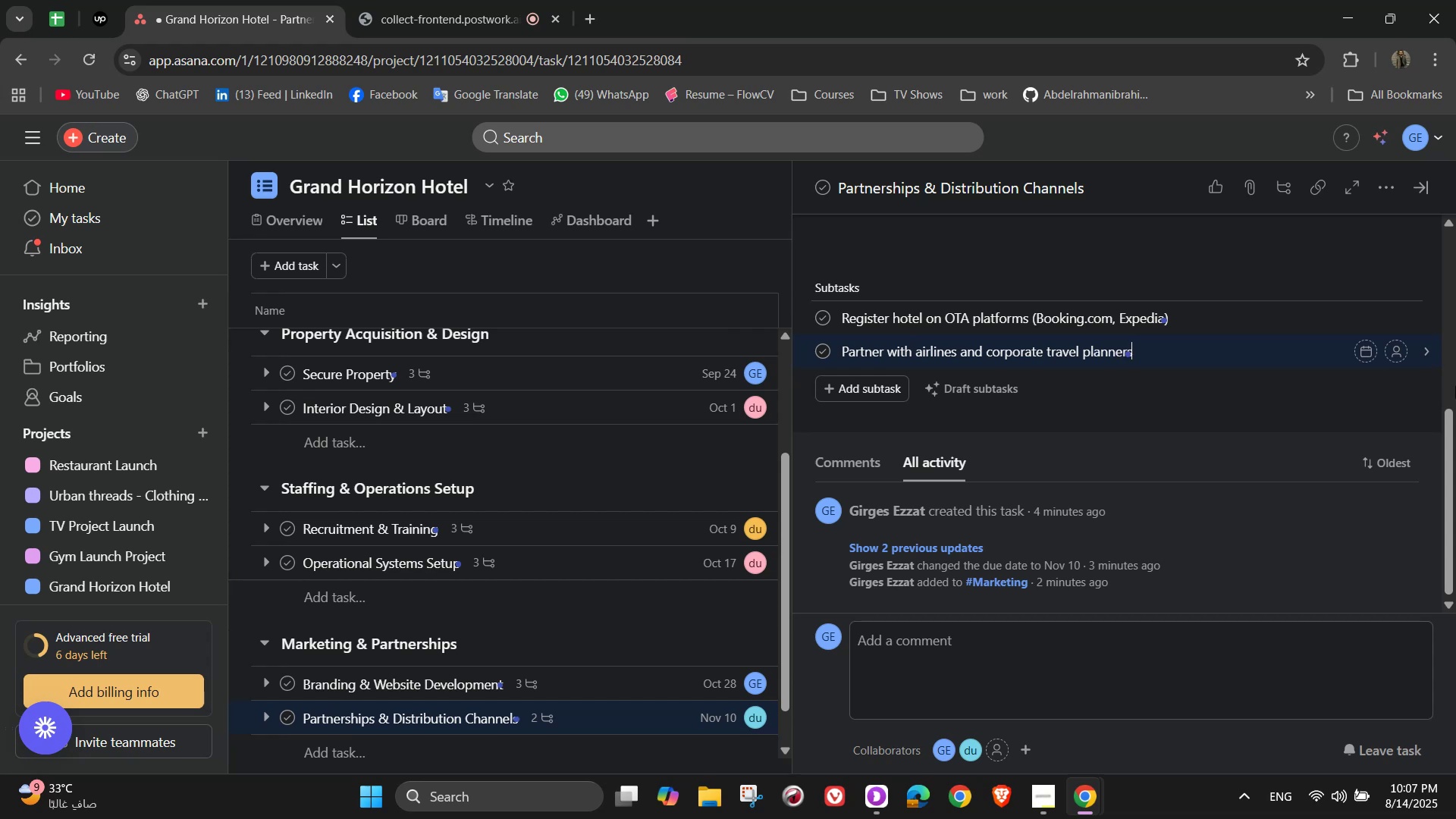 
key(Enter)
 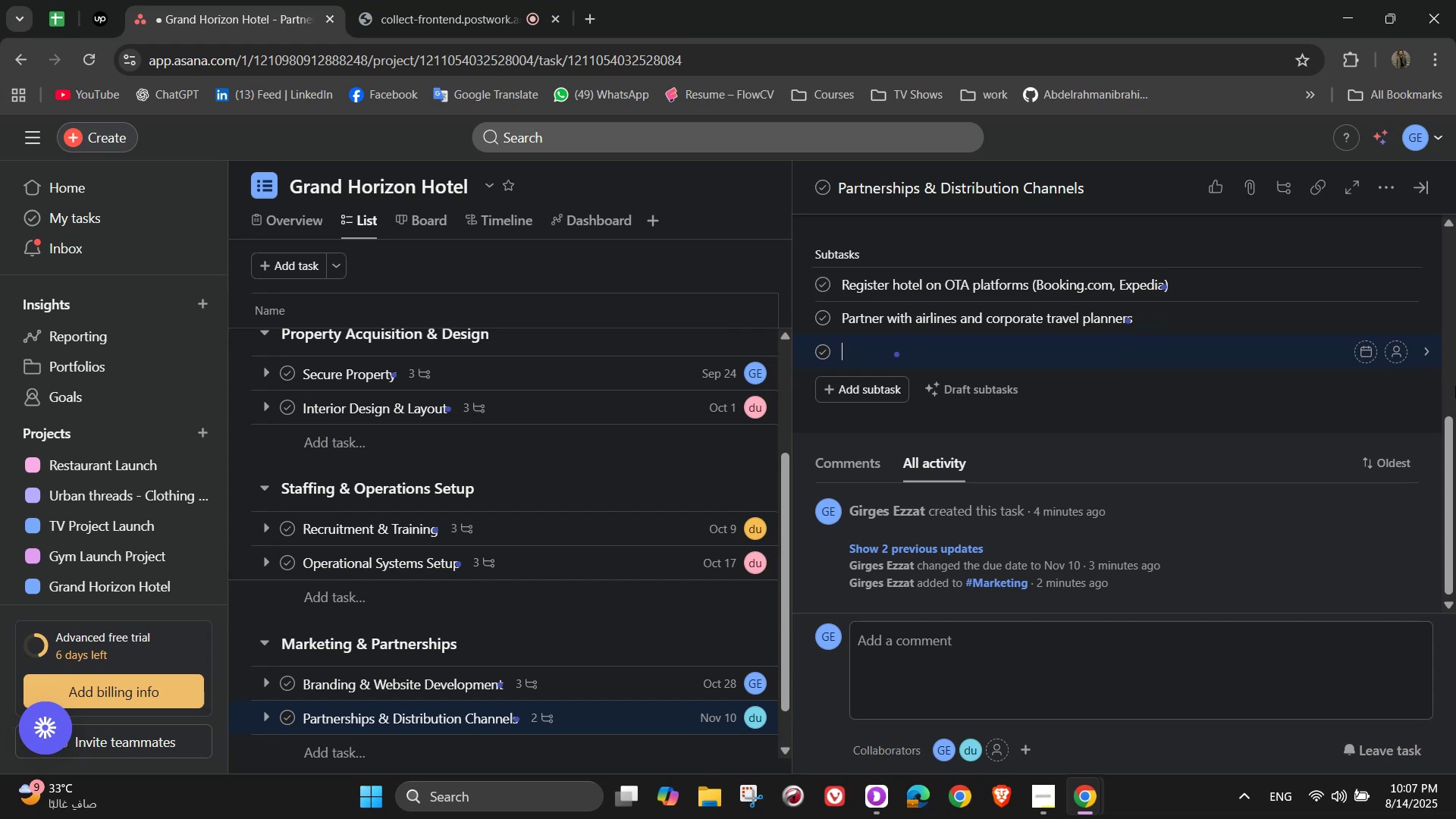 
type(Set coi)
key(Backspace)
type(mmission rates and )
 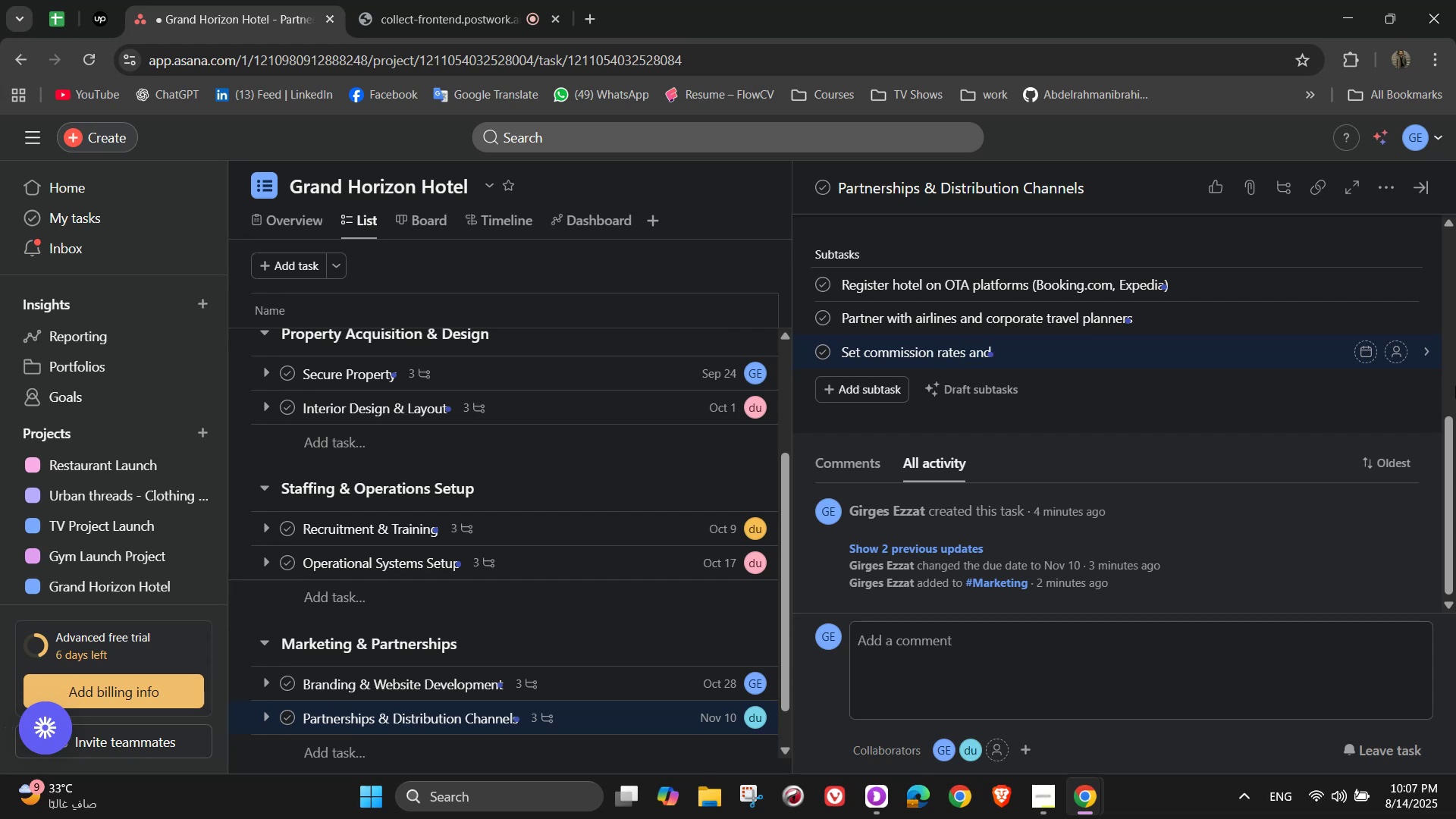 
key(A)
 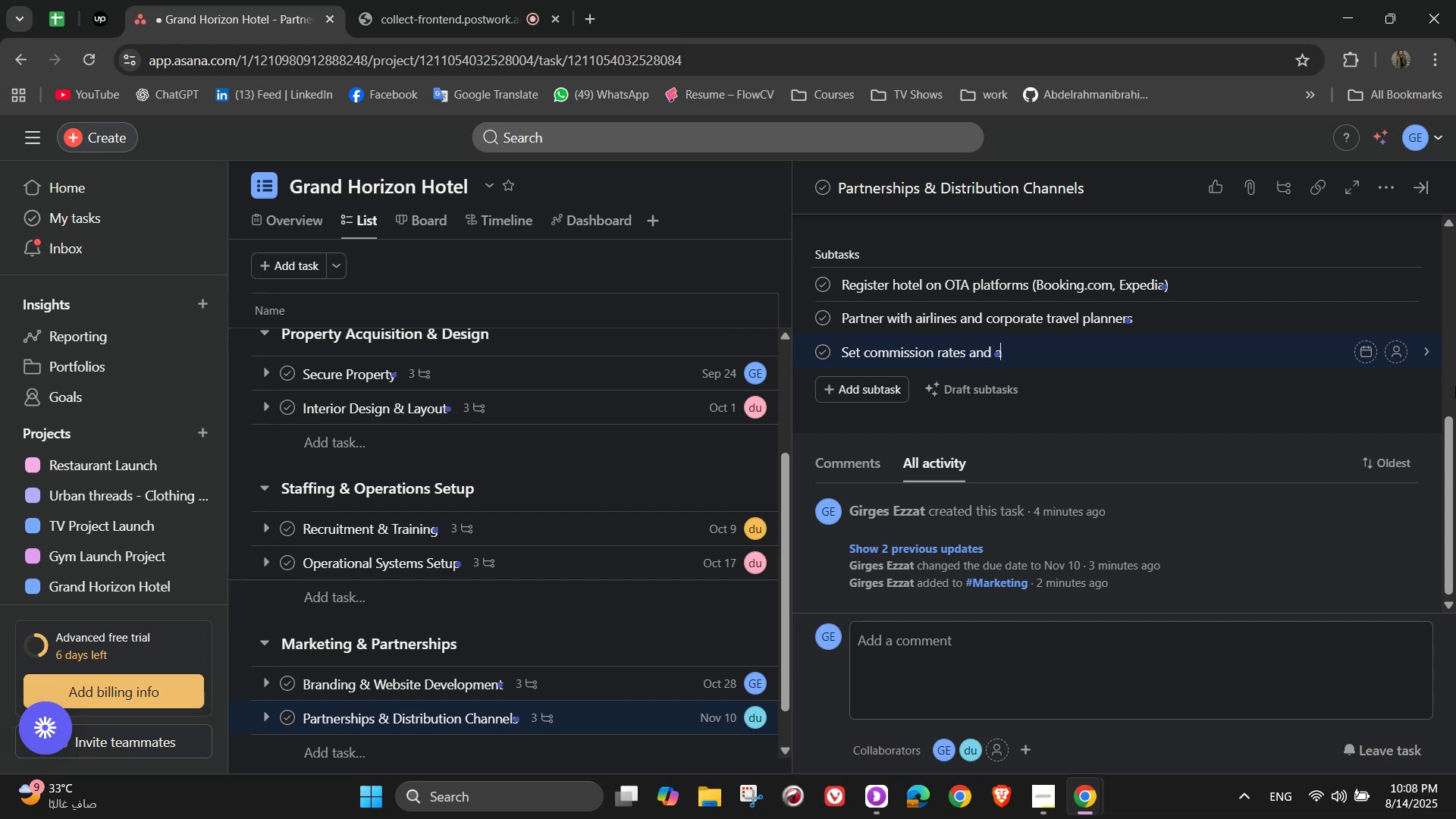 
type(greements)
 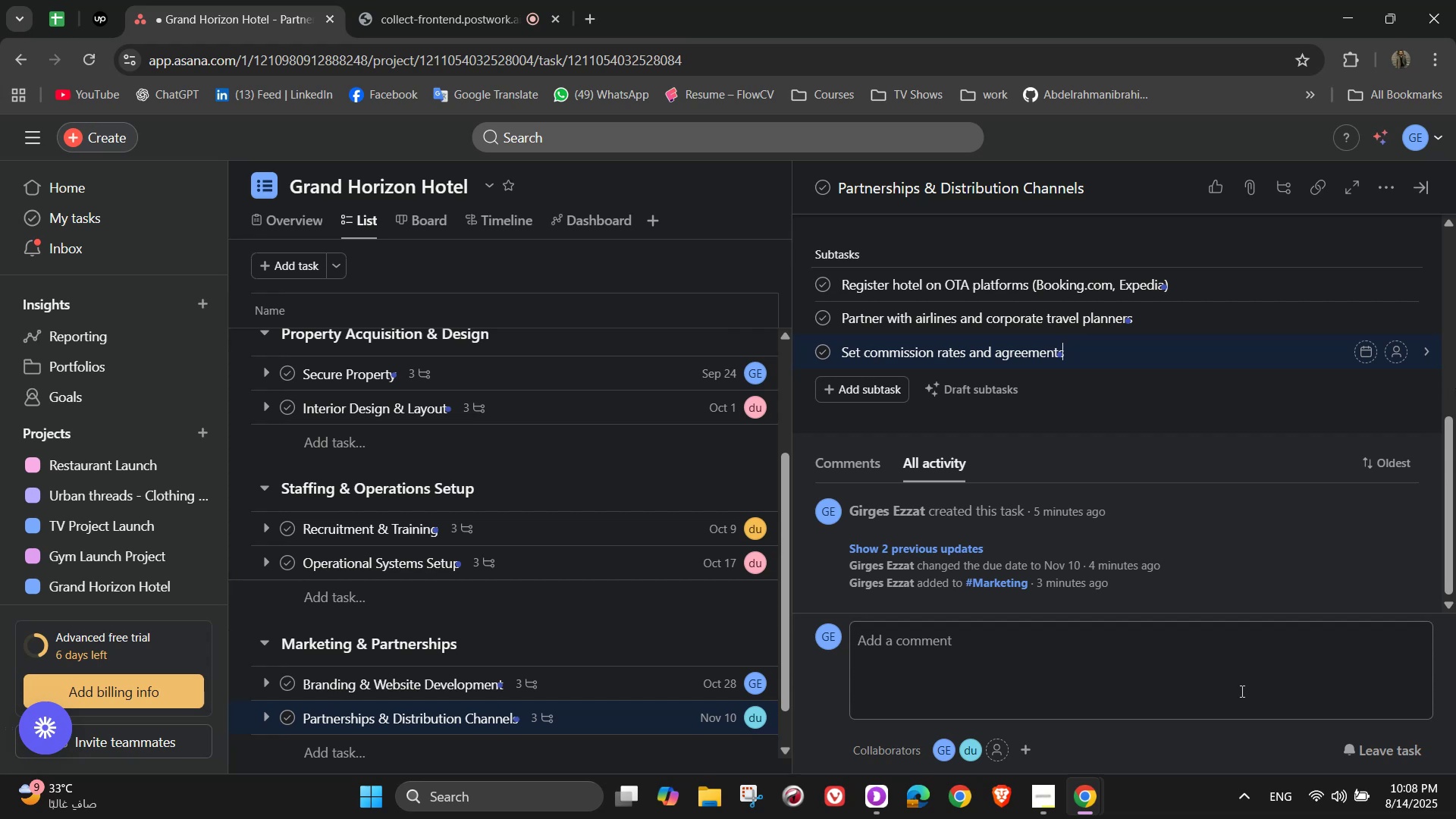 
wait(11.92)
 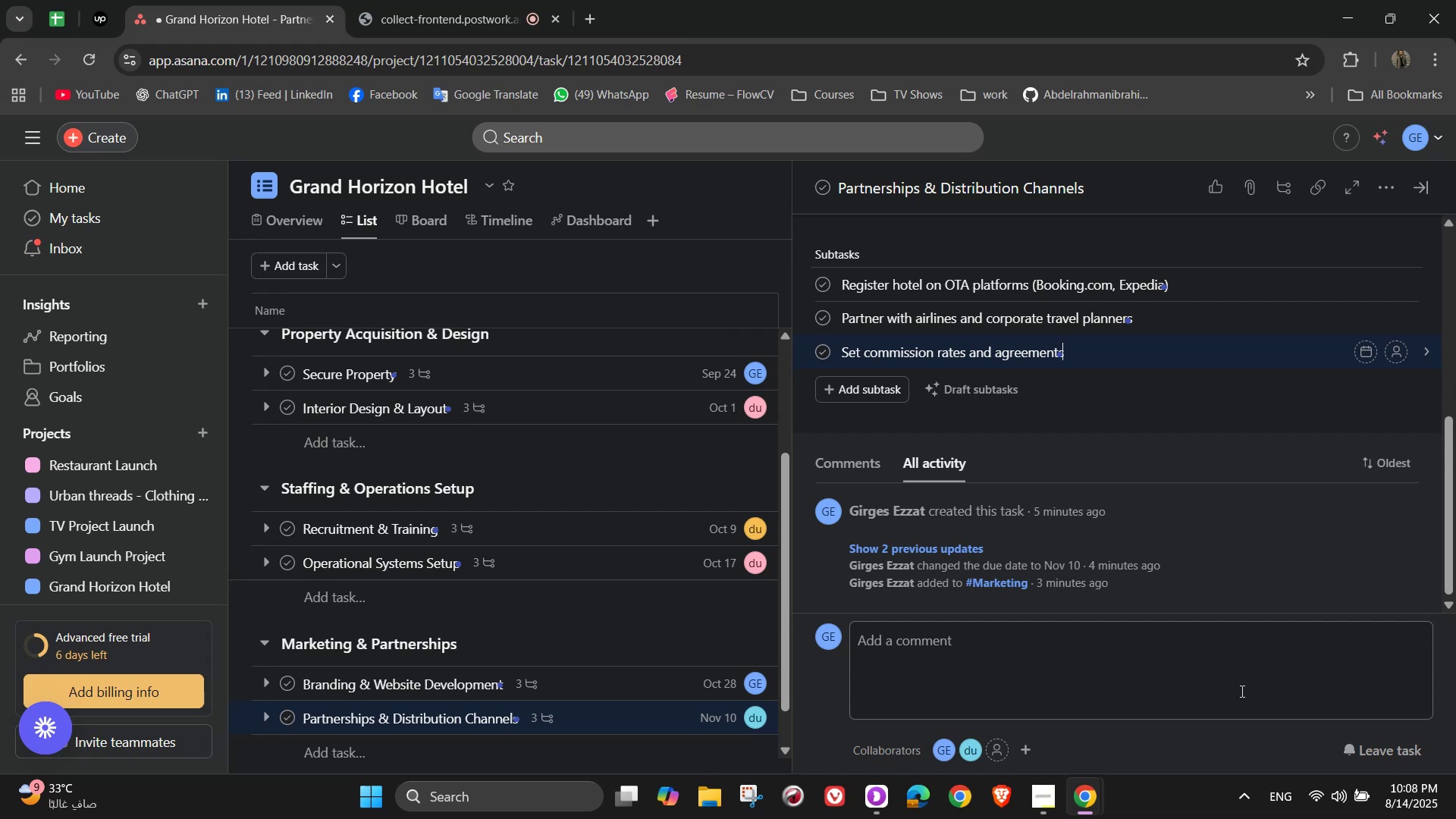 
left_click([1395, 284])
 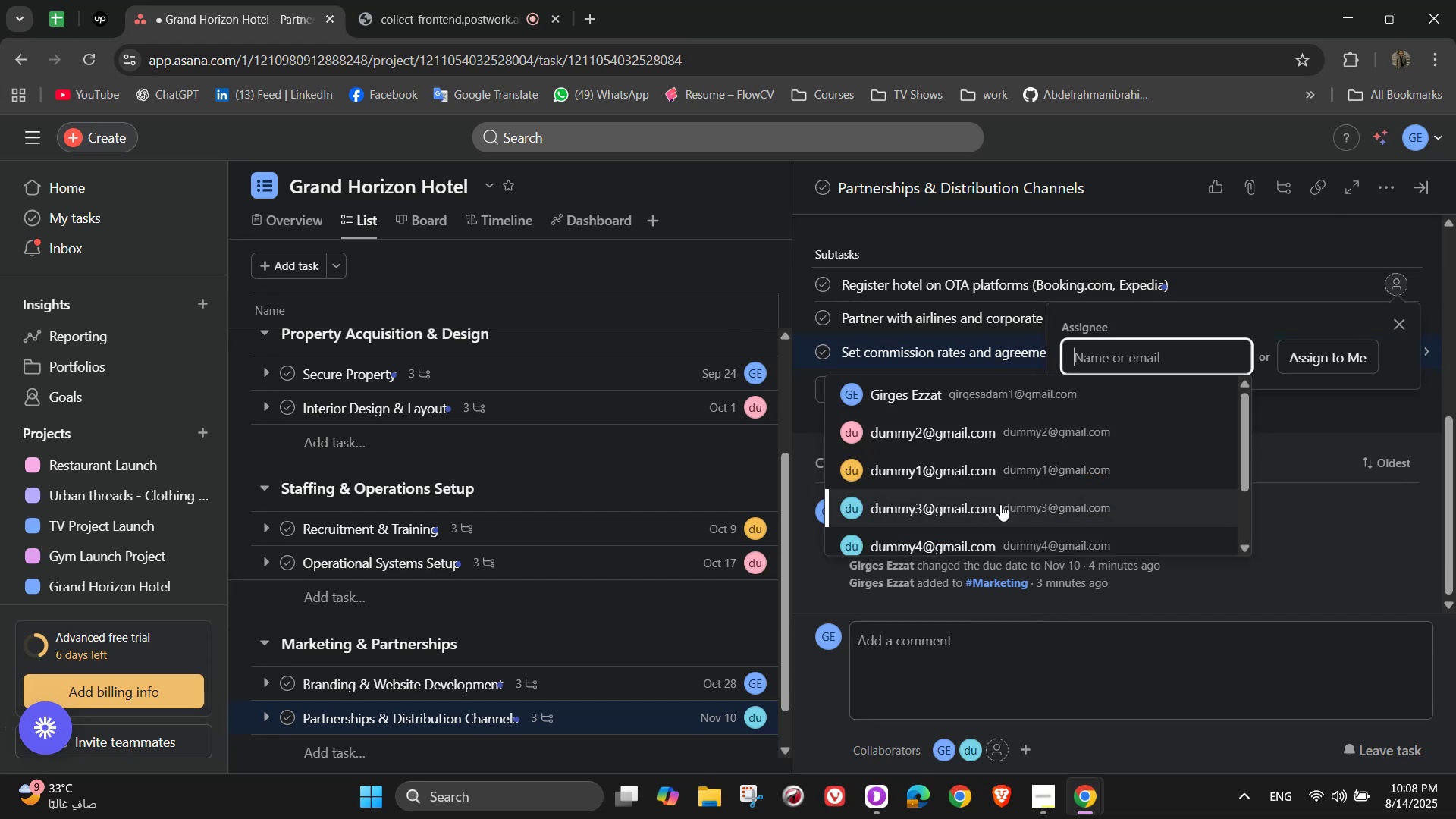 
left_click([1000, 504])
 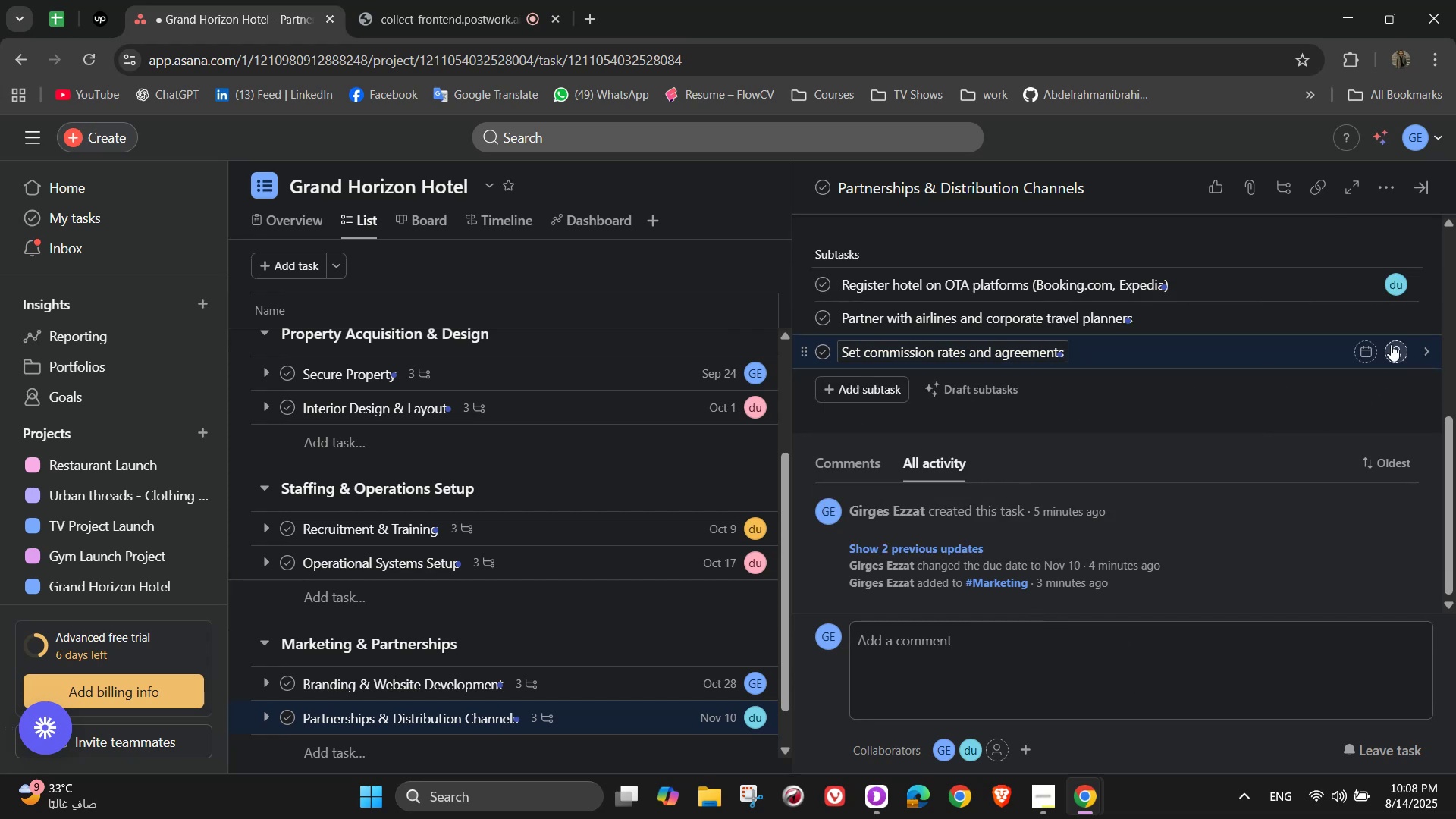 
left_click([1392, 320])
 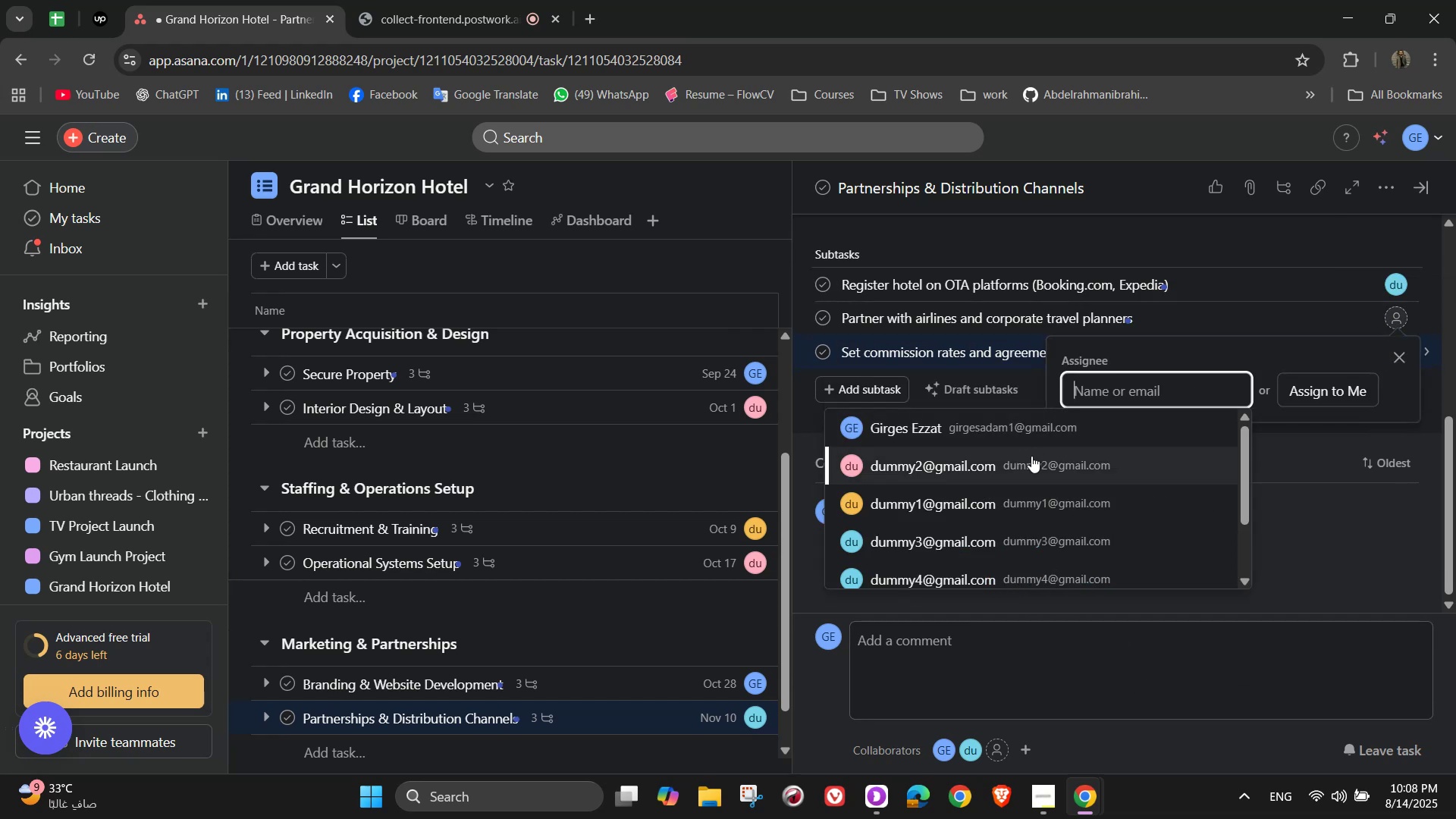 
left_click([1021, 480])
 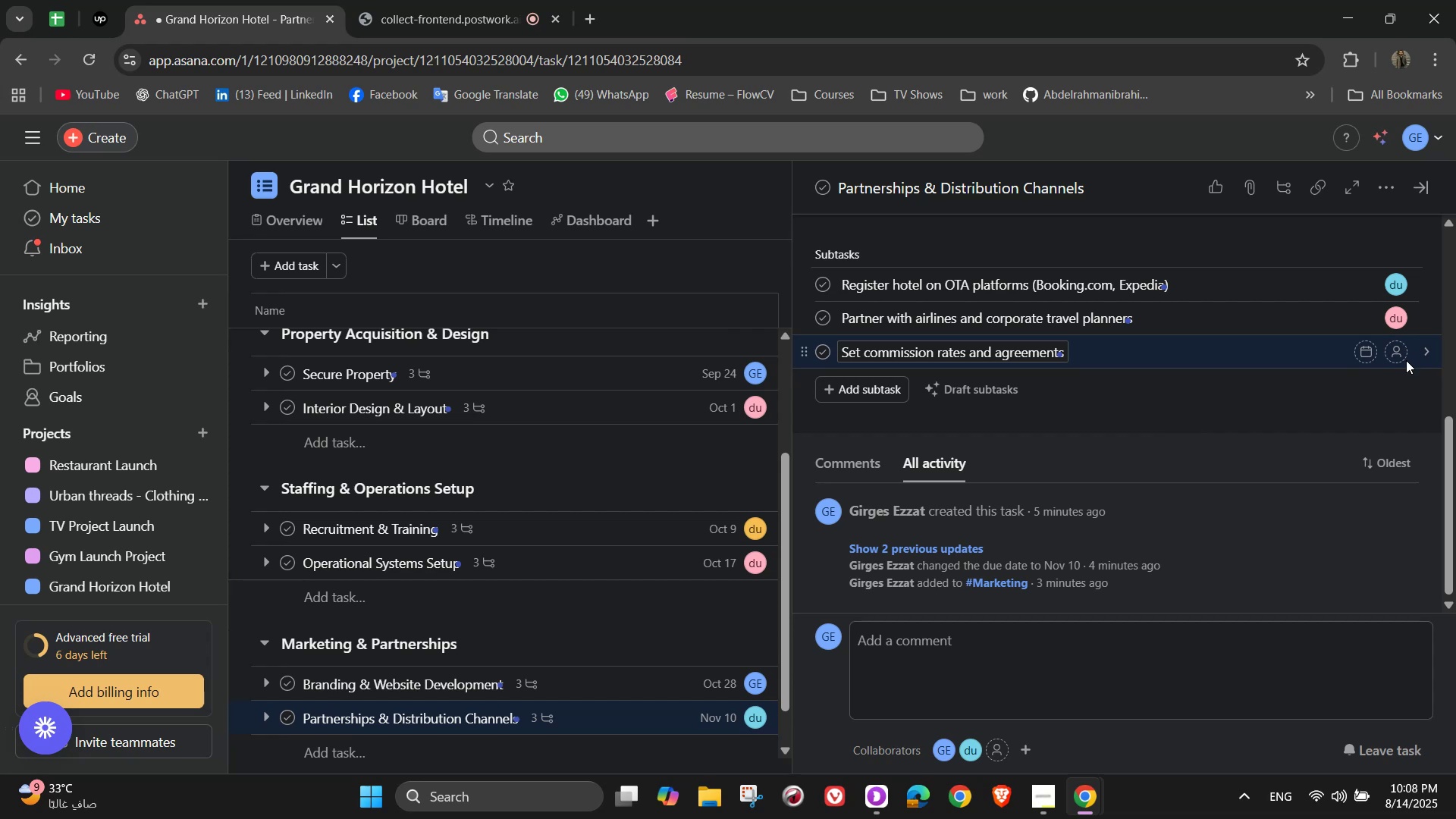 
double_click([1398, 359])
 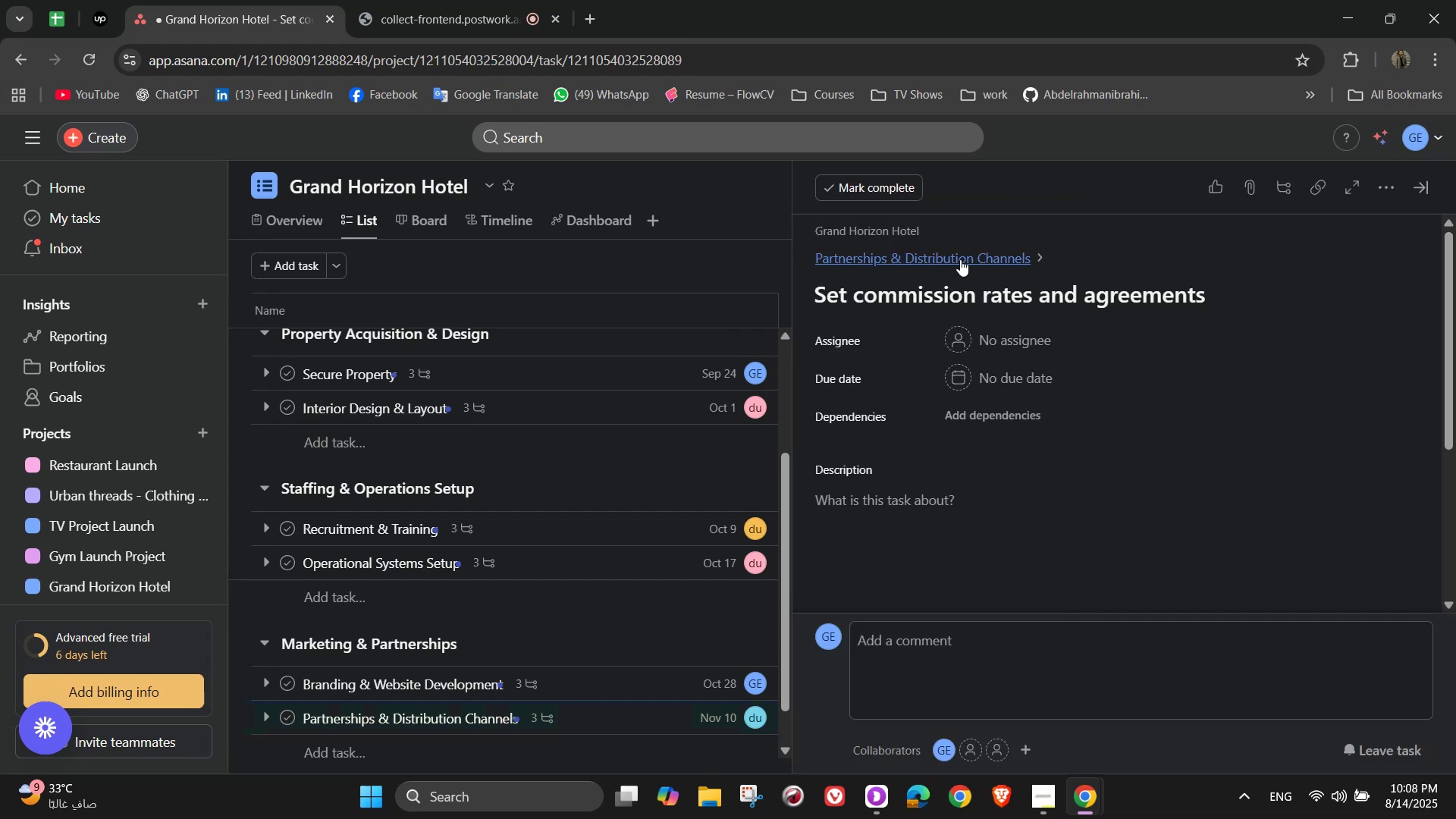 
left_click([960, 259])
 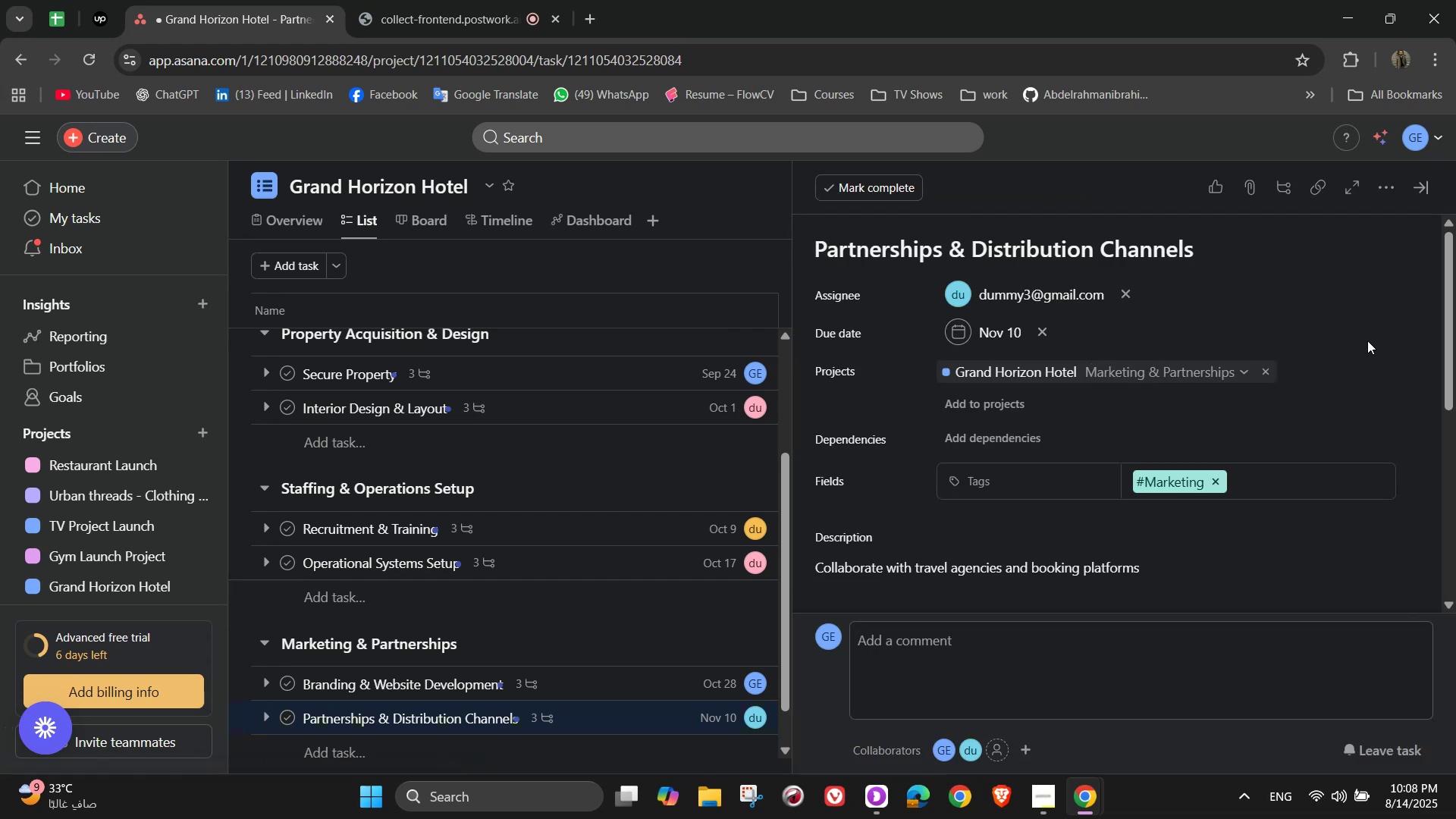 
scroll: coordinate [1379, 460], scroll_direction: down, amount: 3.0
 